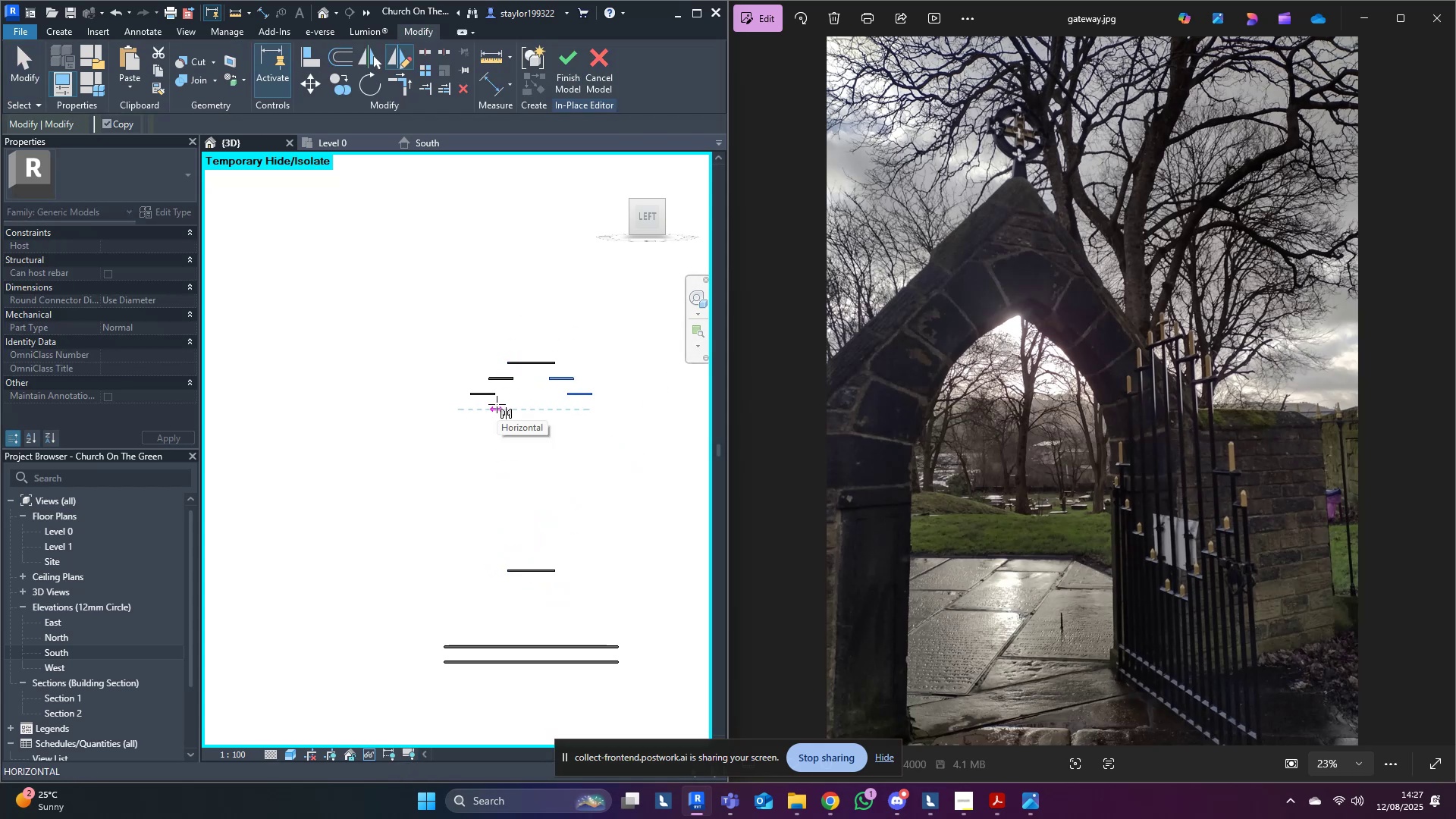 
key(Escape)
 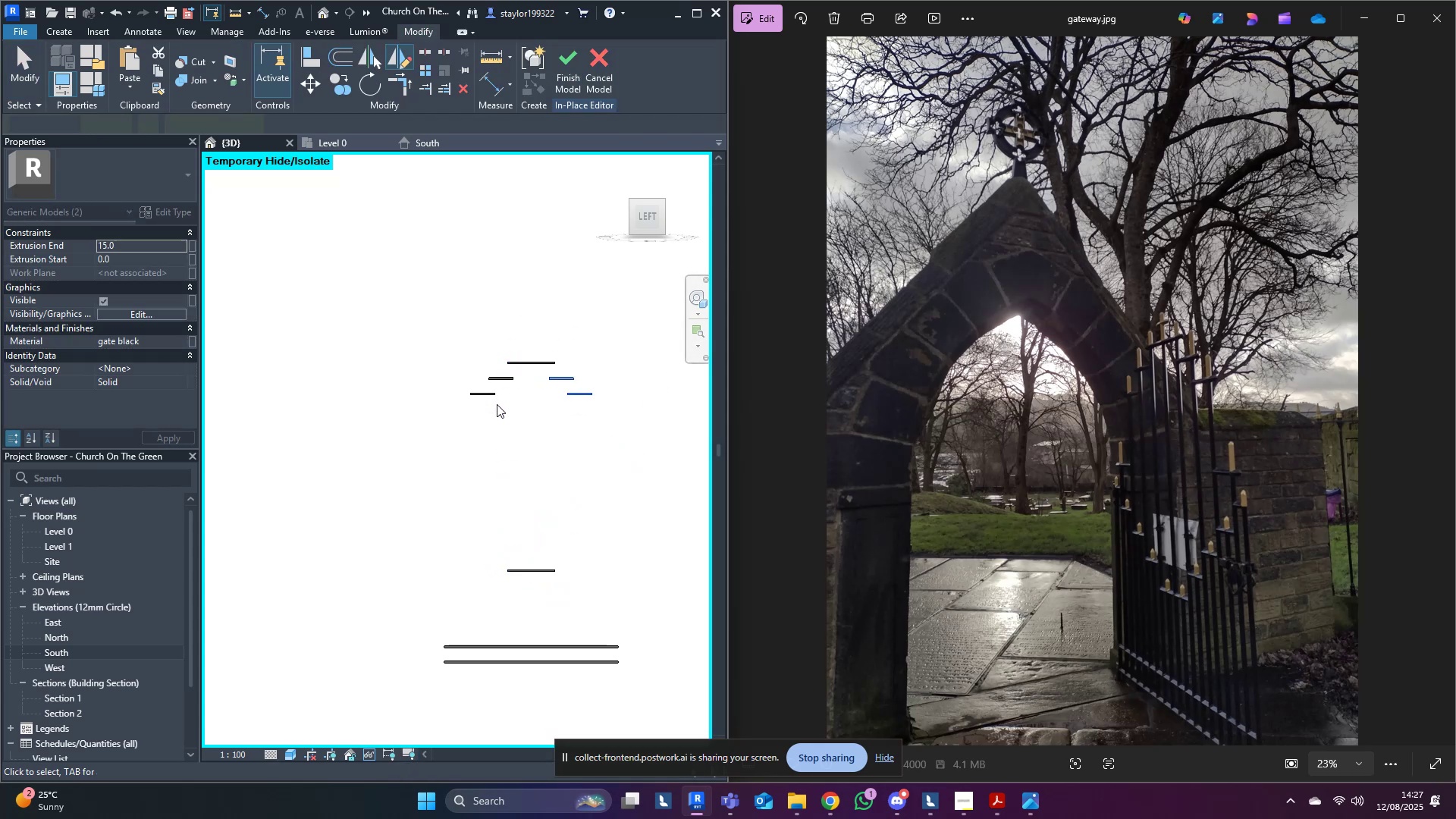 
key(Control+Z)
 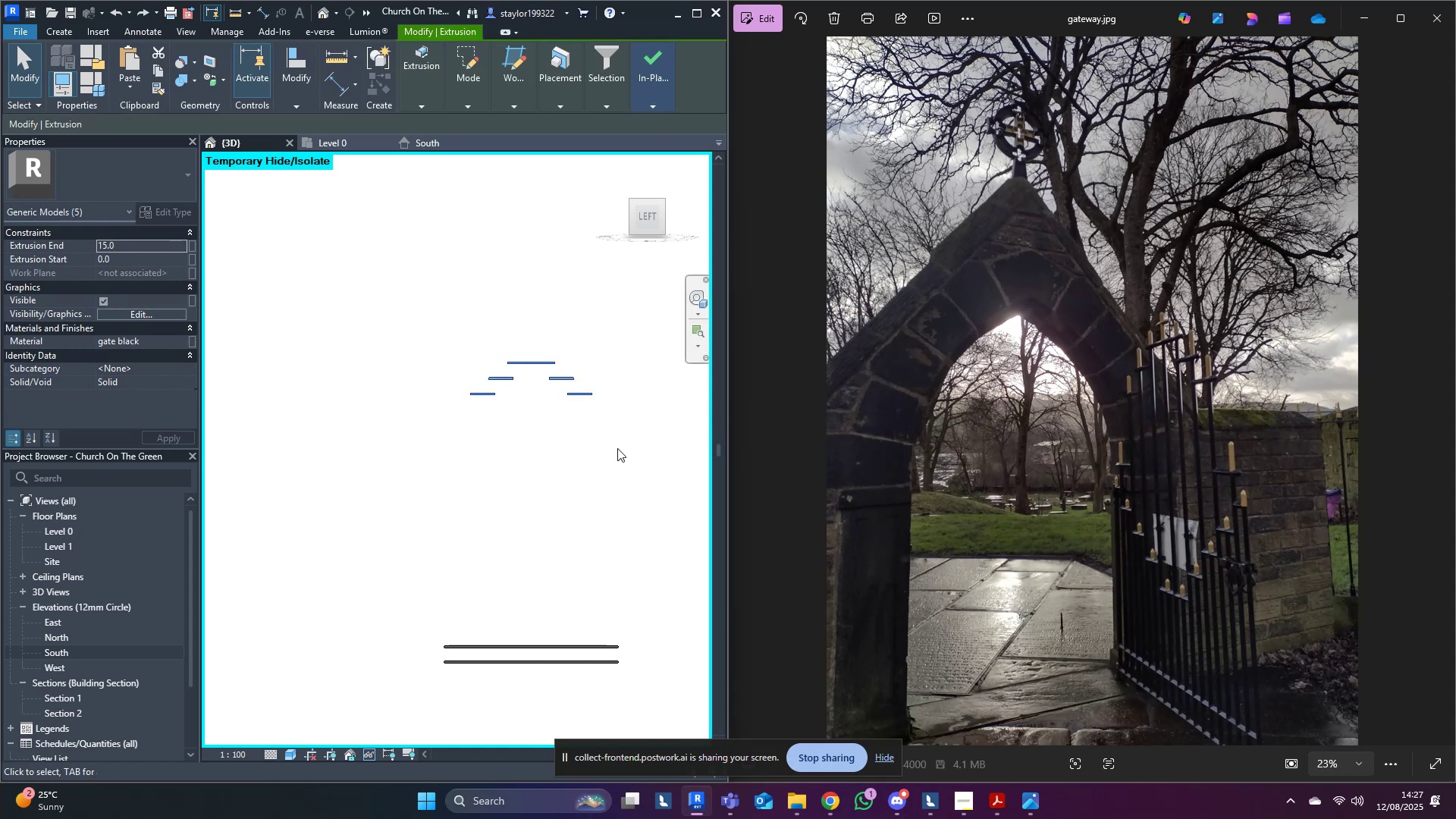 
key(D)
 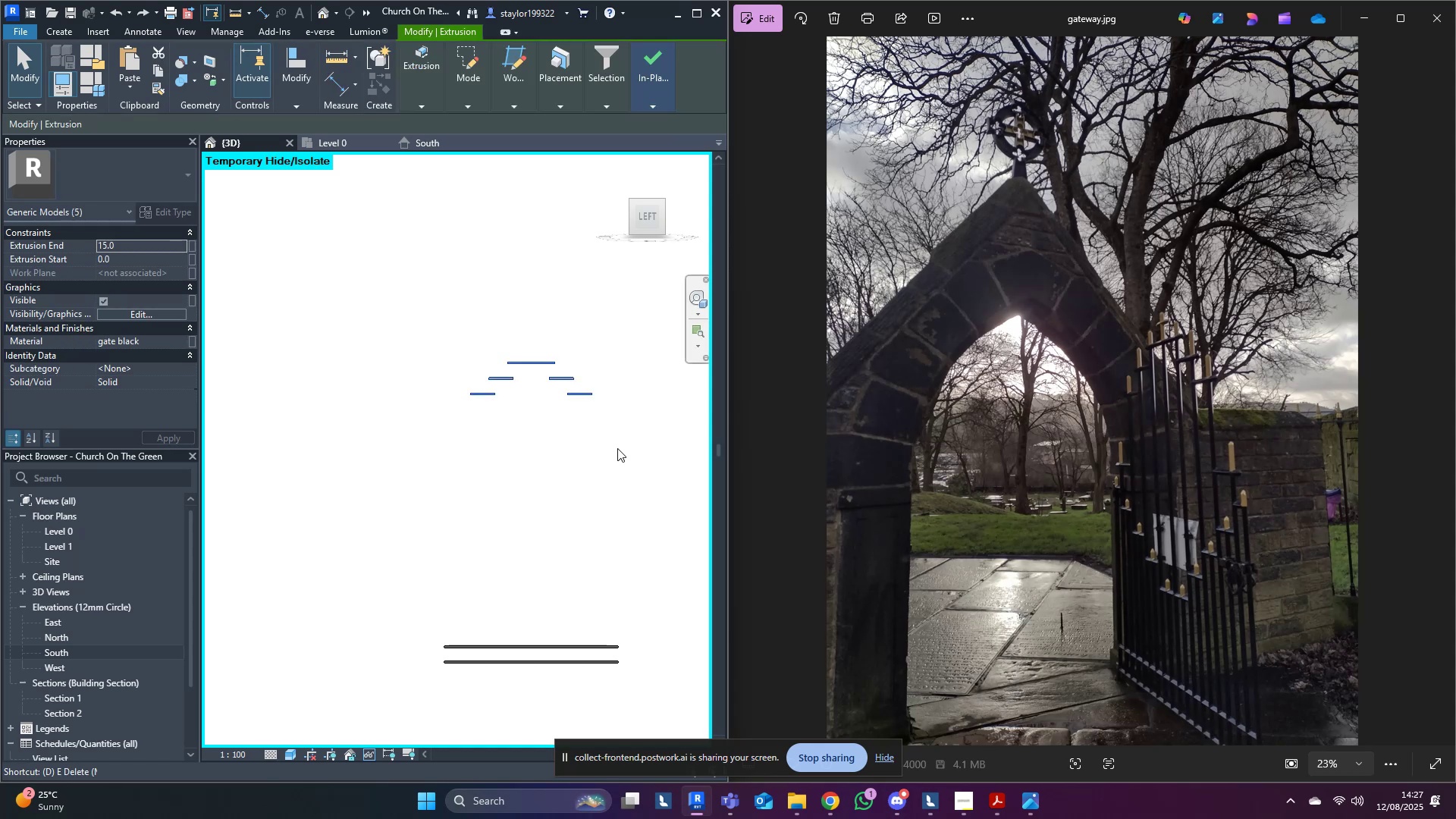 
left_click([592, 428])
 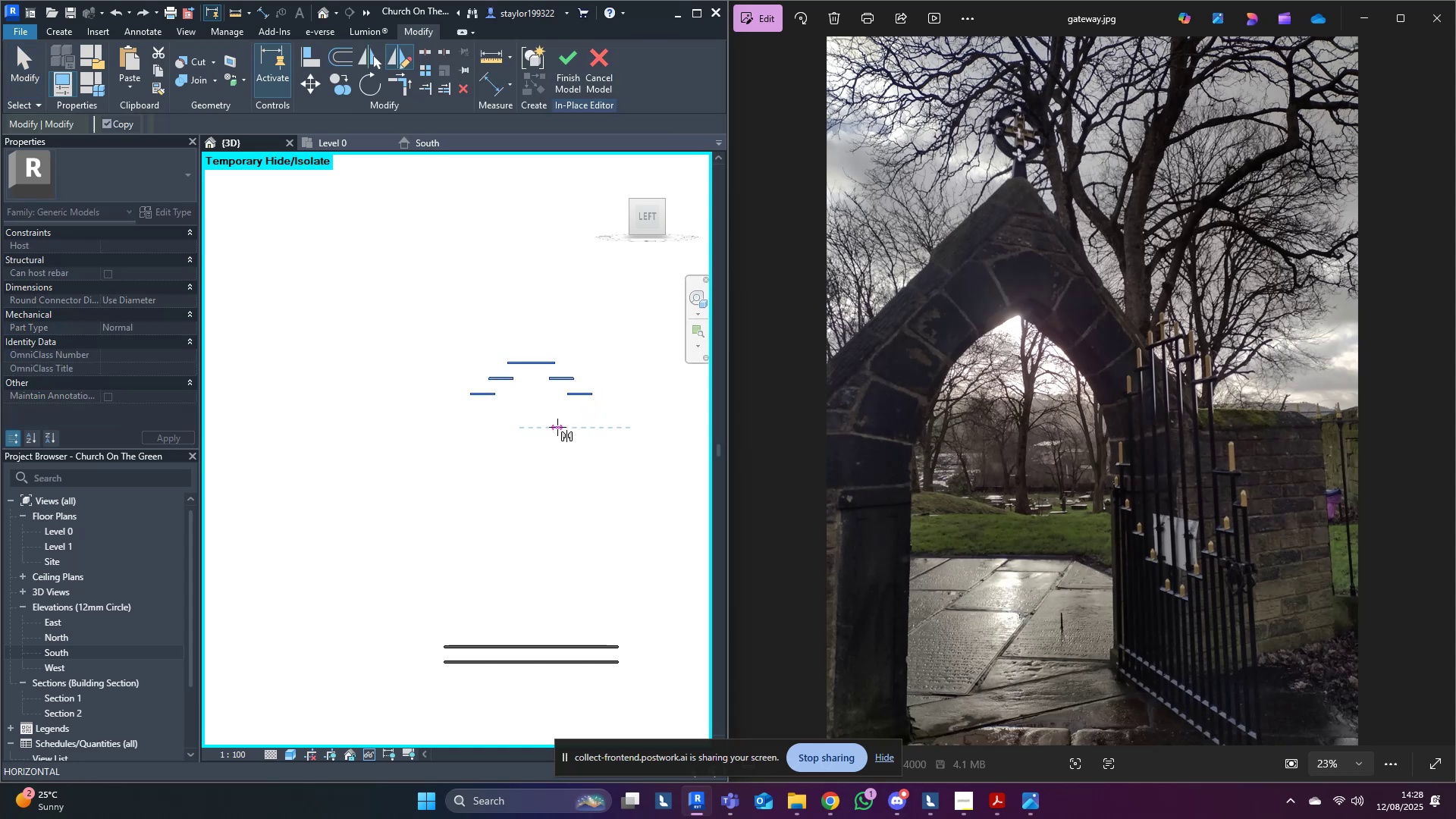 
left_click([557, 427])
 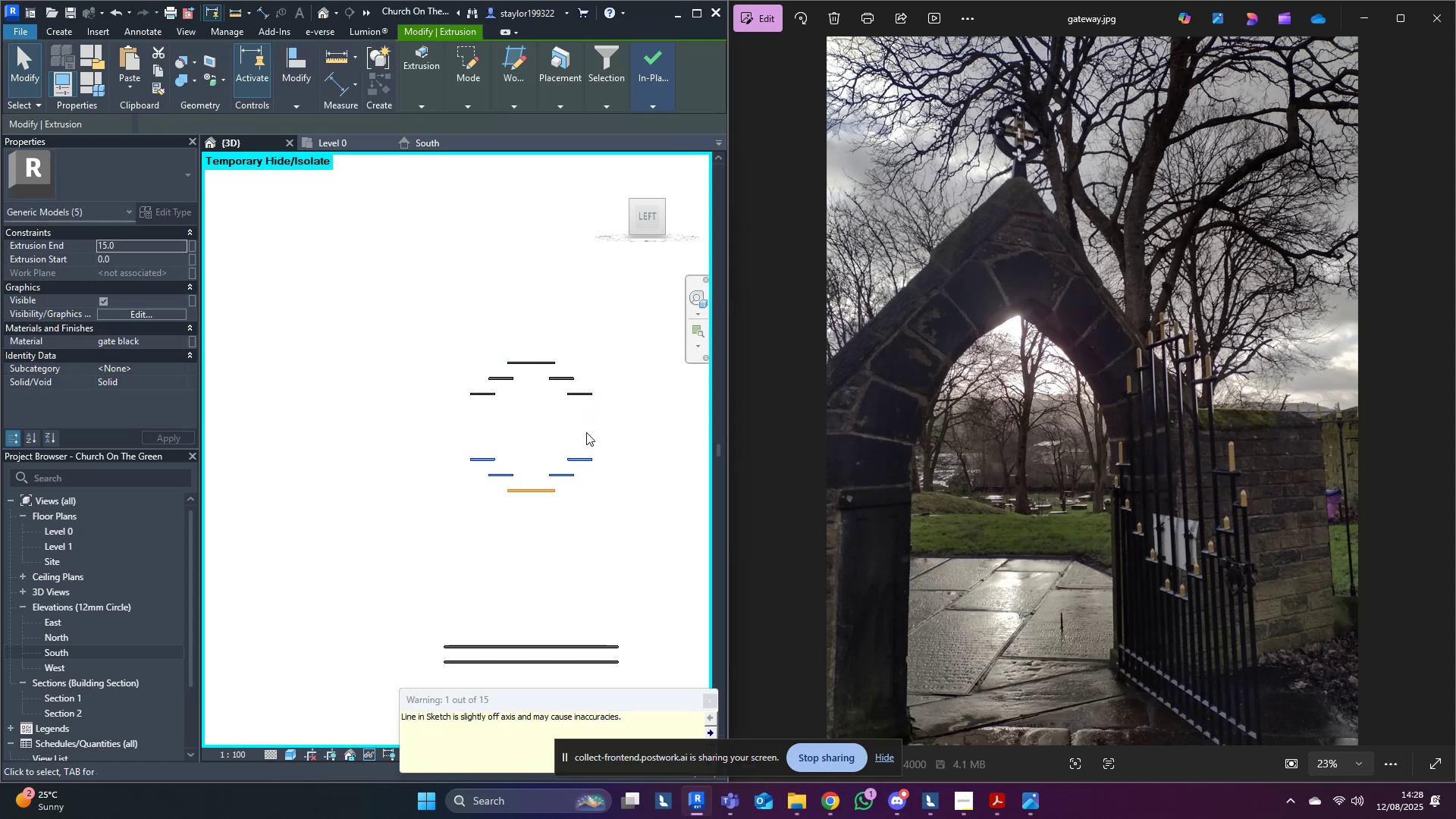 
key(Shift+ArrowDown)
 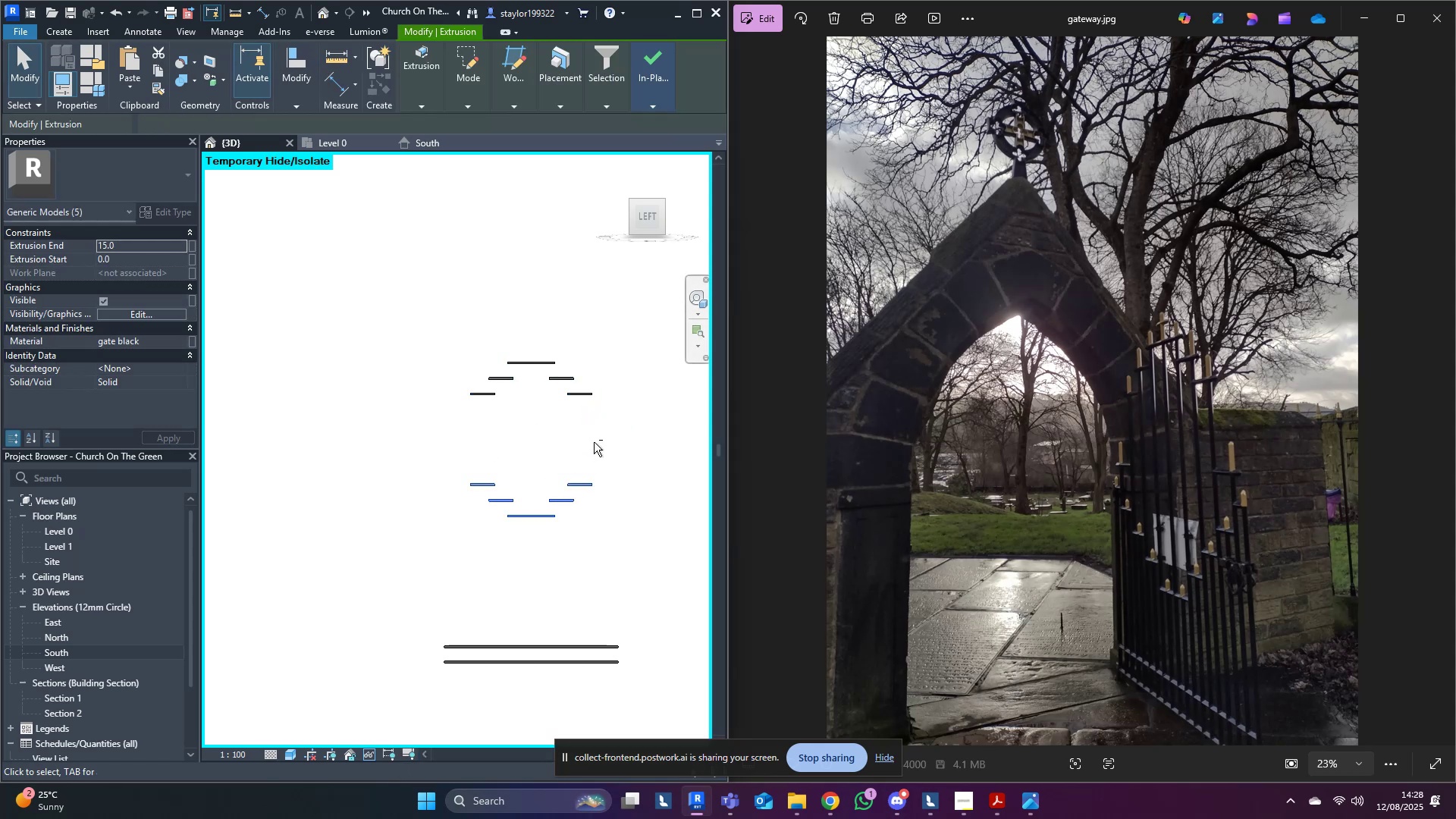 
key(Shift+ArrowDown)
 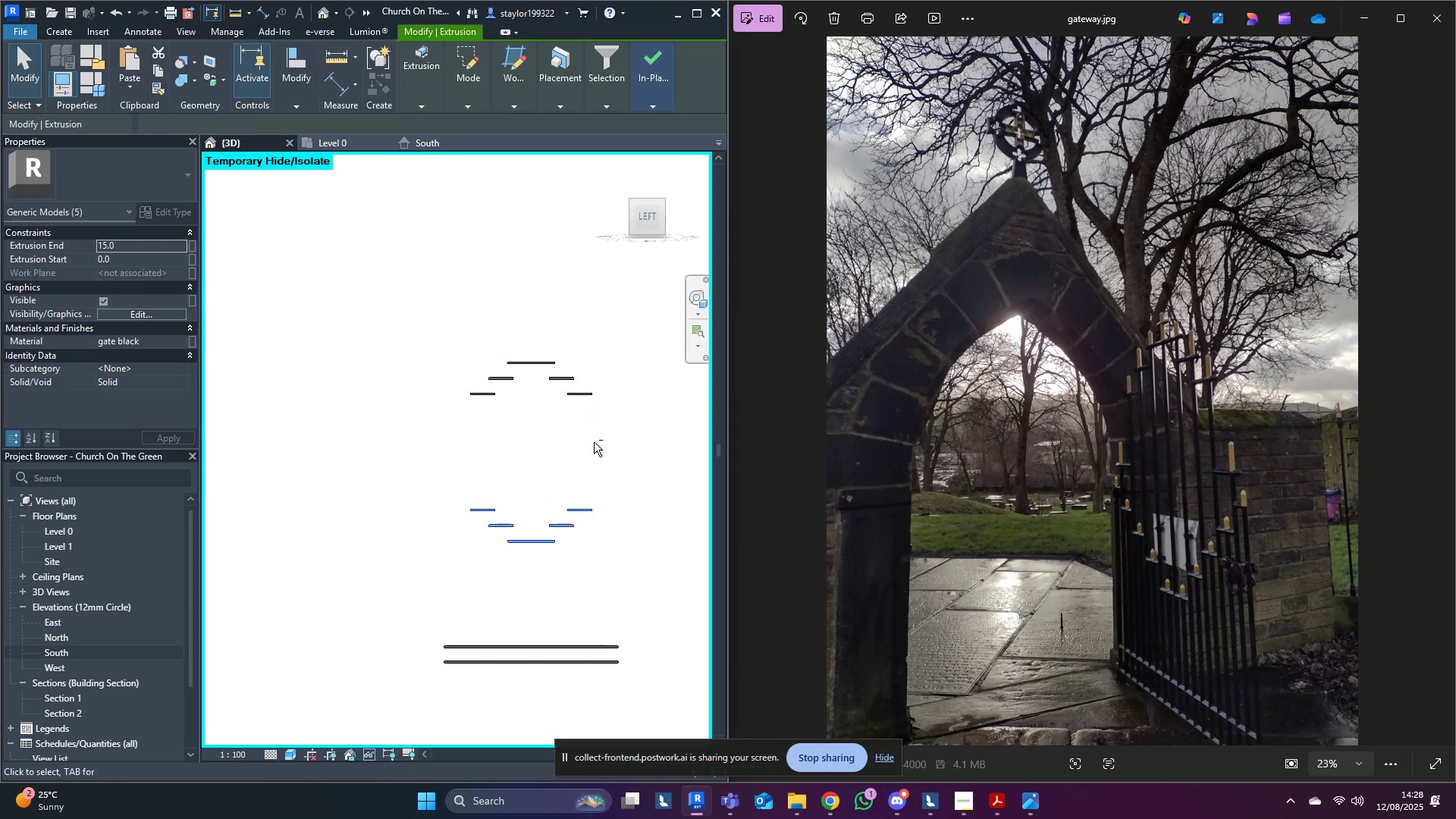 
key(Shift+ArrowDown)
 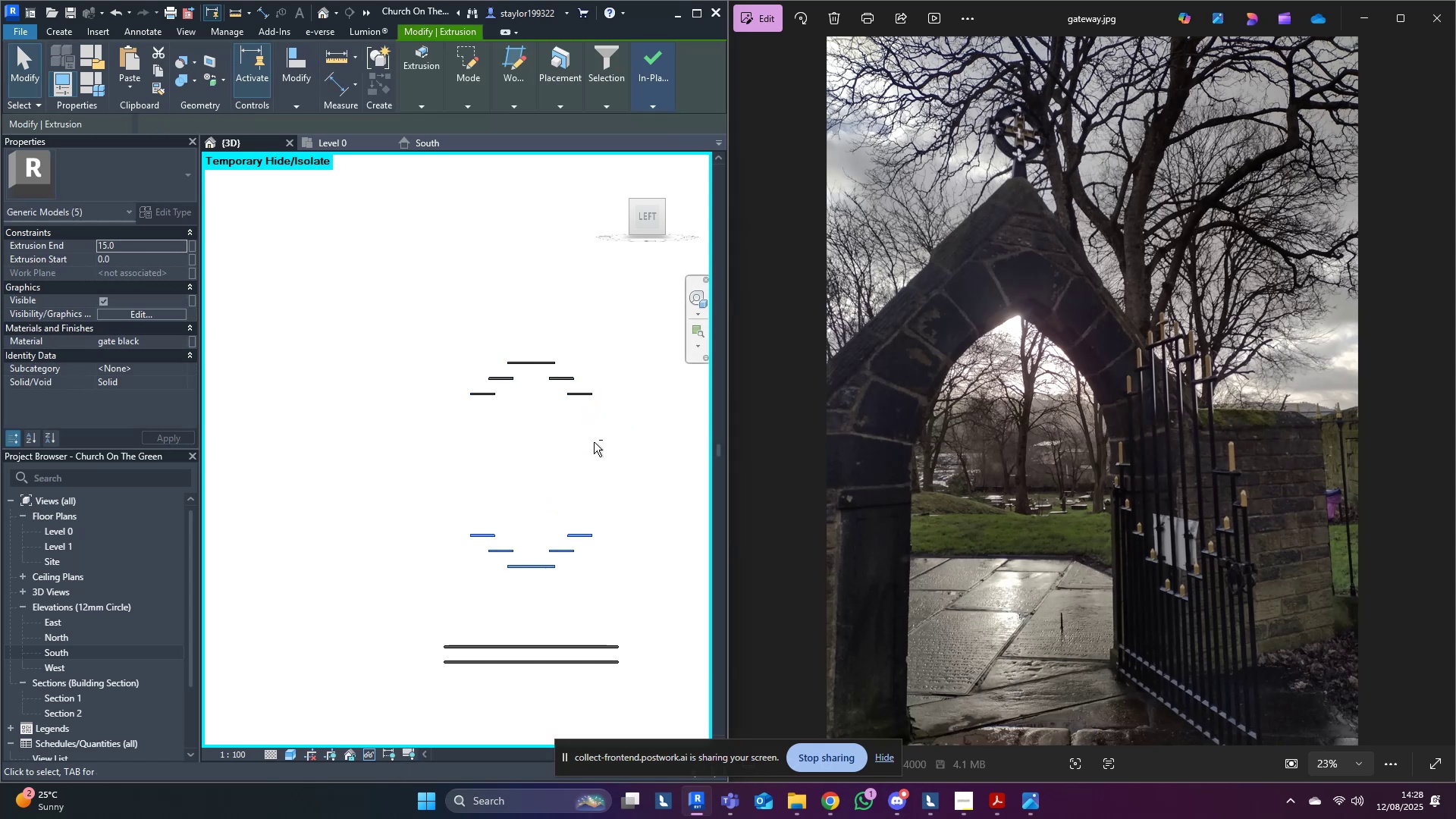 
key(Shift+ArrowDown)
 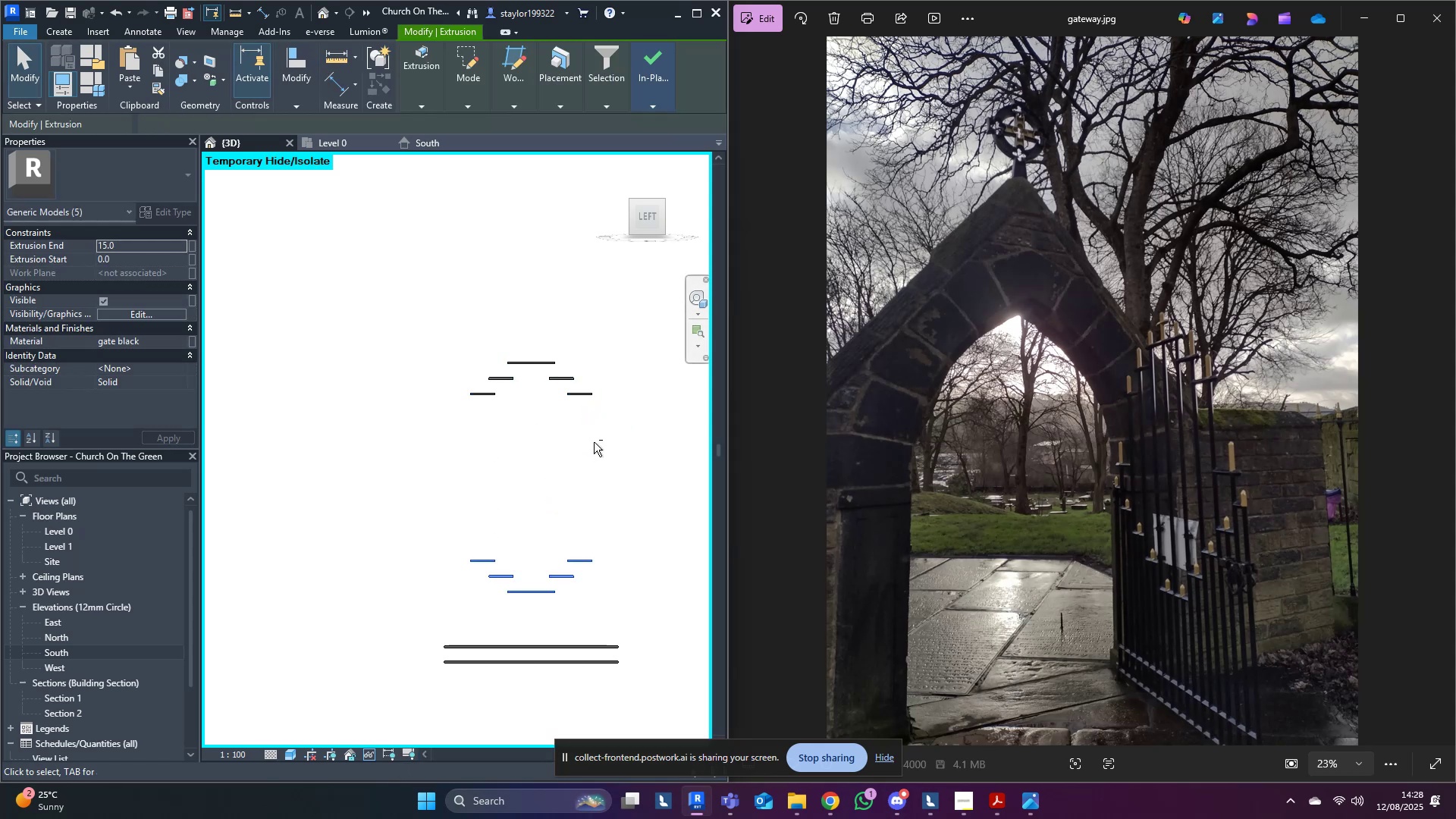 
key(Shift+ArrowDown)
 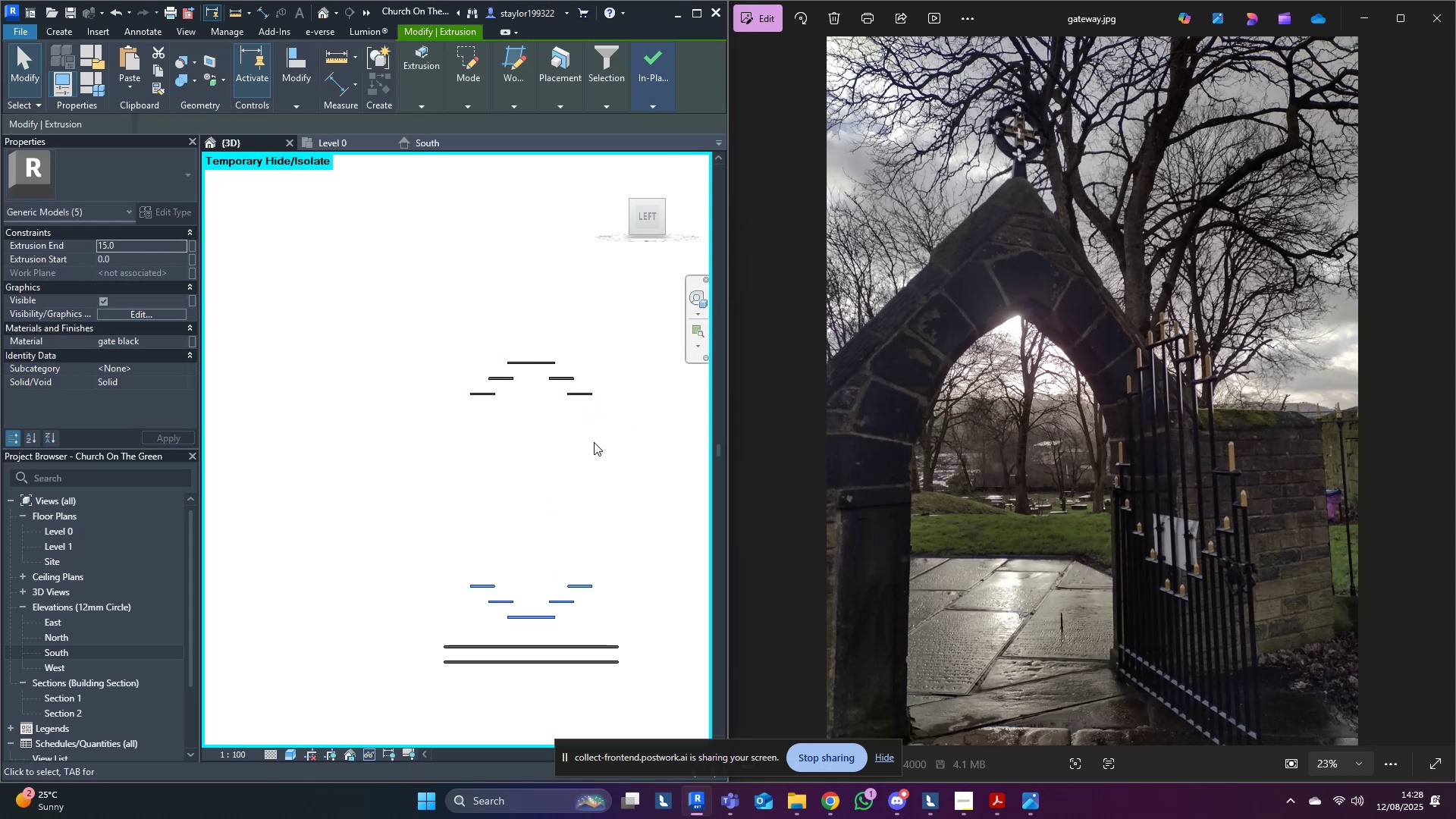 
key(ArrowDown)
 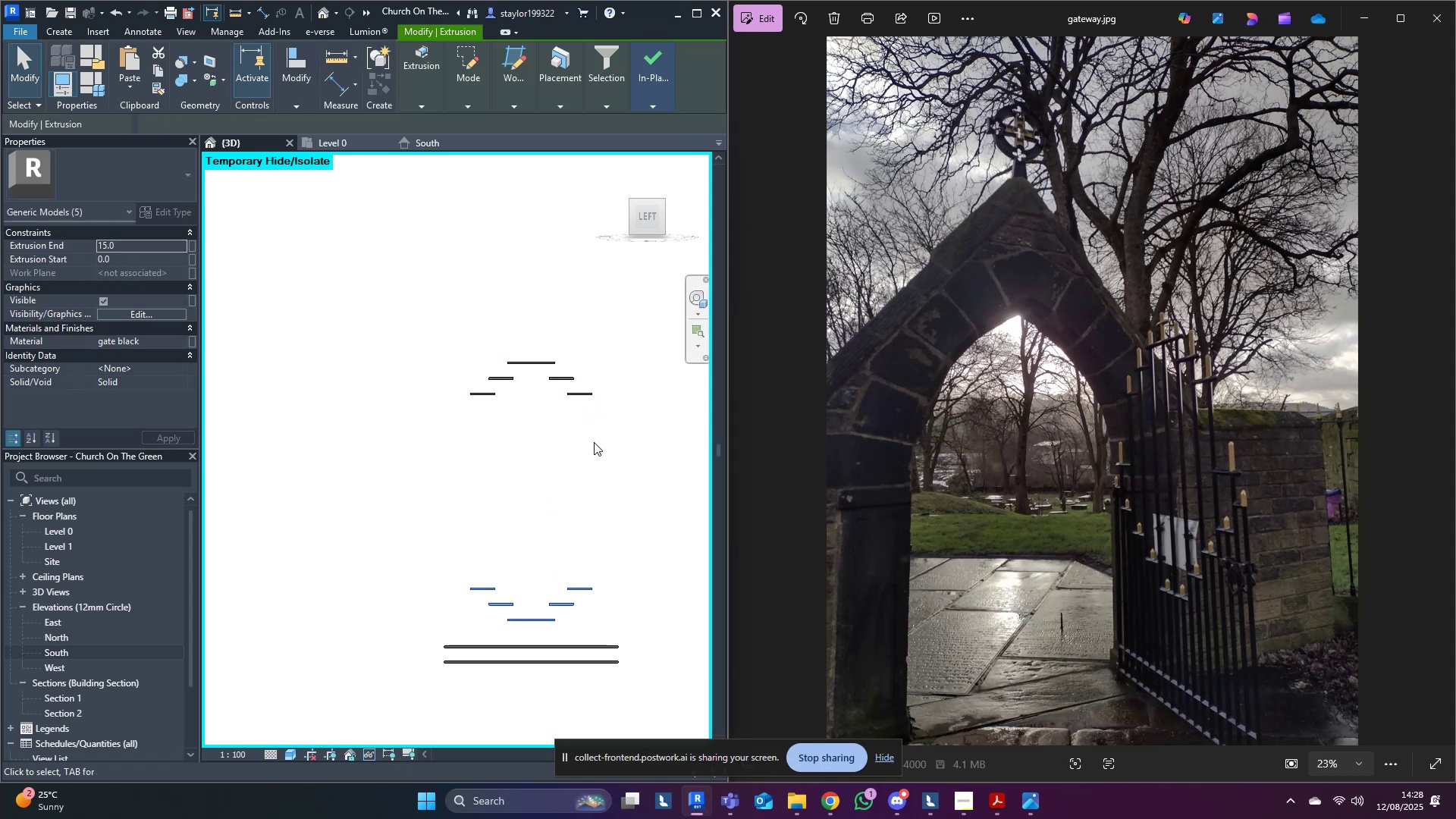 
key(ArrowDown)
 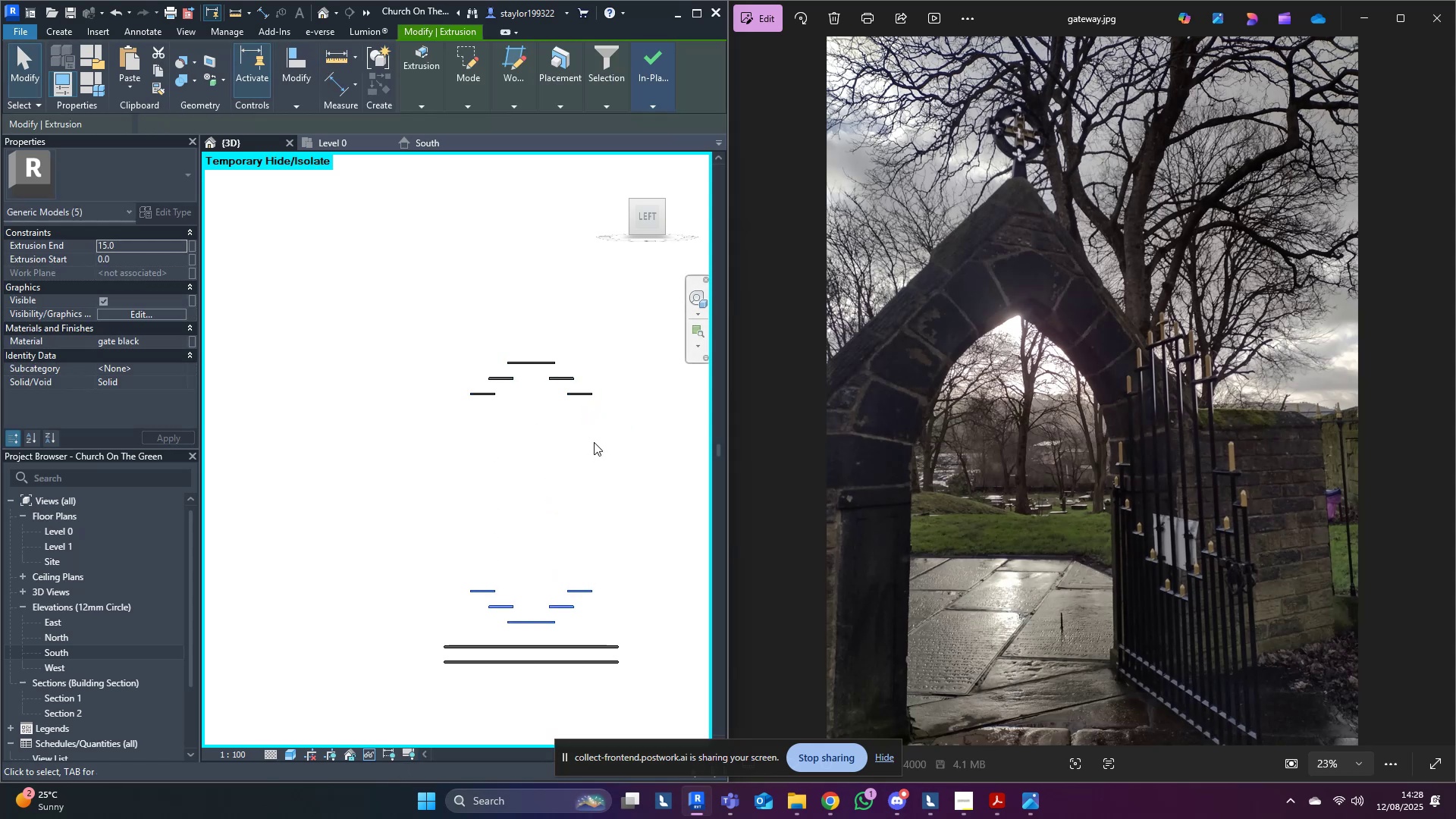 
key(Escape)
 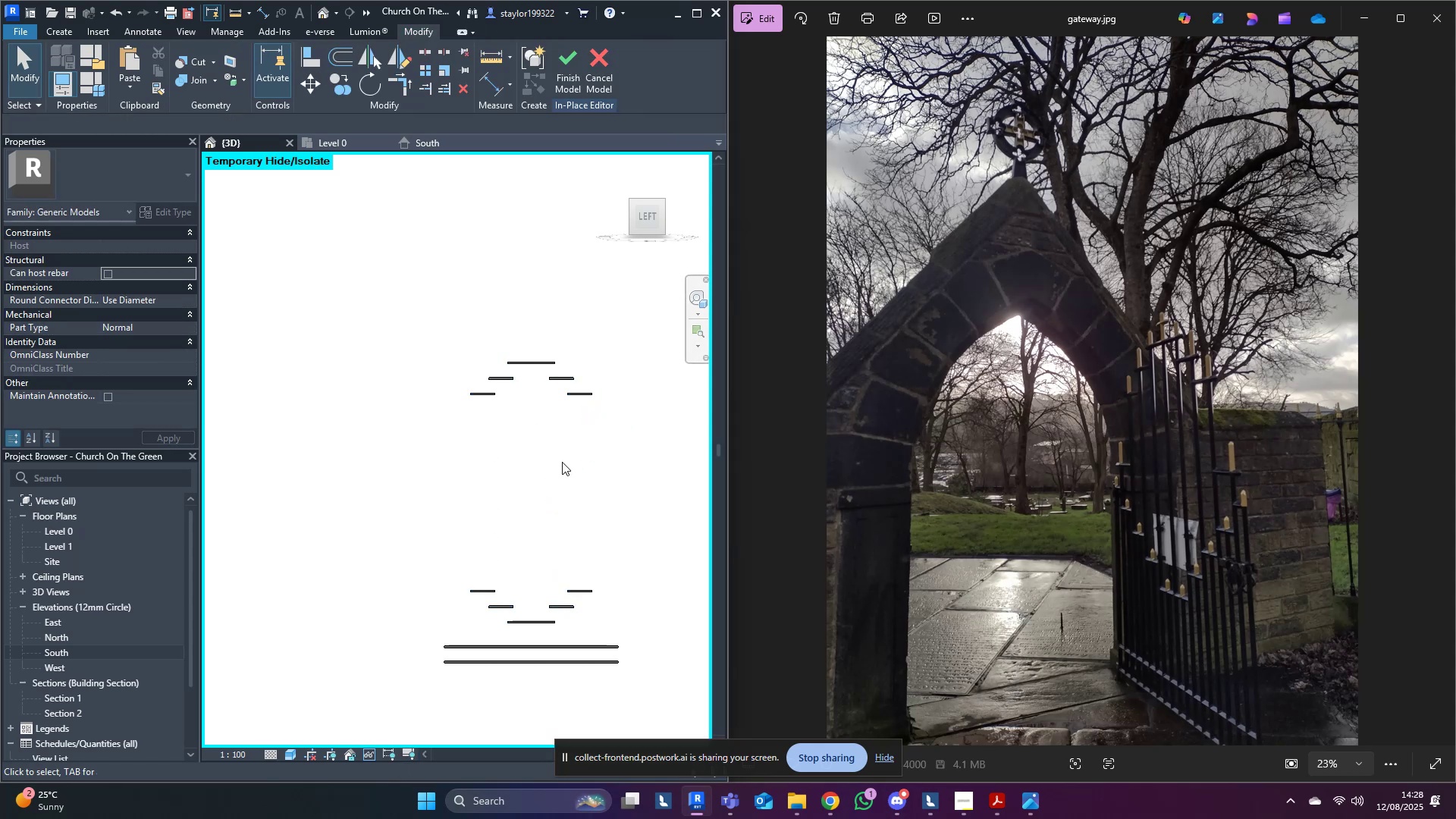 
left_click([552, 472])
 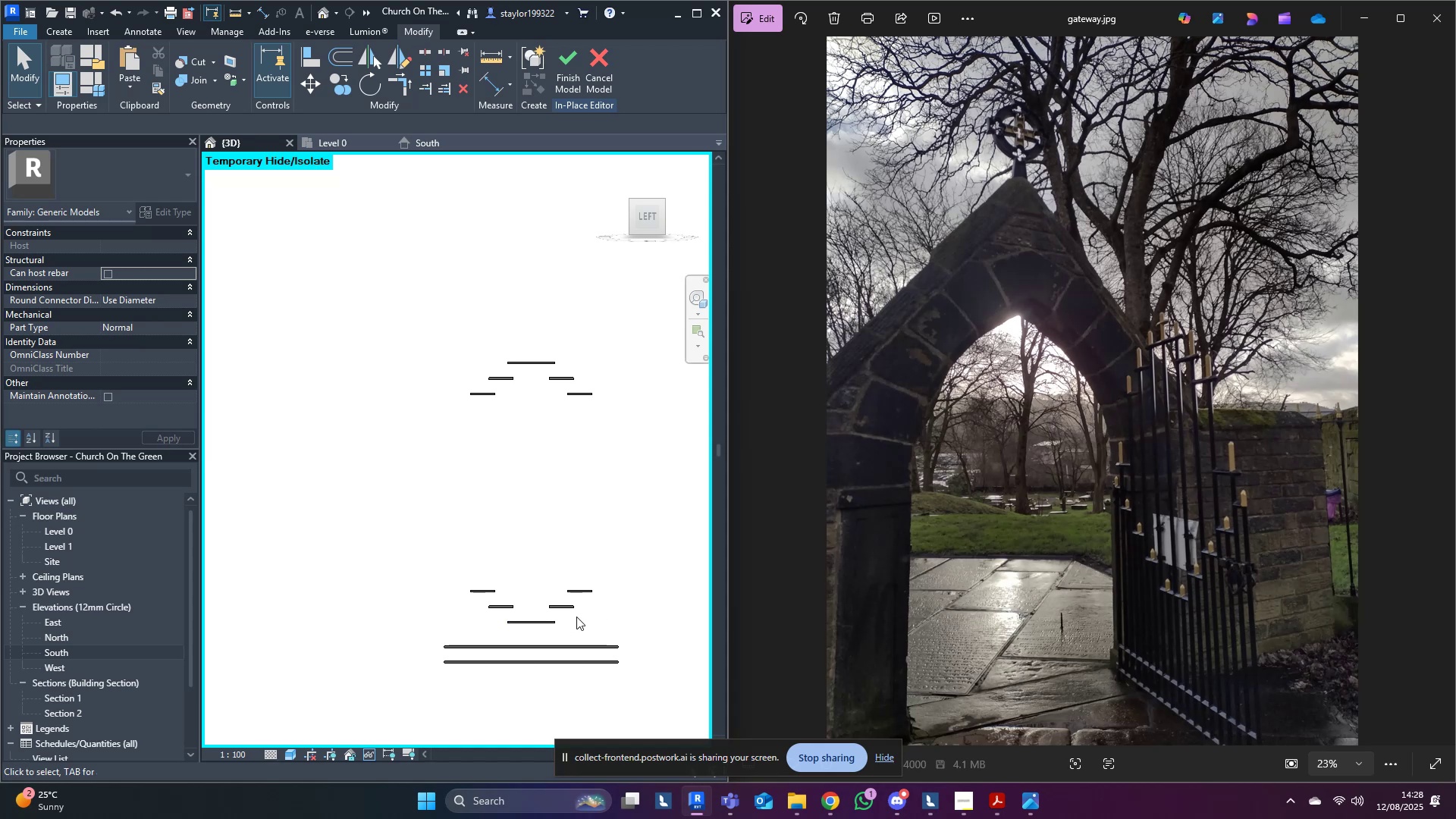 
type(hr)
 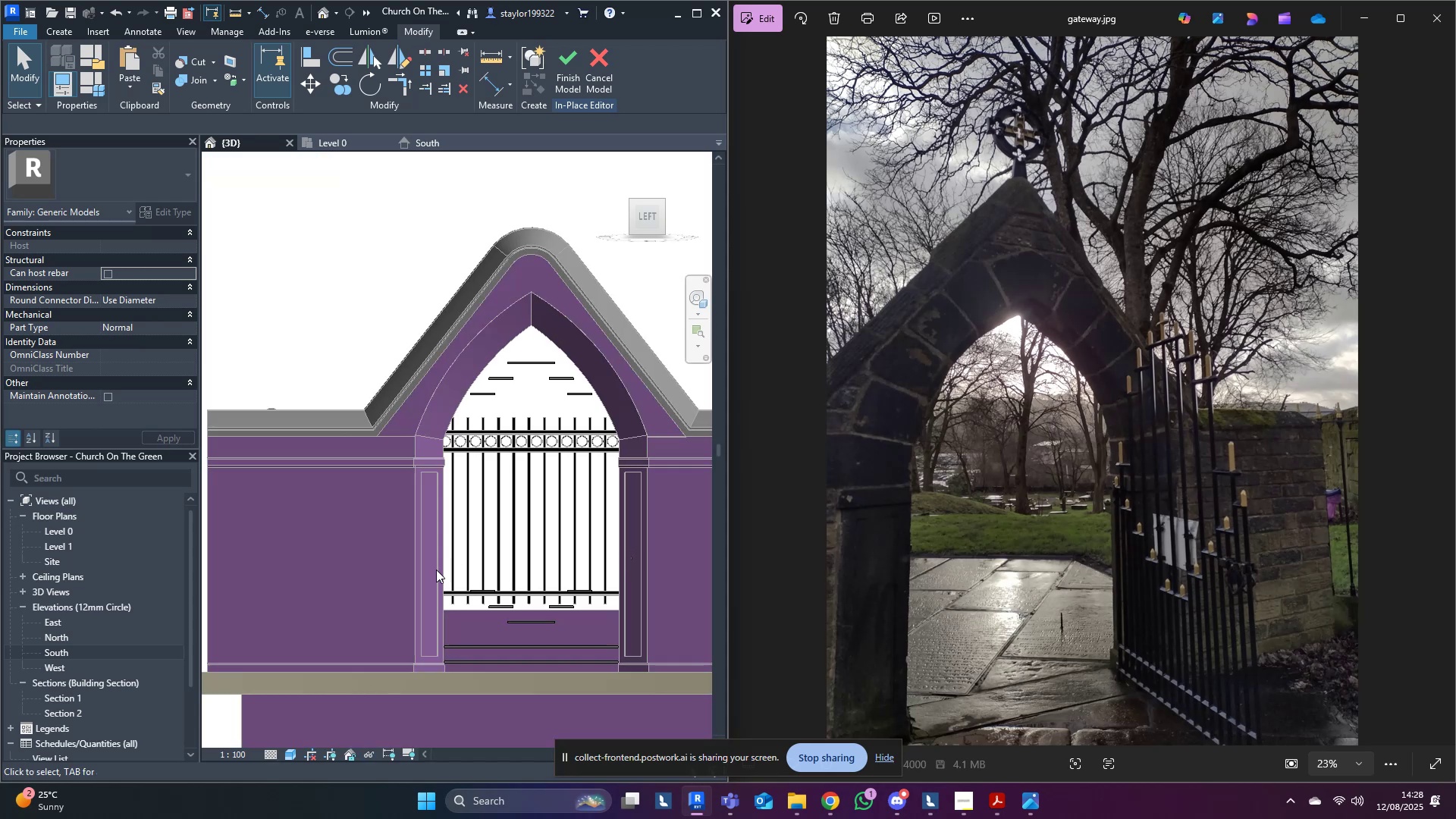 
hold_key(key=ShiftLeft, duration=0.86)
 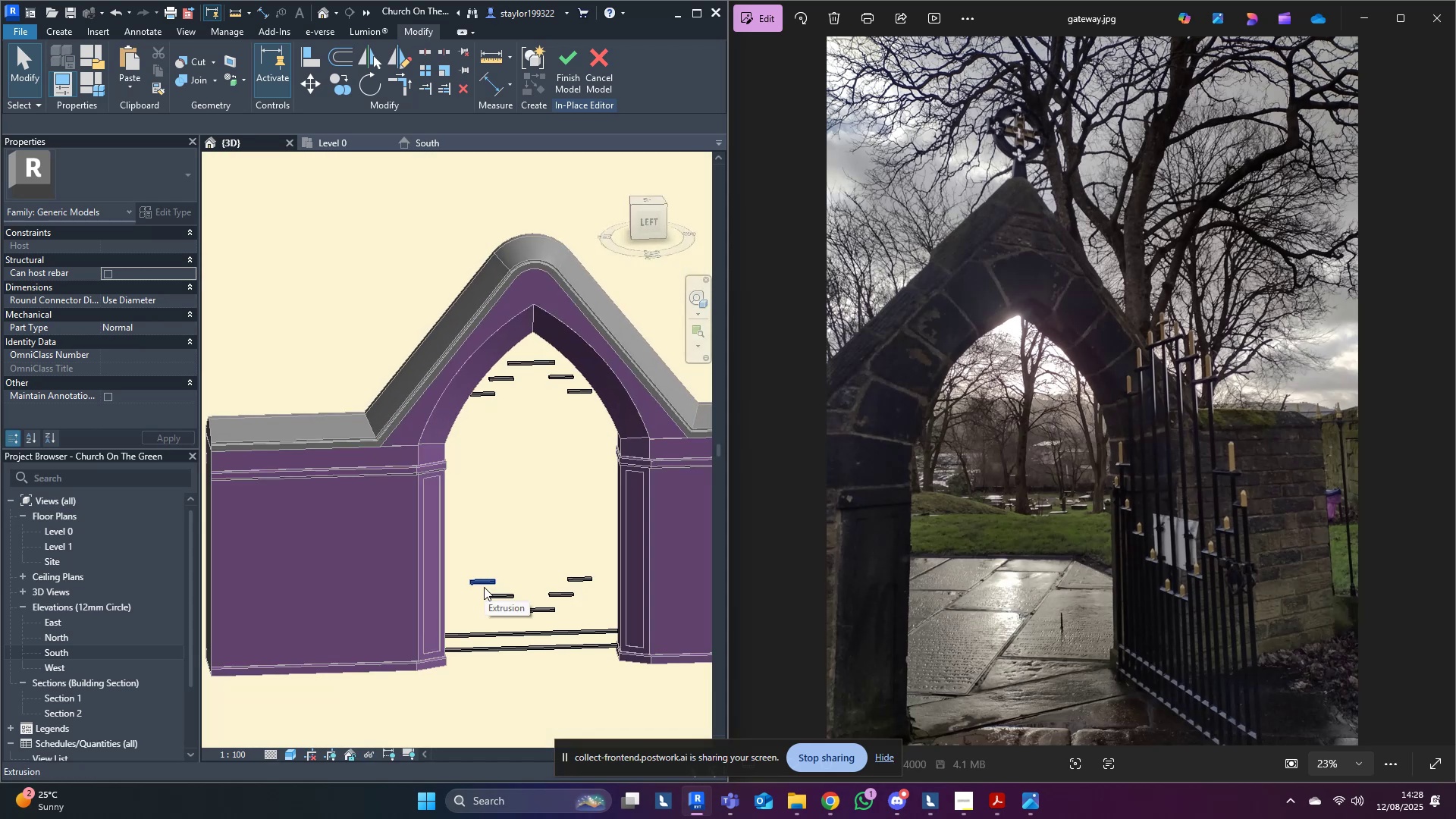 
wait(8.18)
 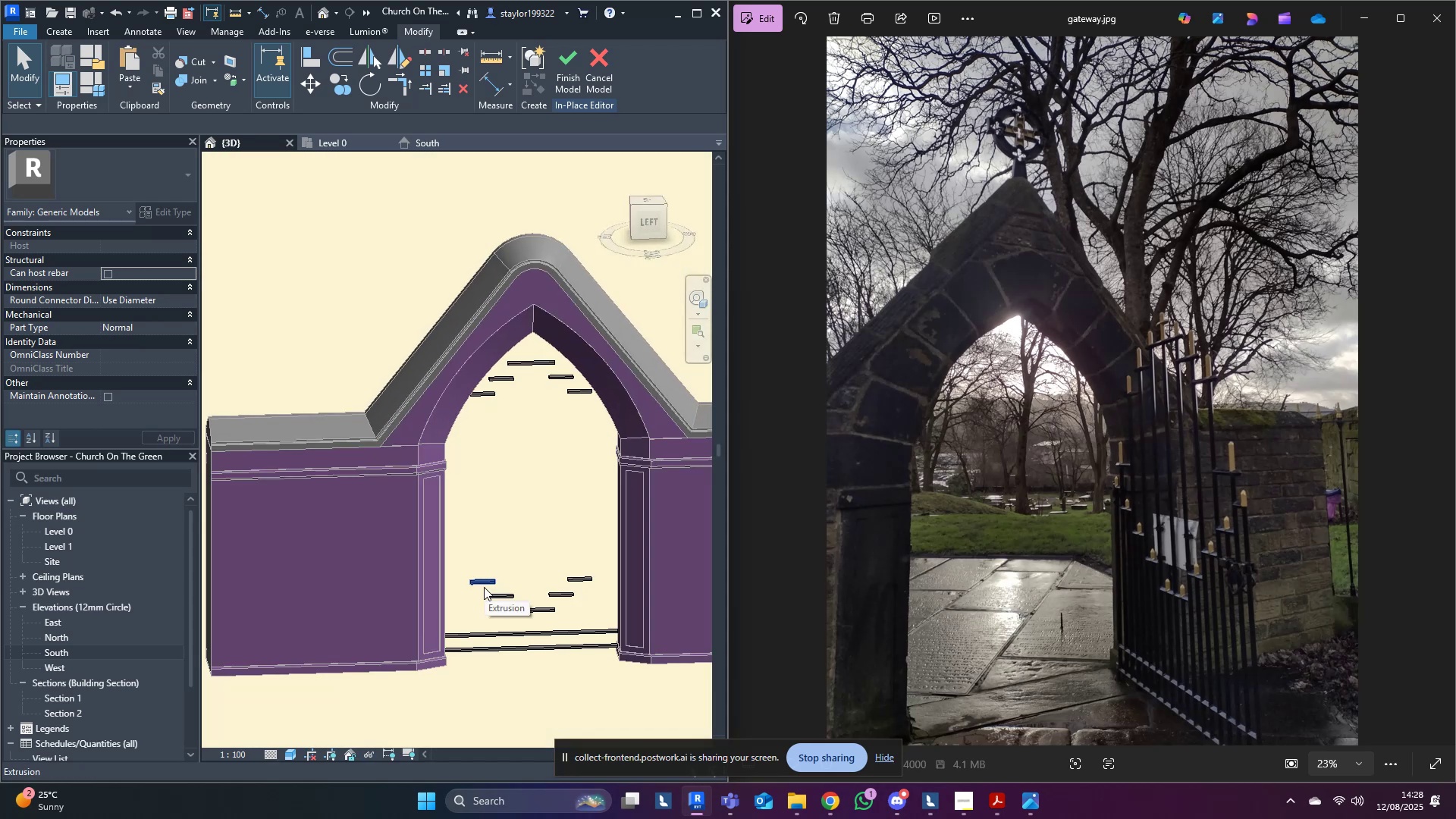 
hold_key(key=ShiftLeft, duration=0.32)
 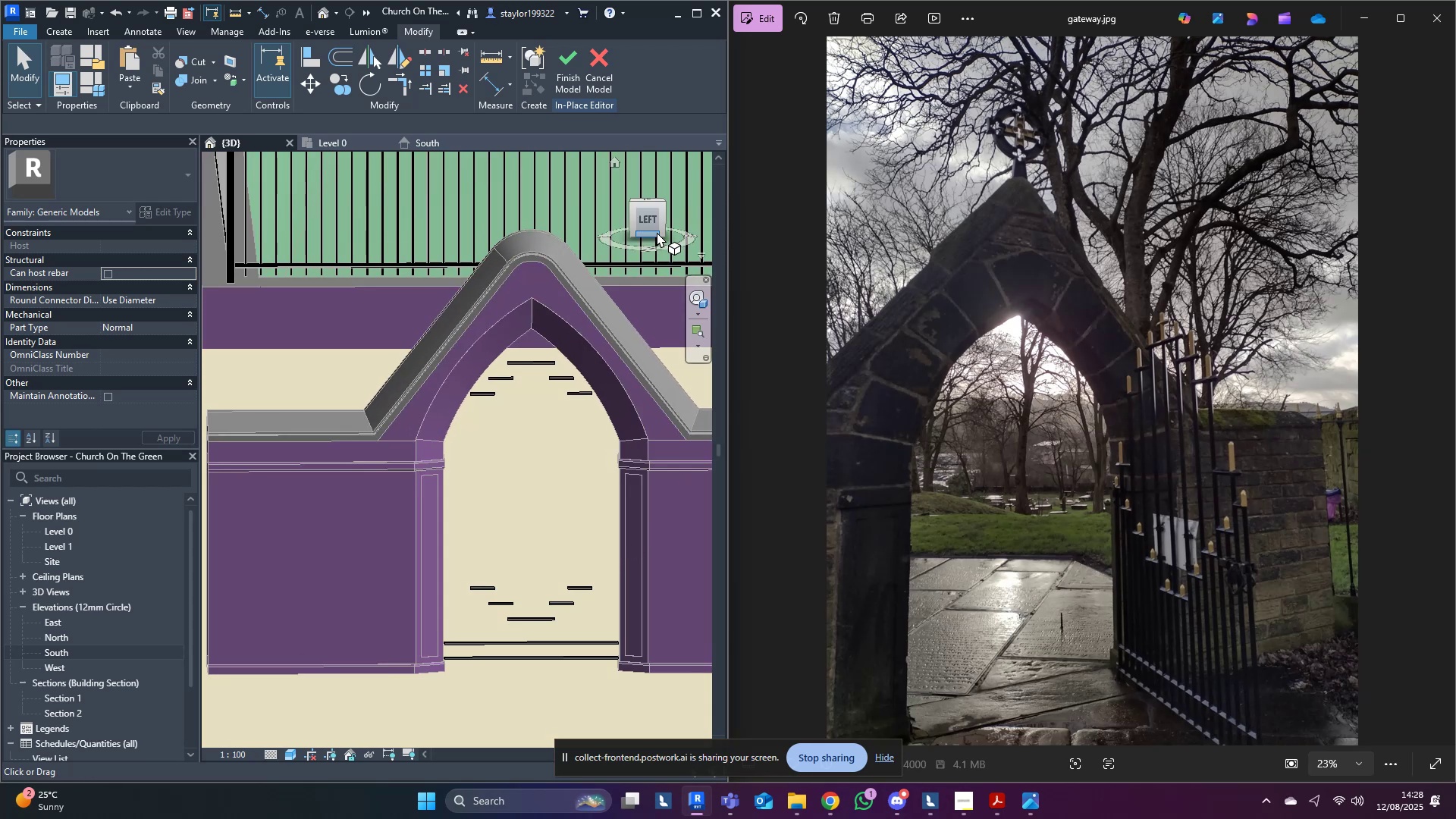 
left_click([647, 219])
 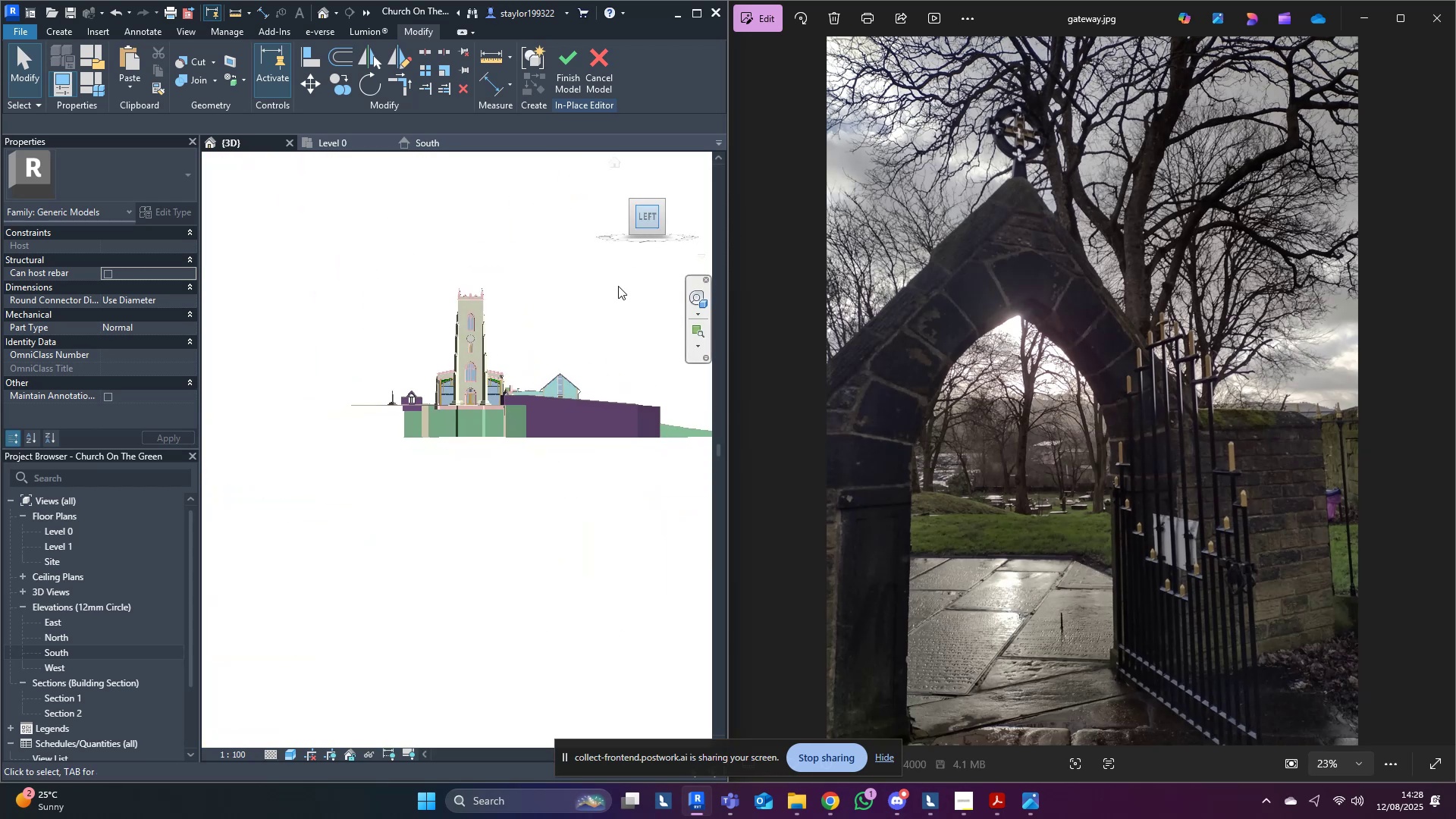 
scroll: coordinate [329, 570], scroll_direction: up, amount: 13.0
 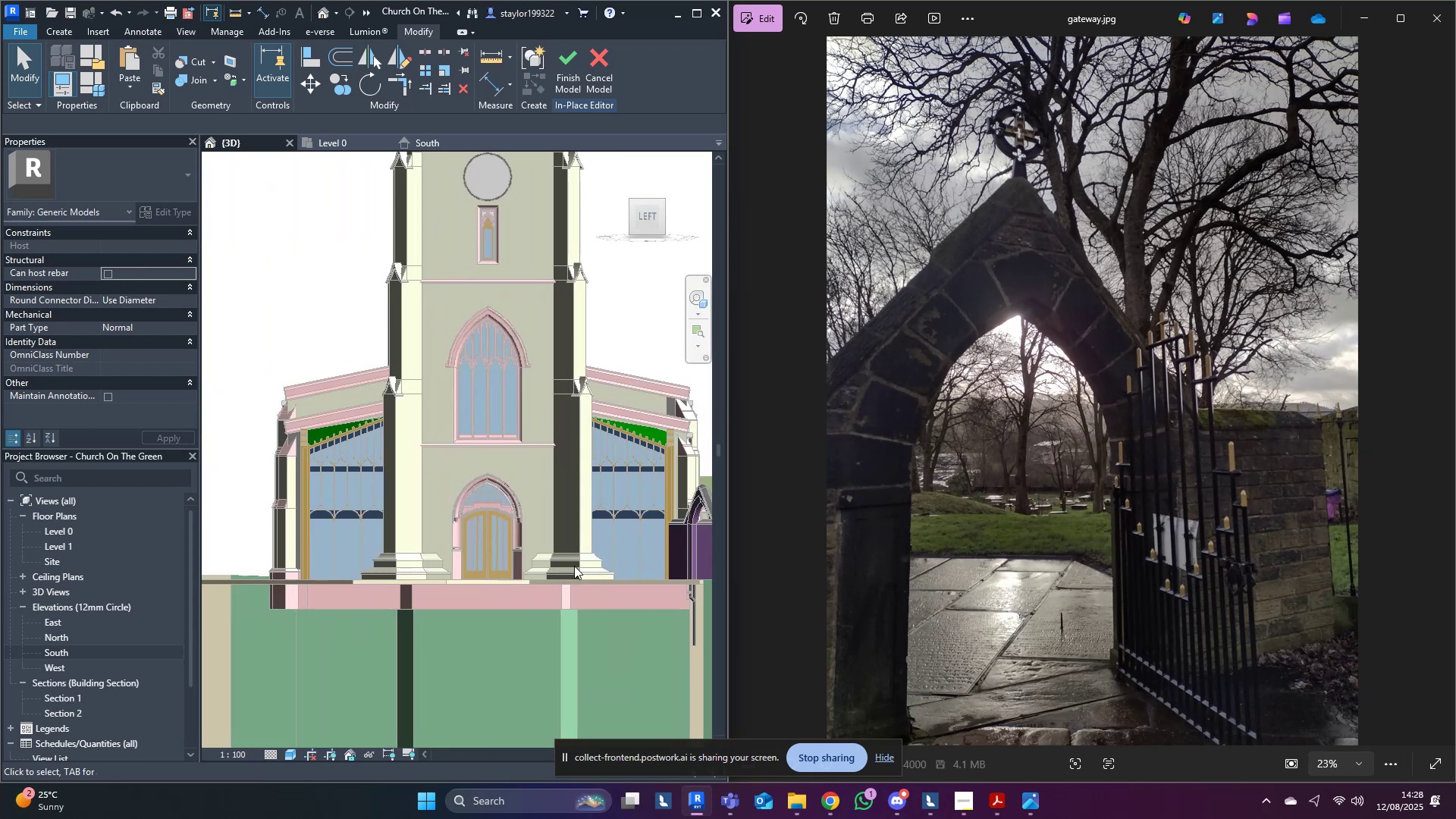 
scroll: coordinate [457, 571], scroll_direction: down, amount: 3.0
 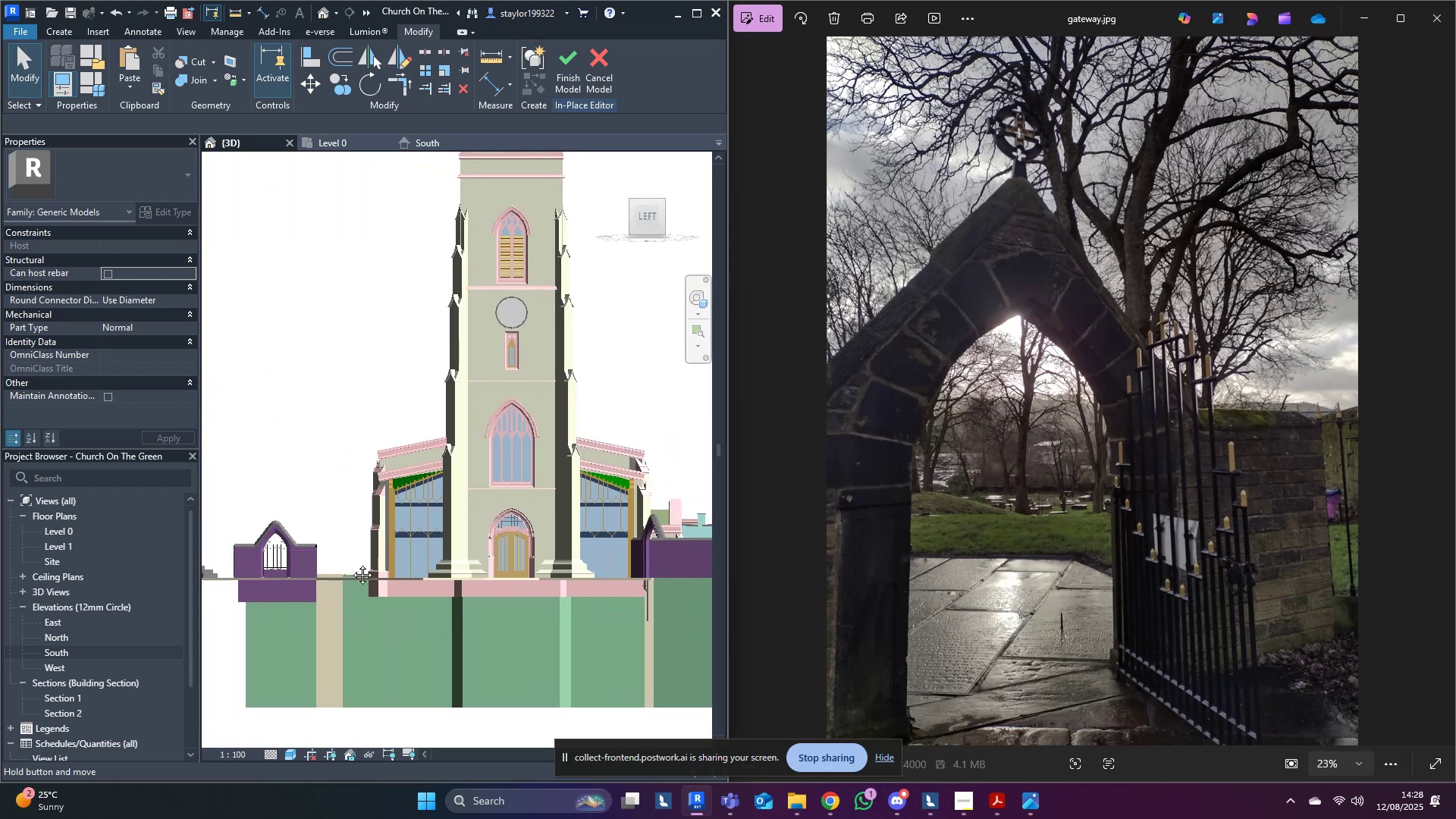 
scroll: coordinate [670, 640], scroll_direction: up, amount: 19.0
 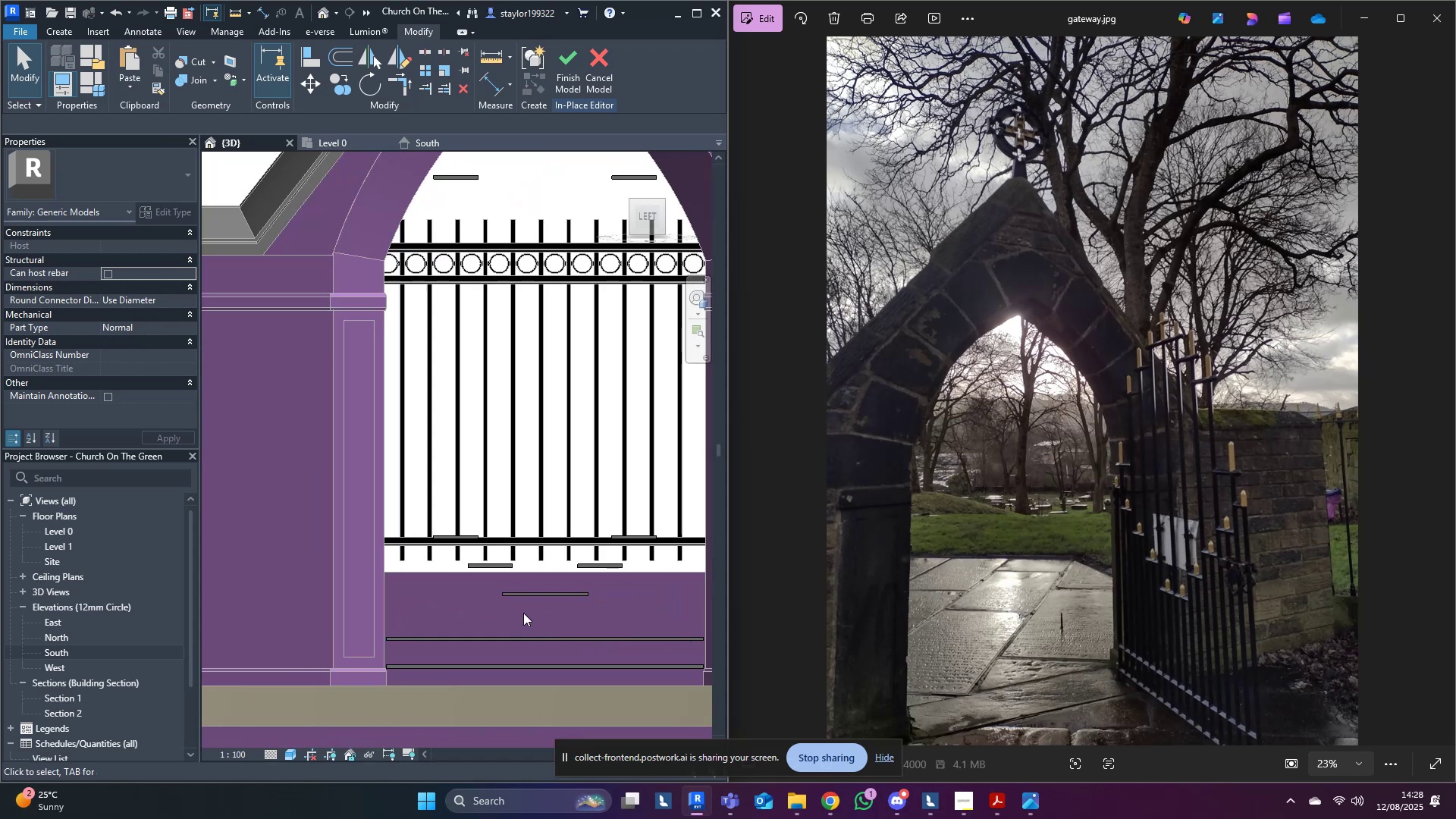 
left_click([537, 595])
 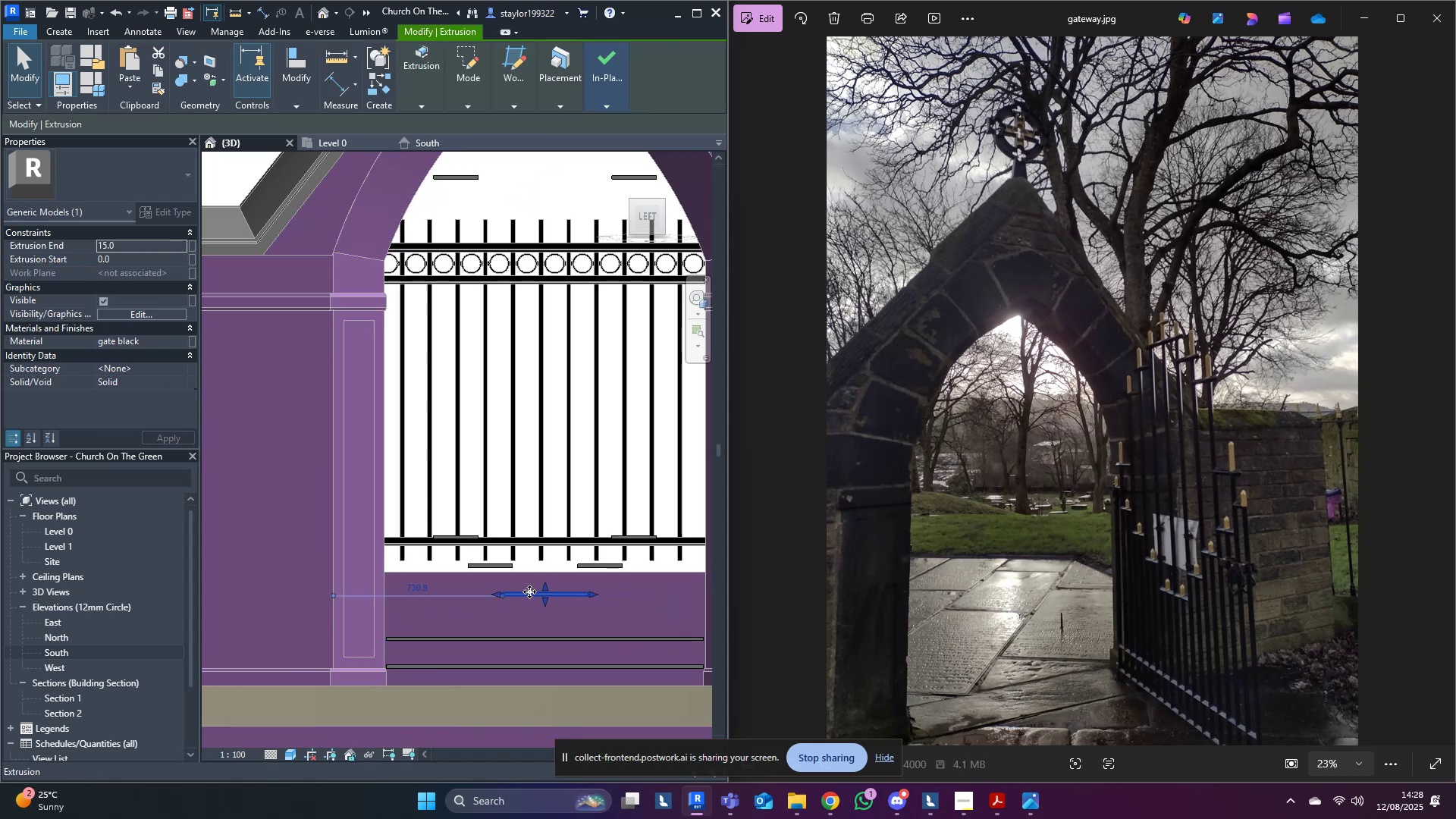 
scroll: coordinate [494, 583], scroll_direction: up, amount: 2.0
 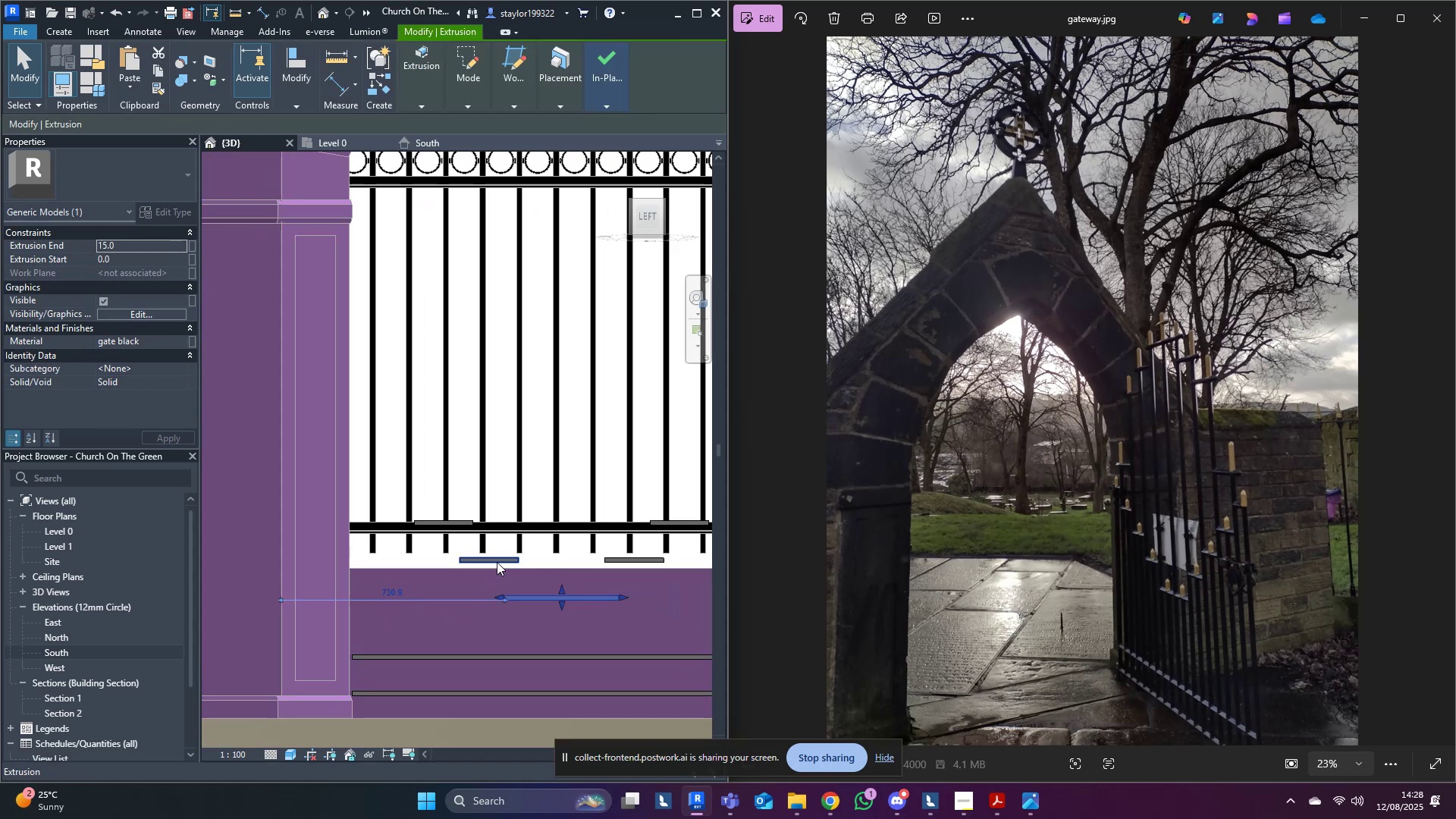 
left_click([497, 561])
 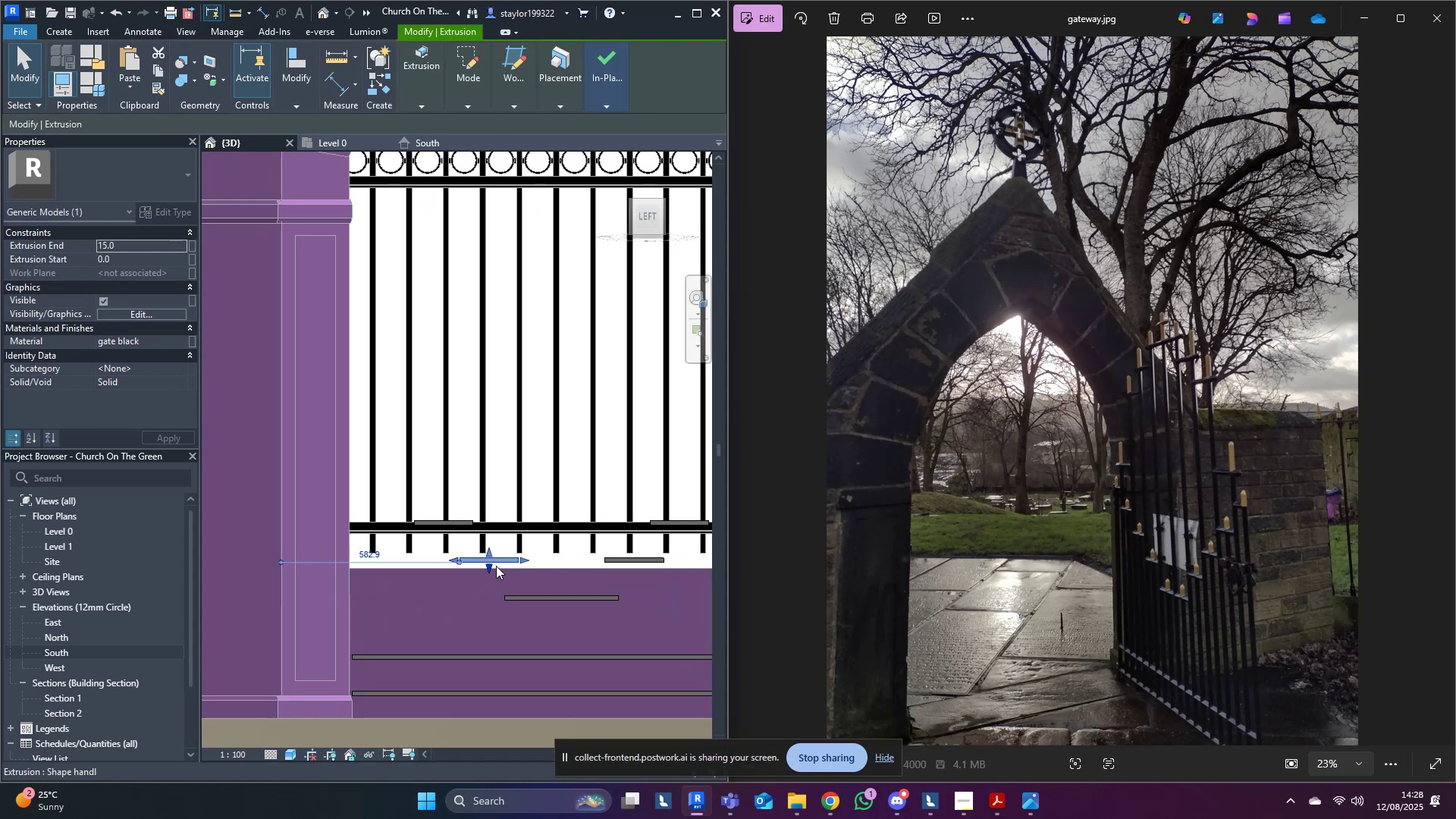 
scroll: coordinate [523, 581], scroll_direction: up, amount: 5.0
 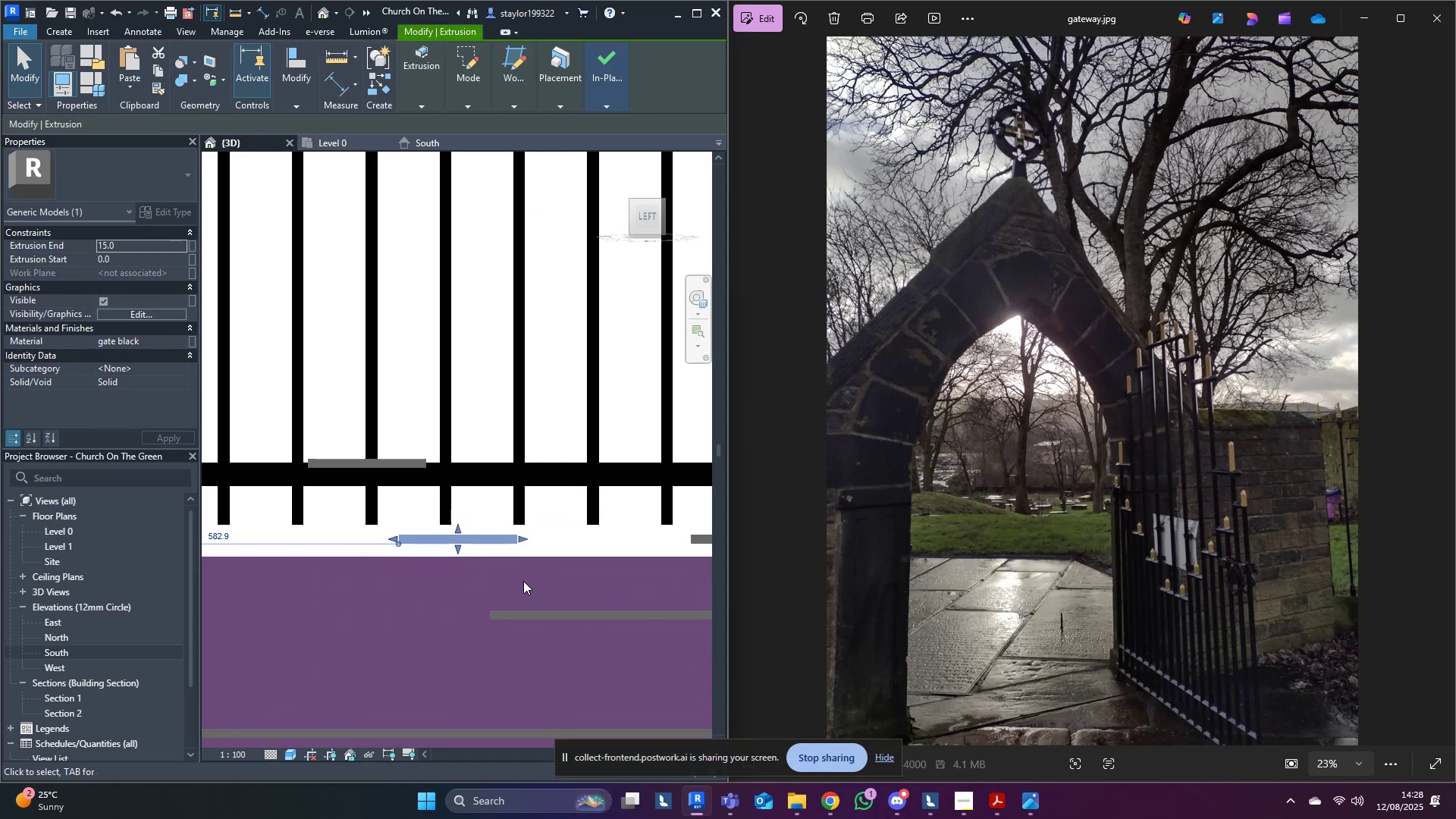 
type(mv)
 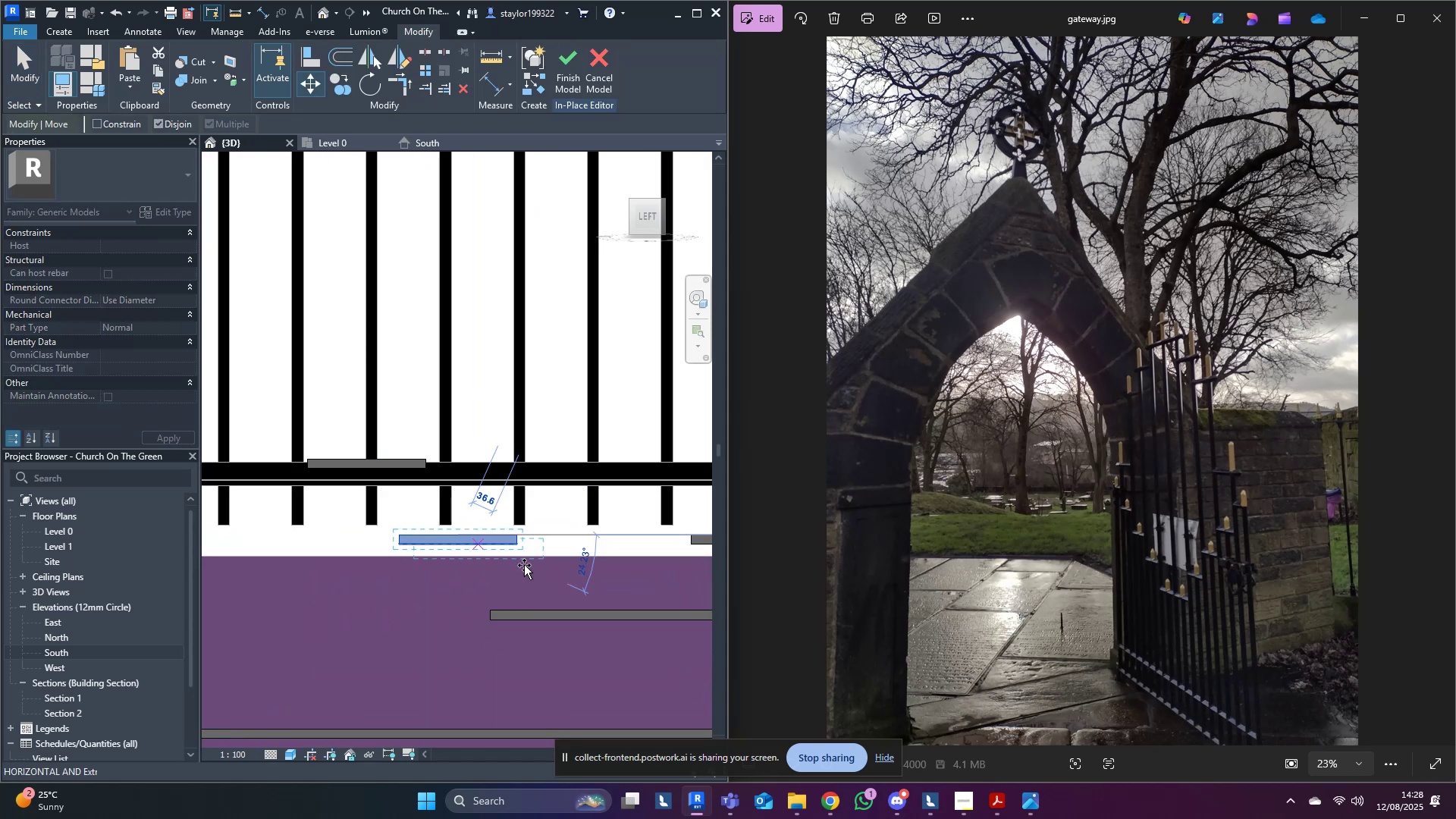 
hold_key(key=ControlLeft, duration=0.84)
left_click([475, 607])
 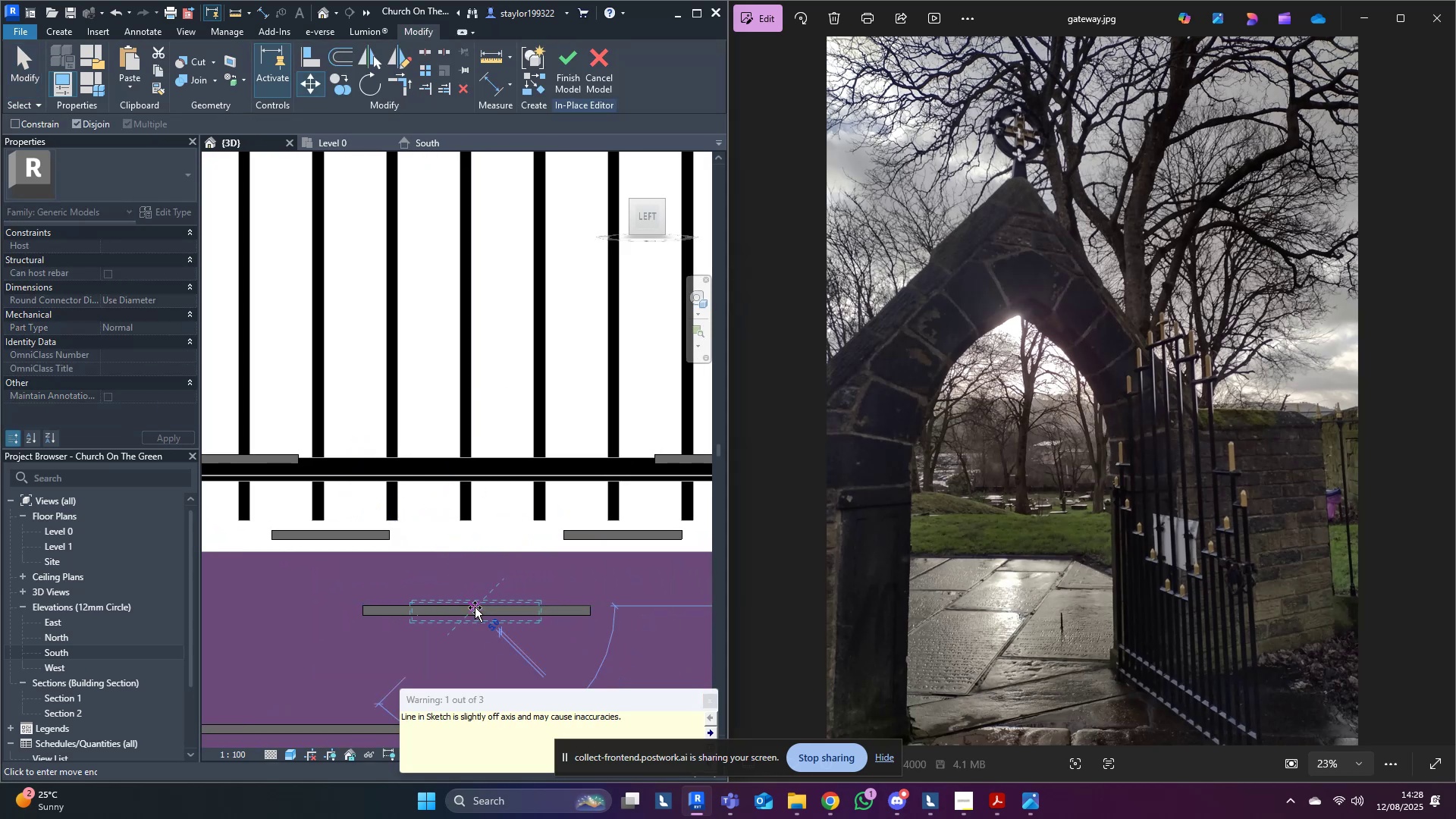 
key(Escape)
 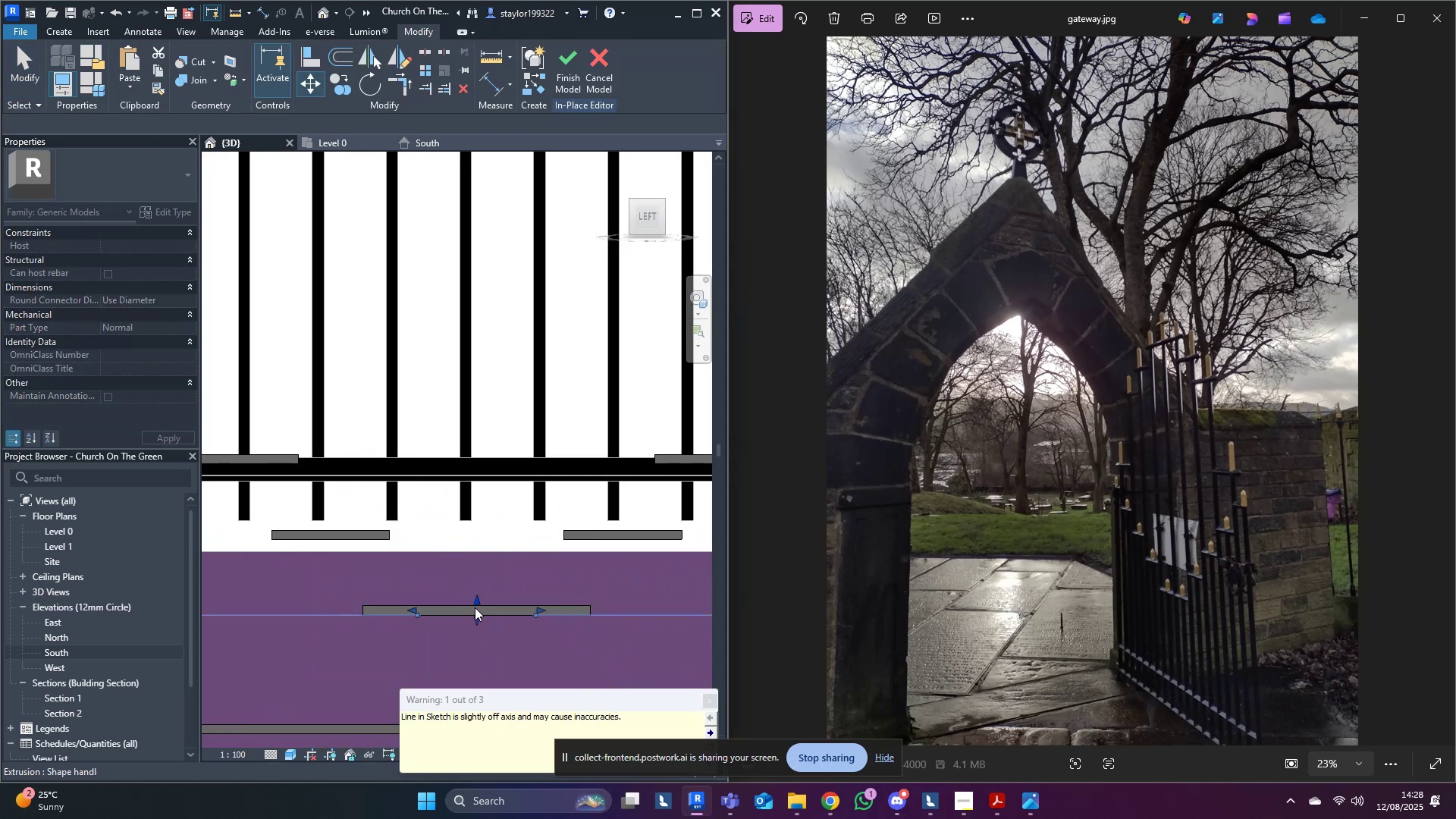 
key(Escape)
 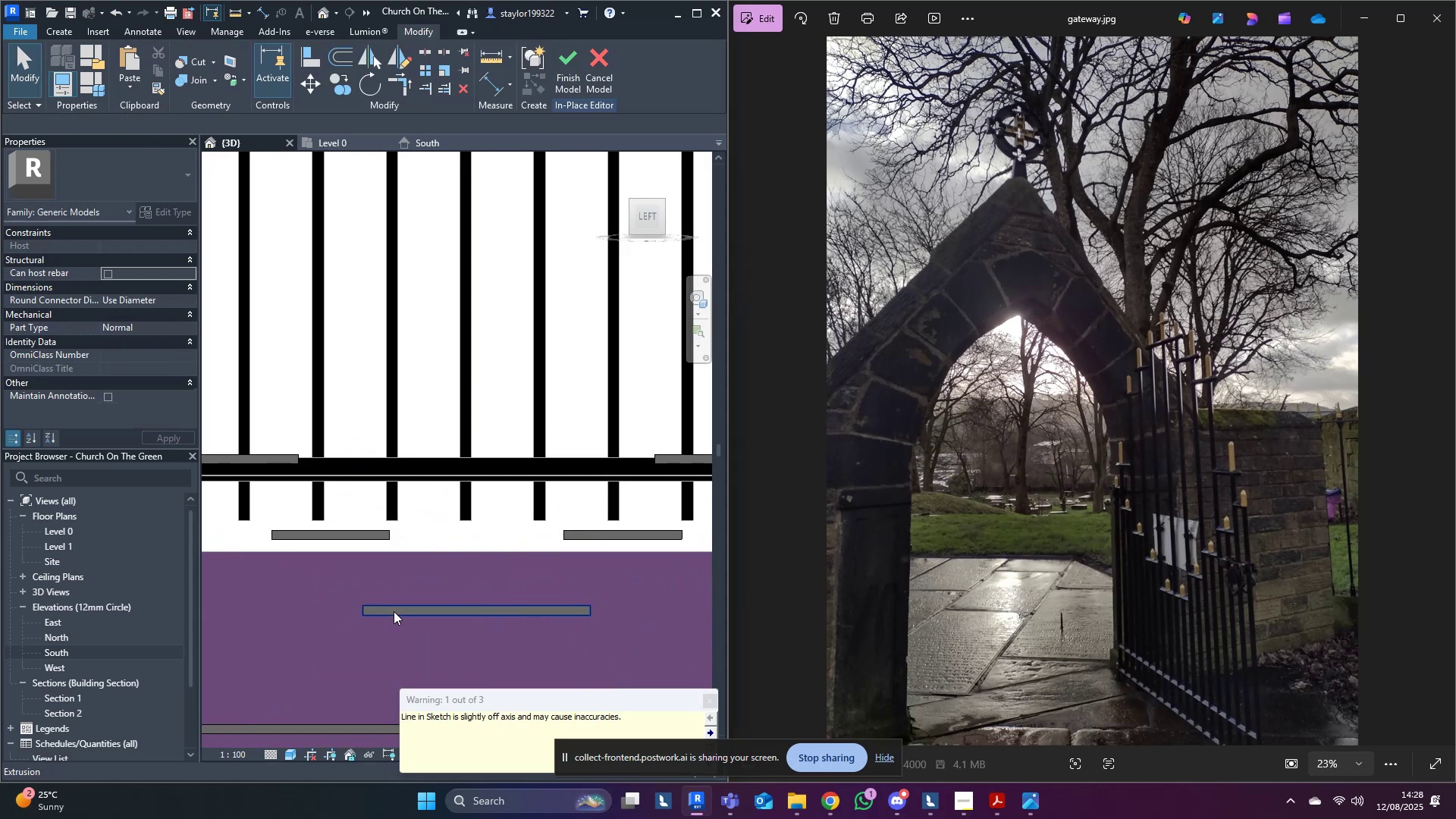 
left_click([394, 611])
 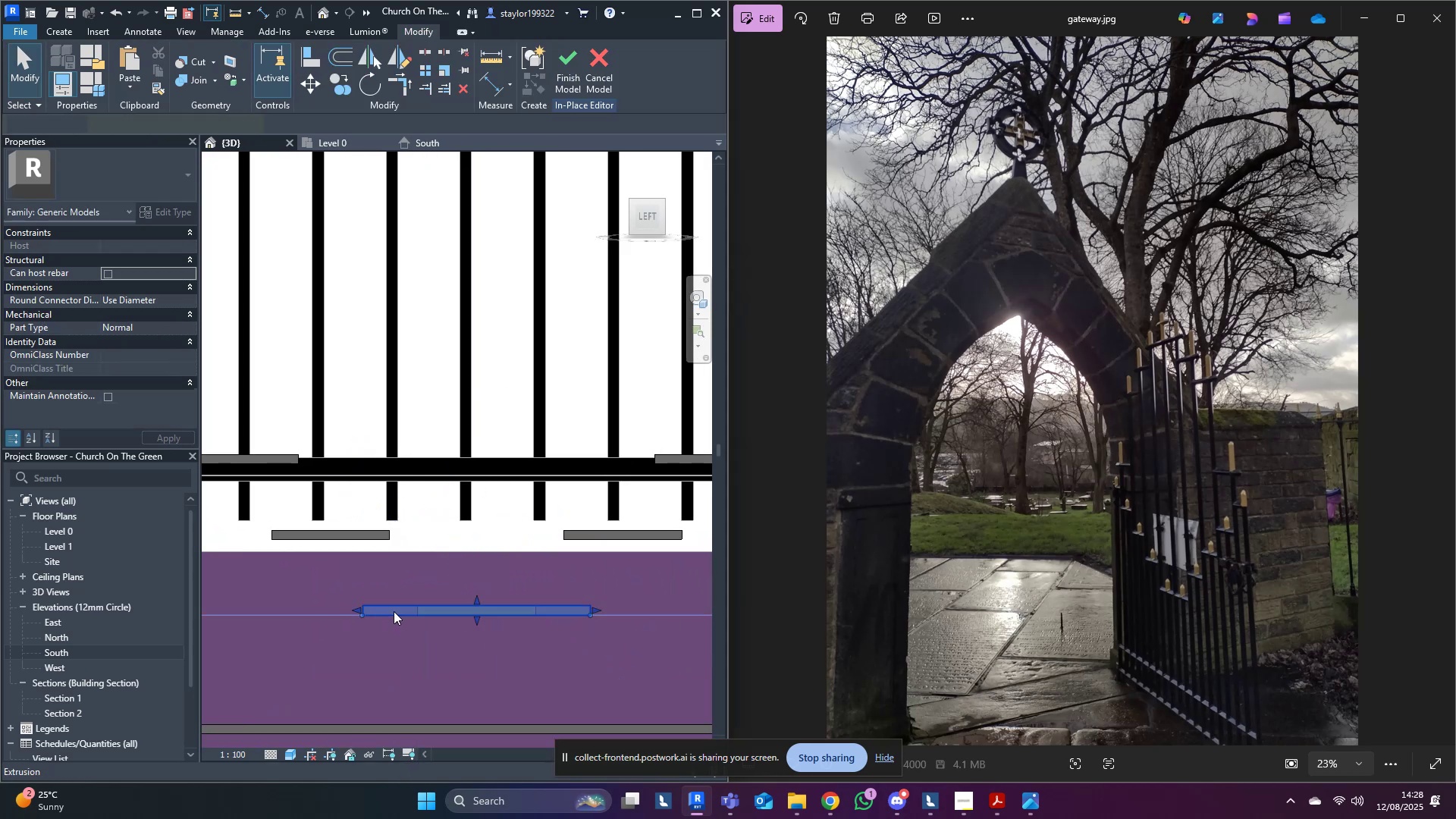 
key(Delete)
 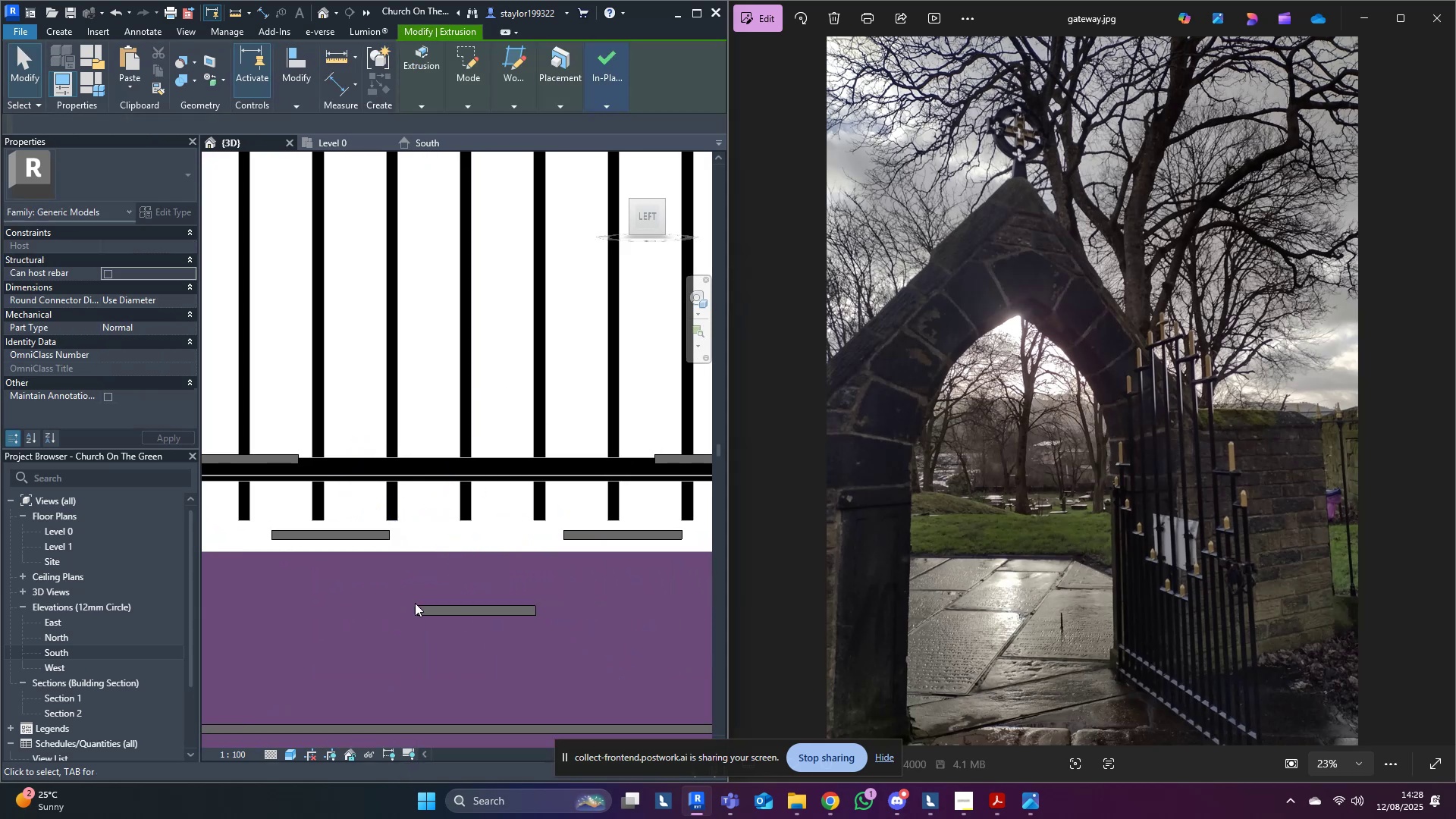 
scroll: coordinate [415, 603], scroll_direction: down, amount: 7.0
 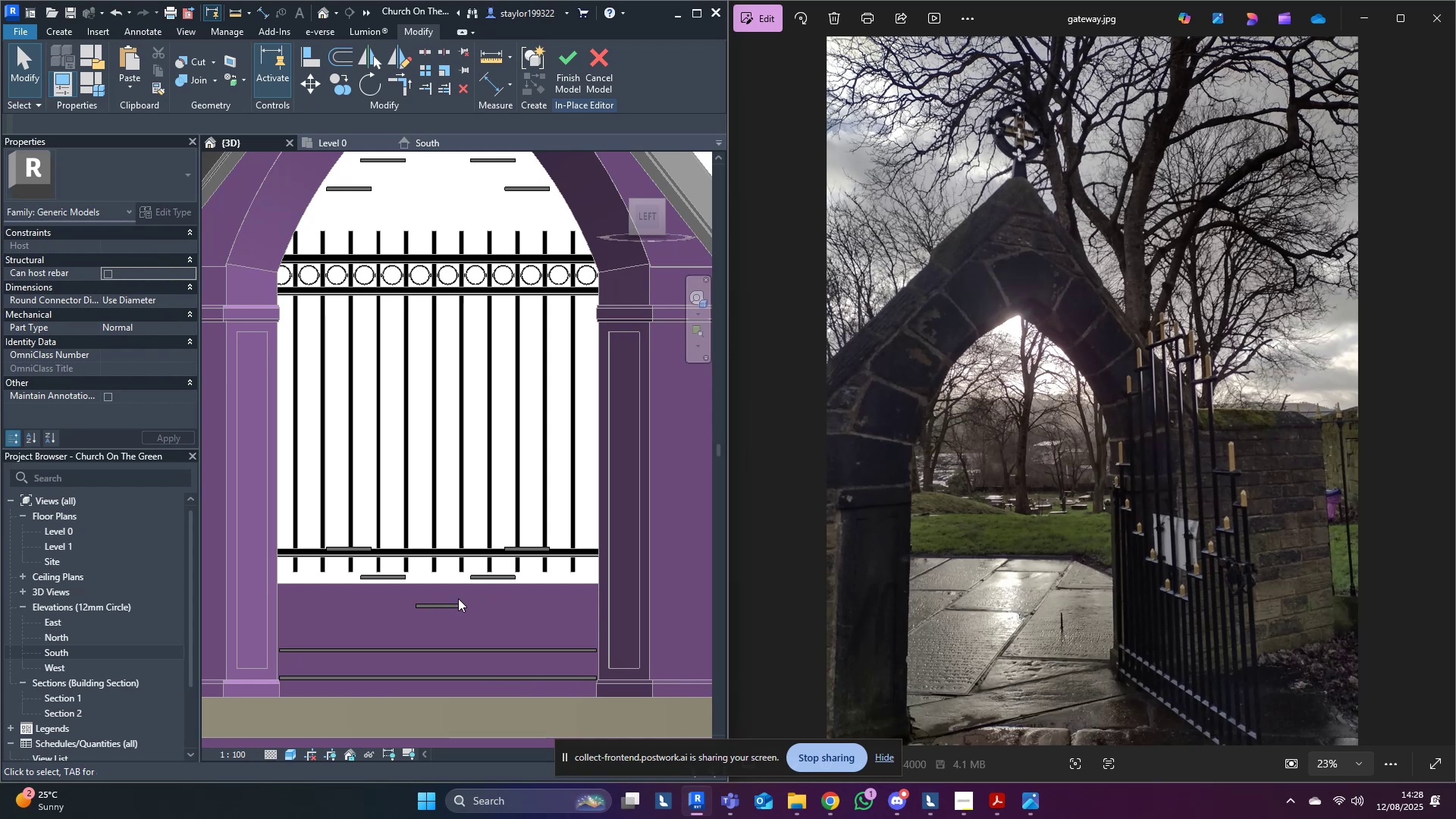 
scroll: coordinate [381, 617], scroll_direction: up, amount: 2.0
 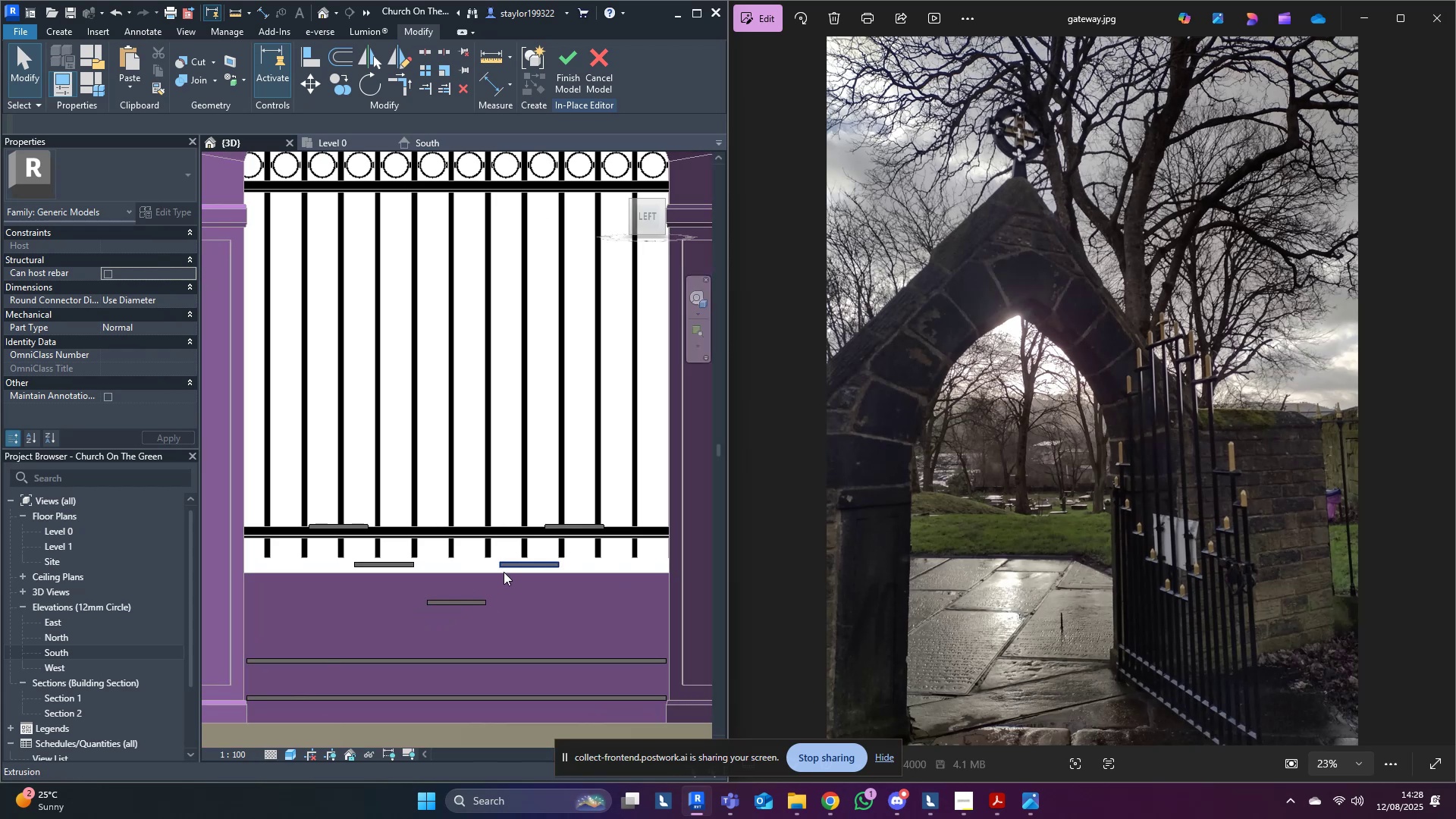 
left_click([510, 567])
 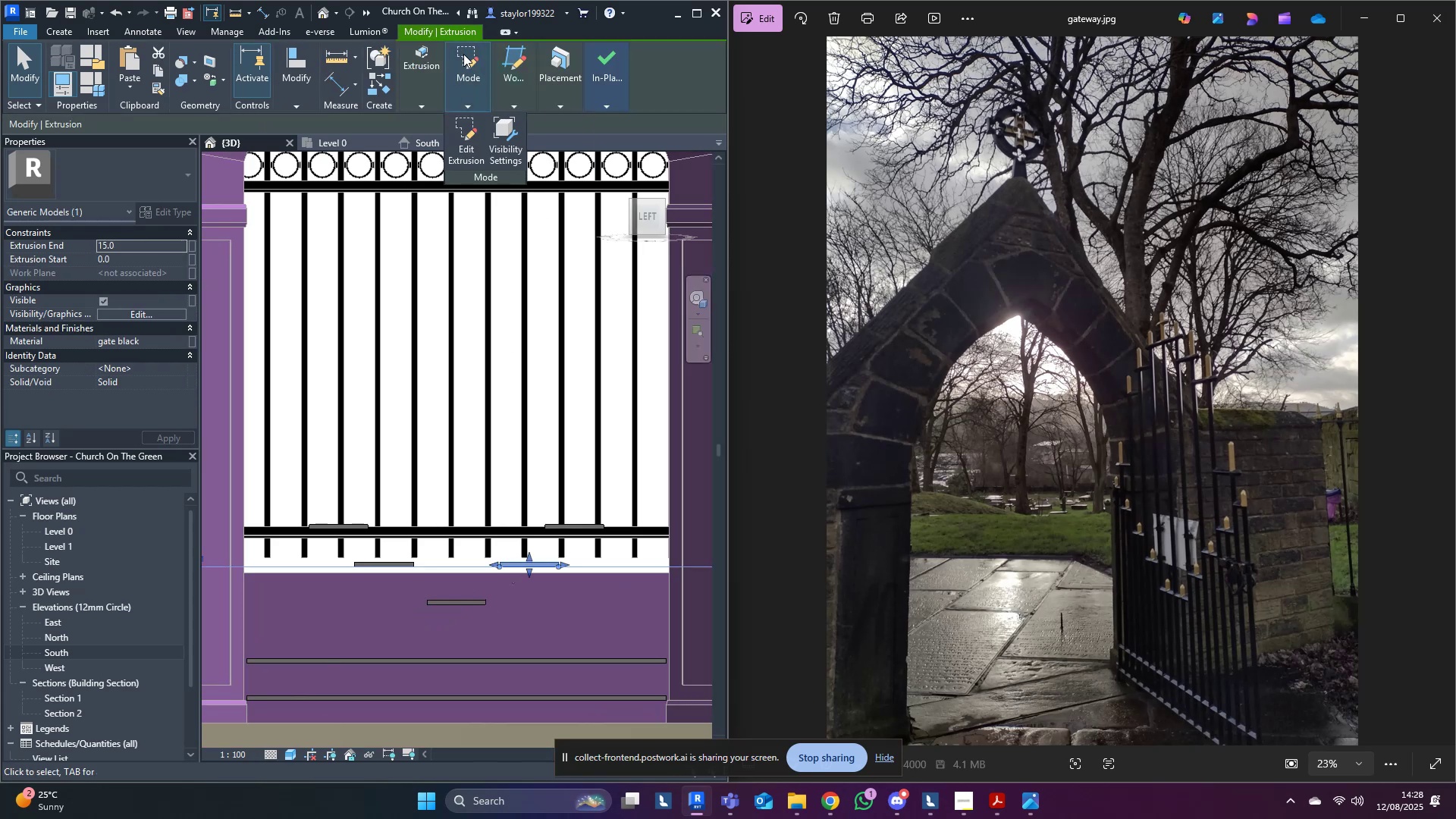 
left_click([466, 106])
 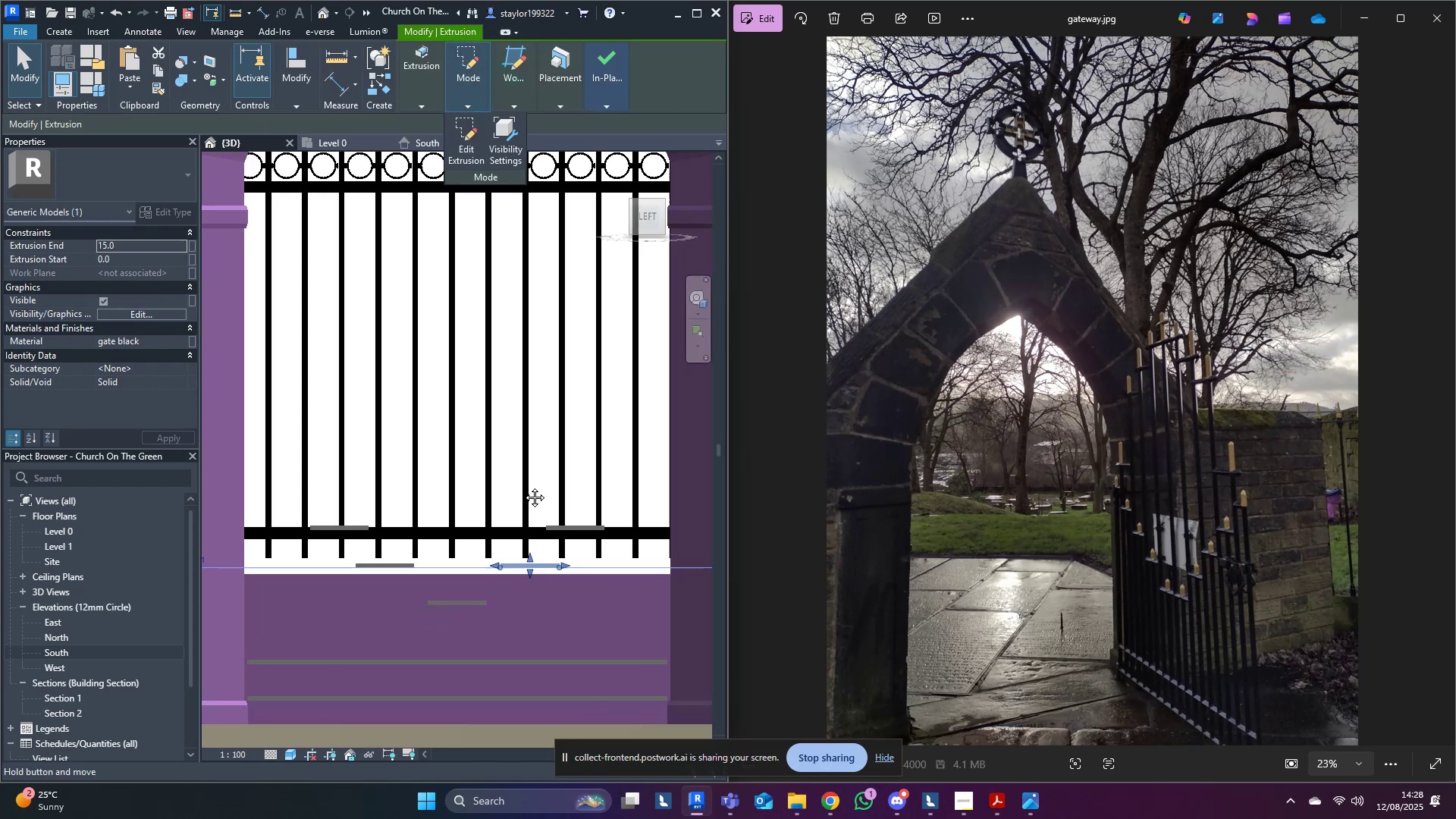 
scroll: coordinate [526, 563], scroll_direction: up, amount: 3.0
 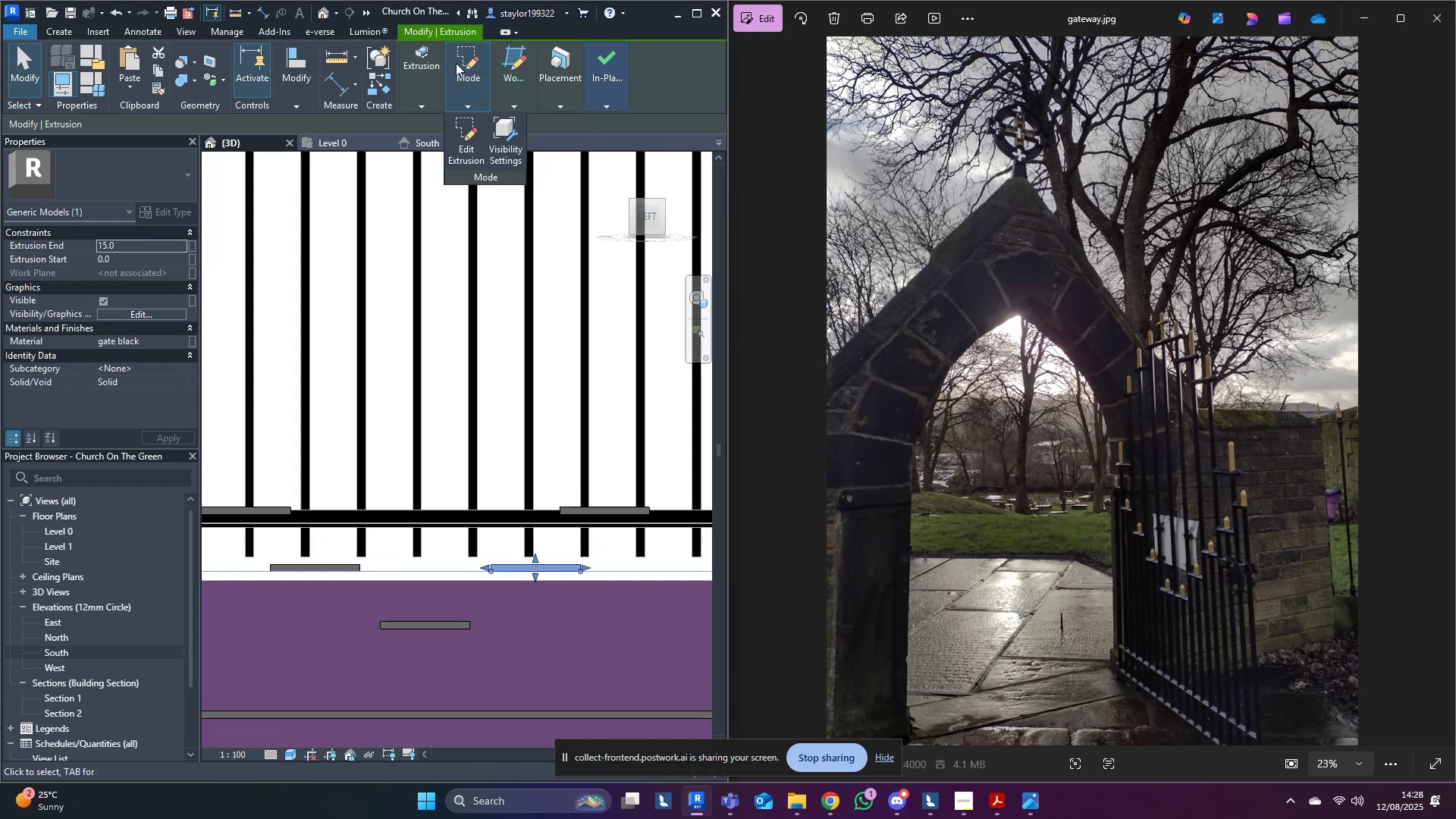 
left_click([469, 127])
 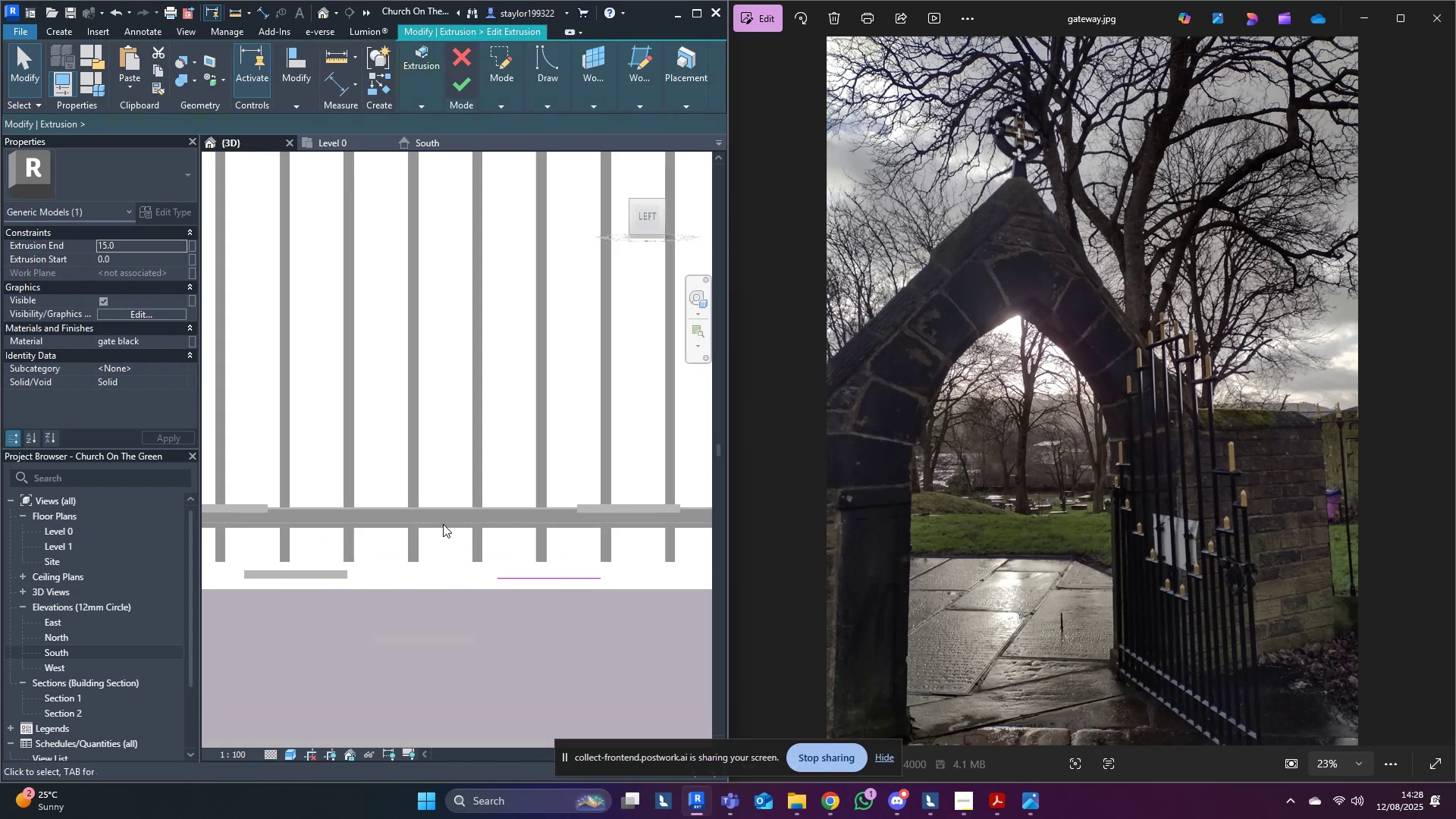 
scroll: coordinate [550, 617], scroll_direction: up, amount: 3.0
 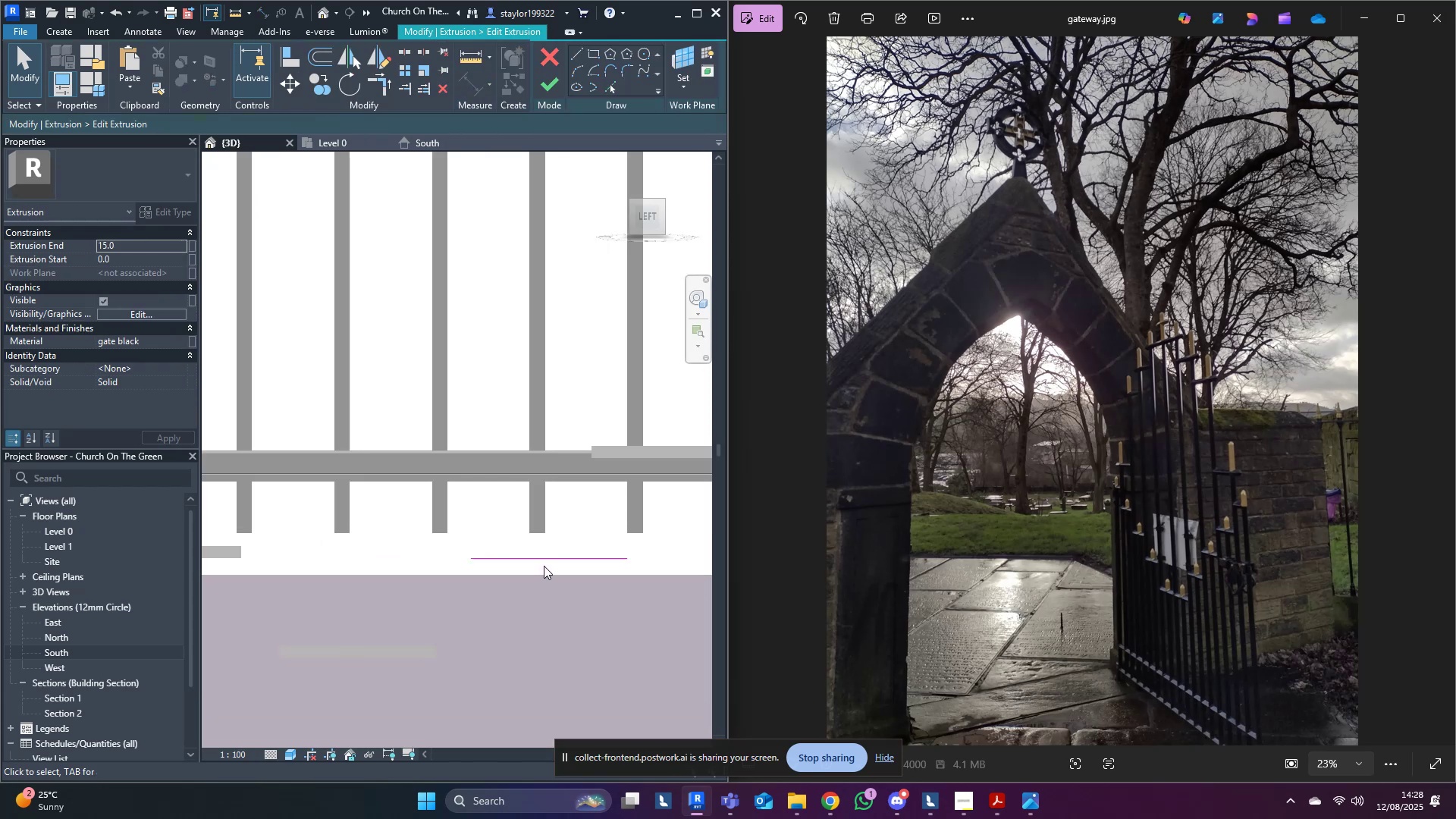 
hold_key(key=ShiftLeft, duration=0.4)
 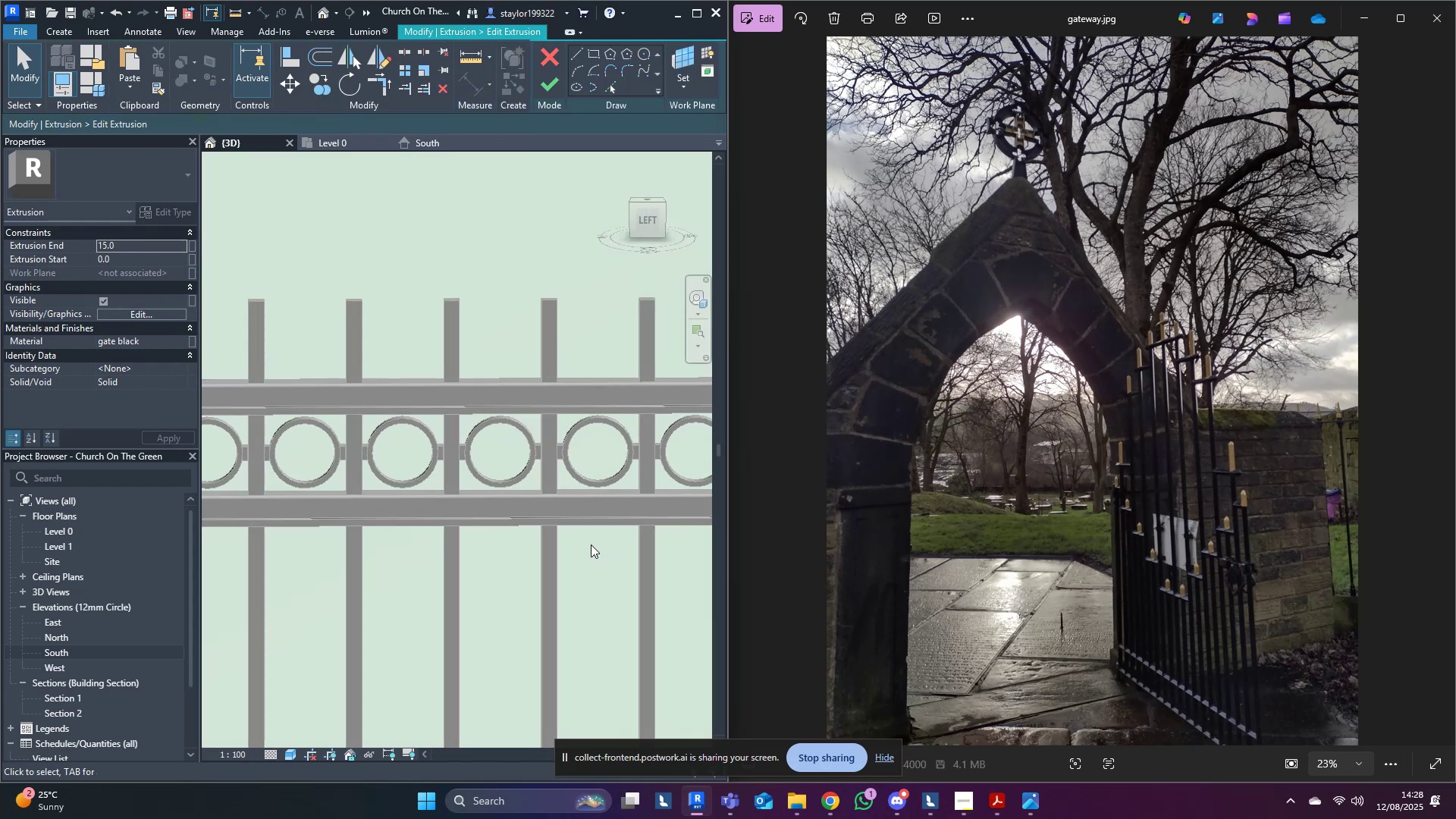 
scroll: coordinate [557, 580], scroll_direction: down, amount: 10.0
 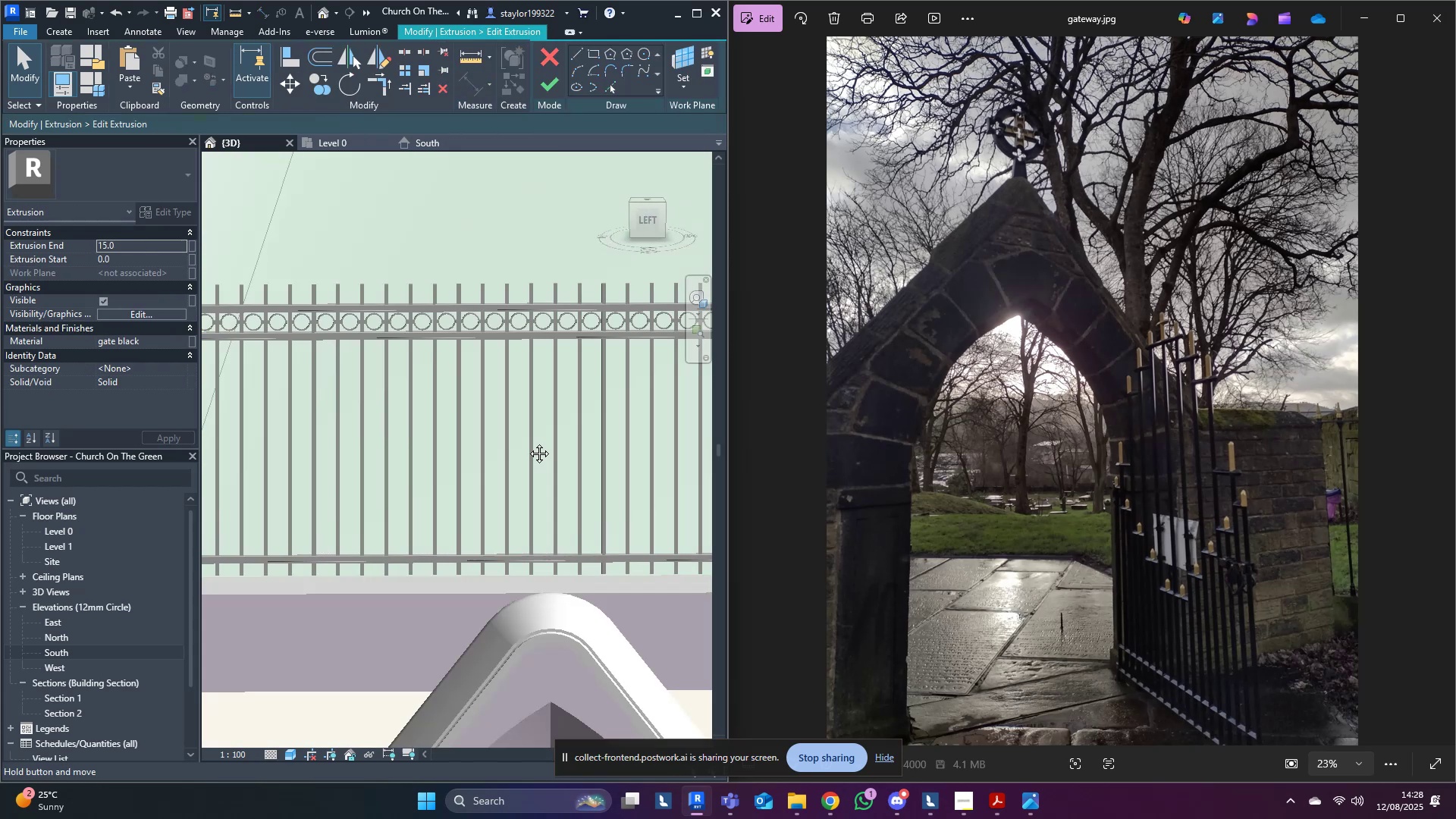 
scroll: coordinate [501, 532], scroll_direction: up, amount: 10.0
 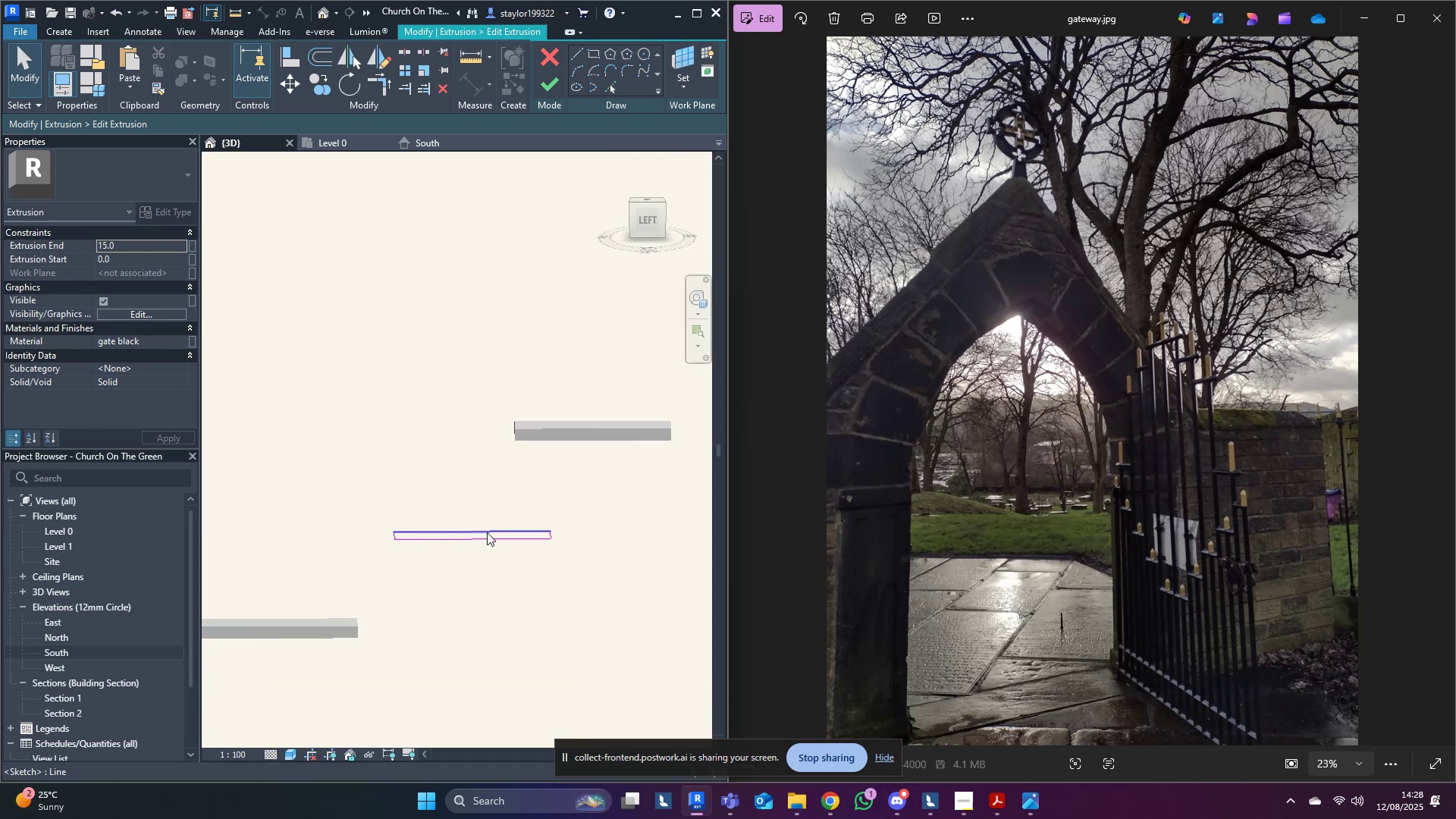 
left_click([488, 530])
 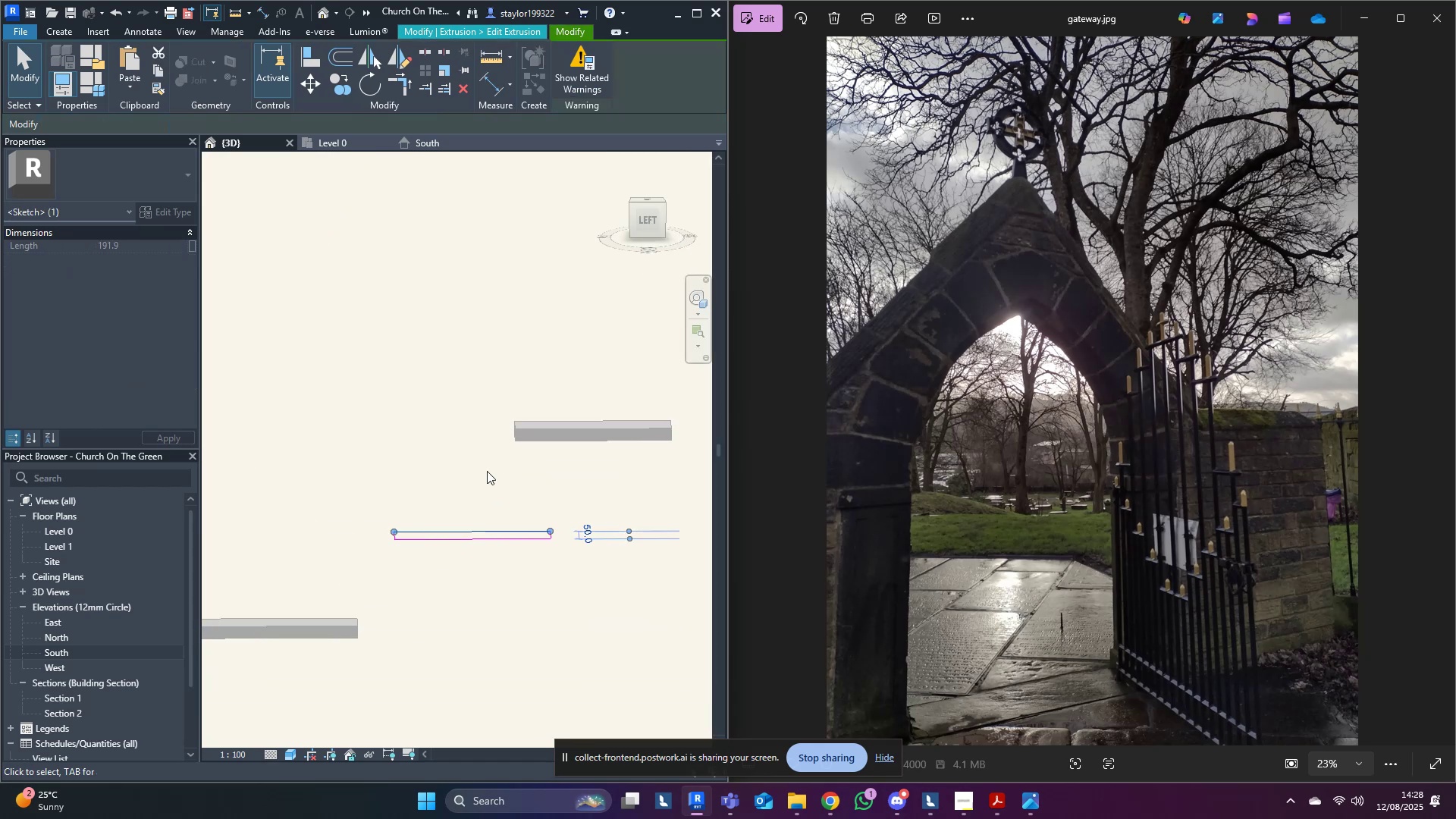 
left_click([438, 457])
 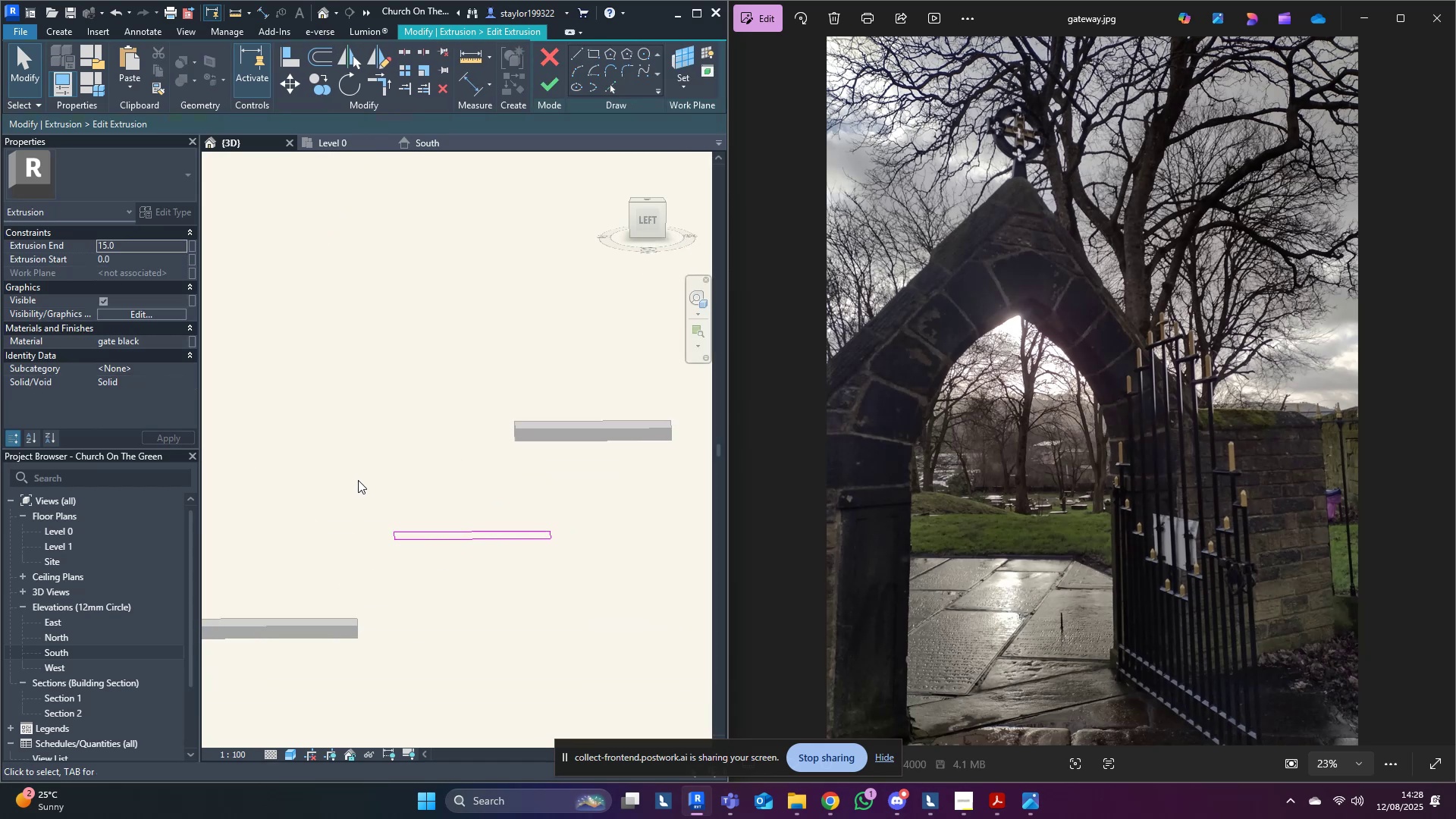 
type(of91/)
 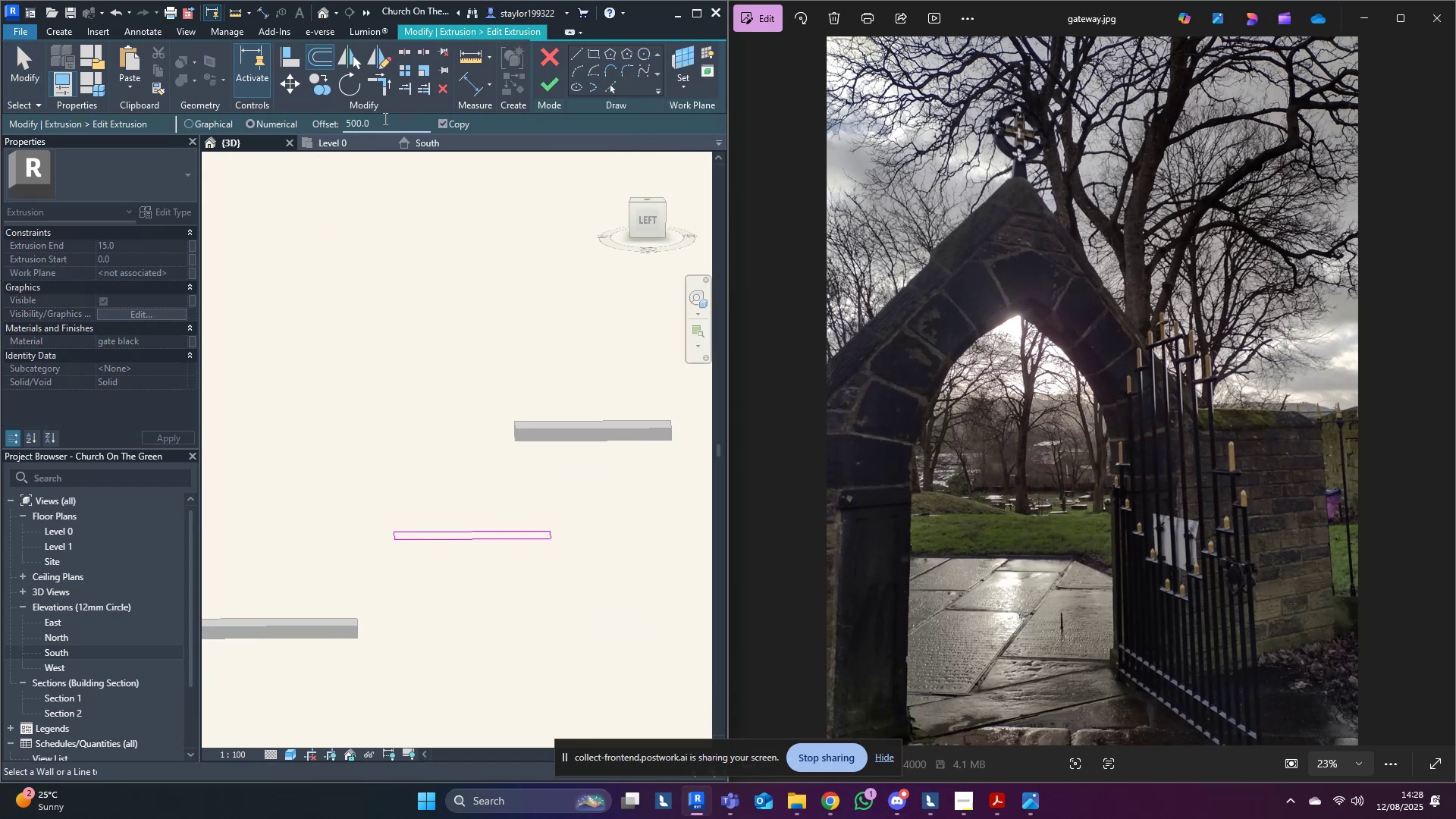 
middle_click([516, 441])
 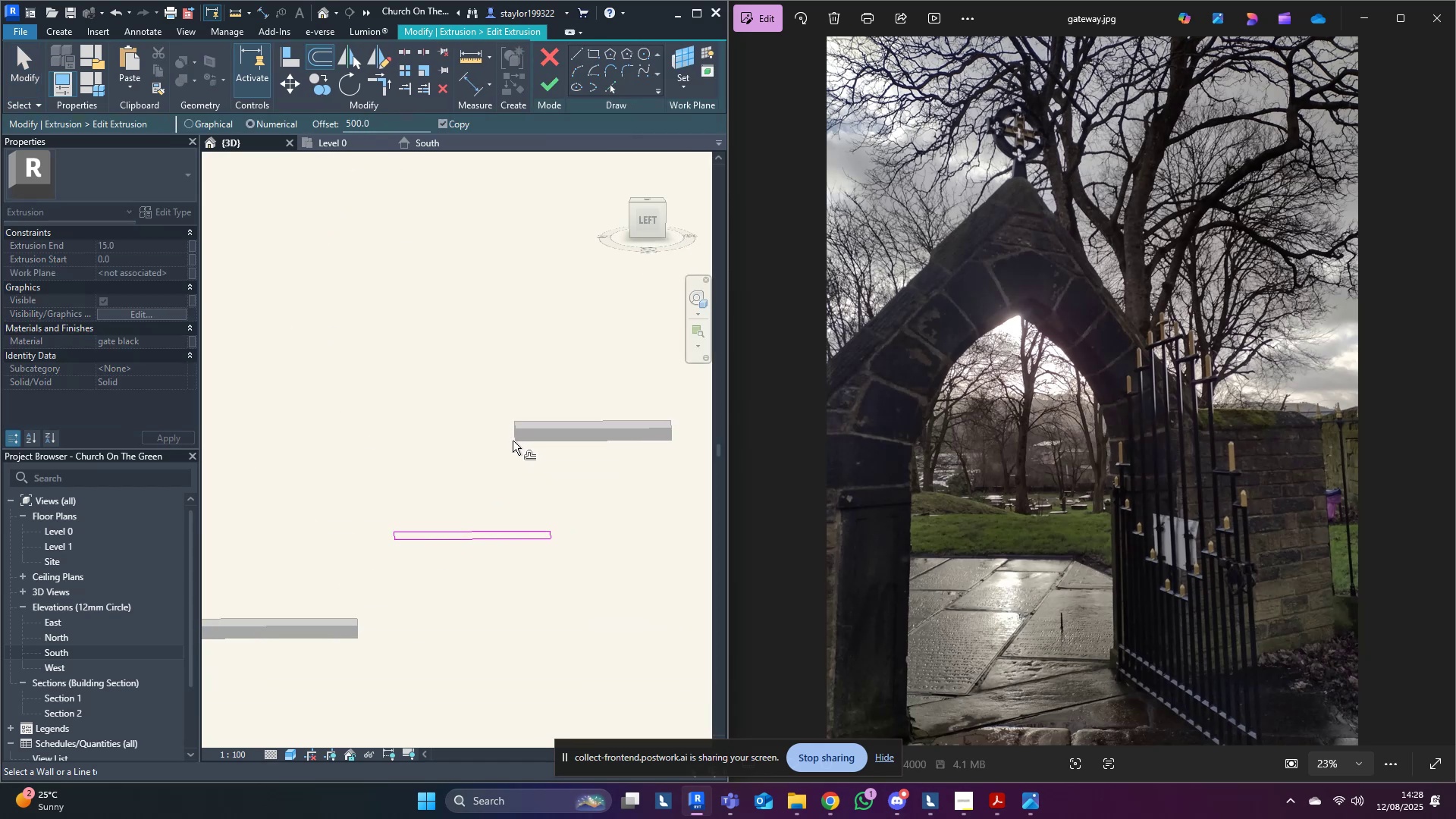 
type(of1)
 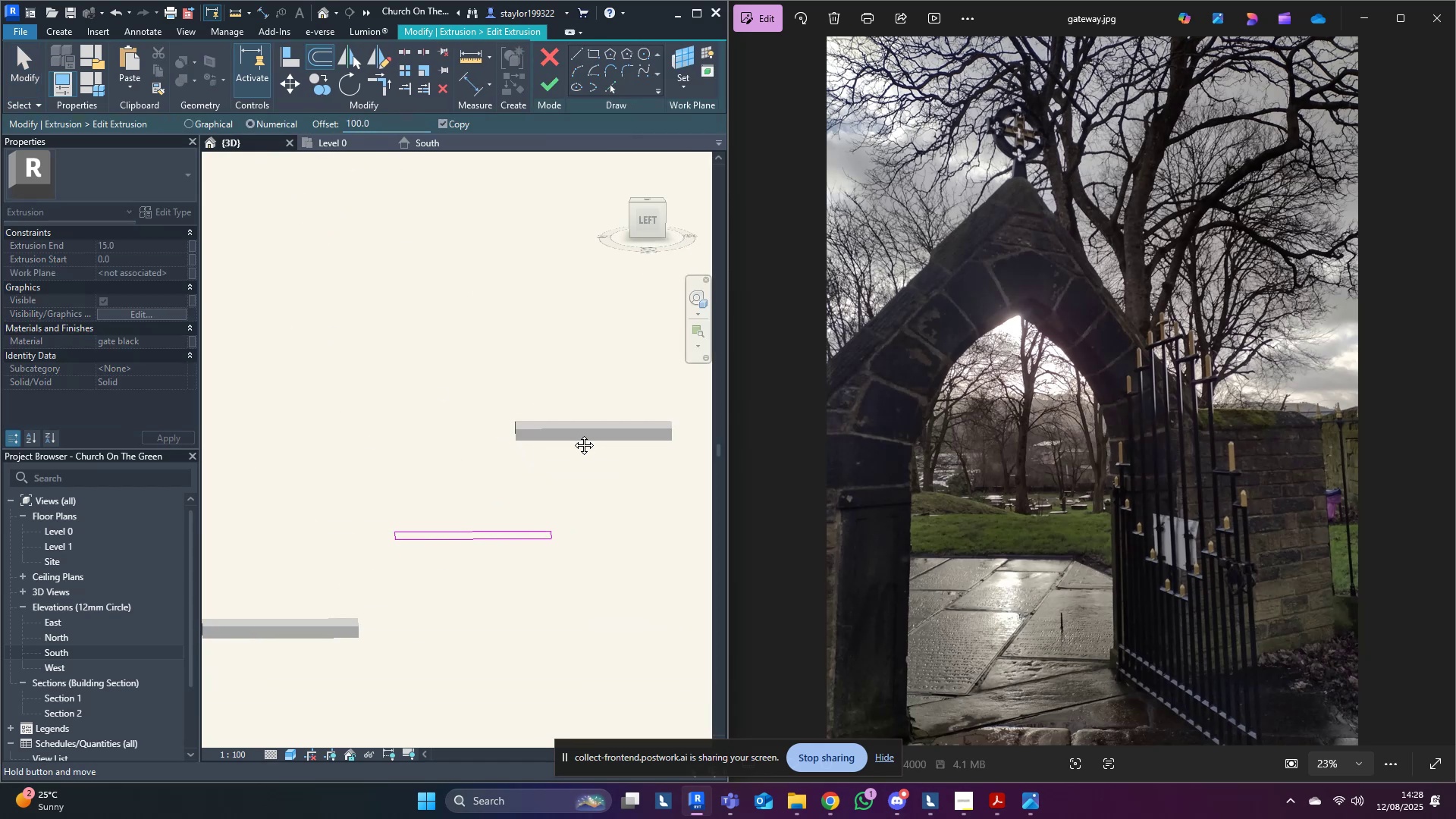 
scroll: coordinate [587, 514], scroll_direction: up, amount: 7.0
 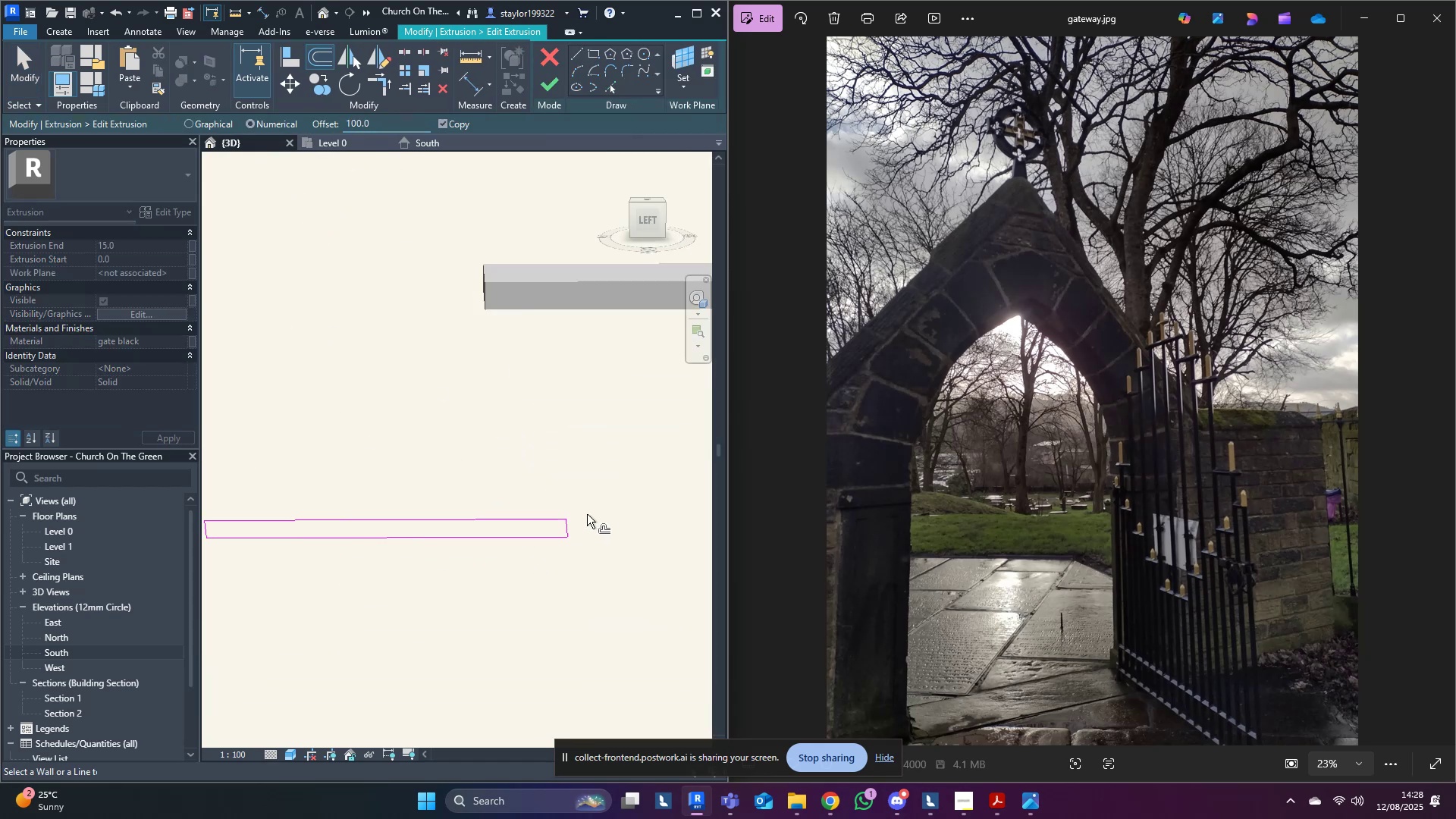 
left_click([560, 528])
 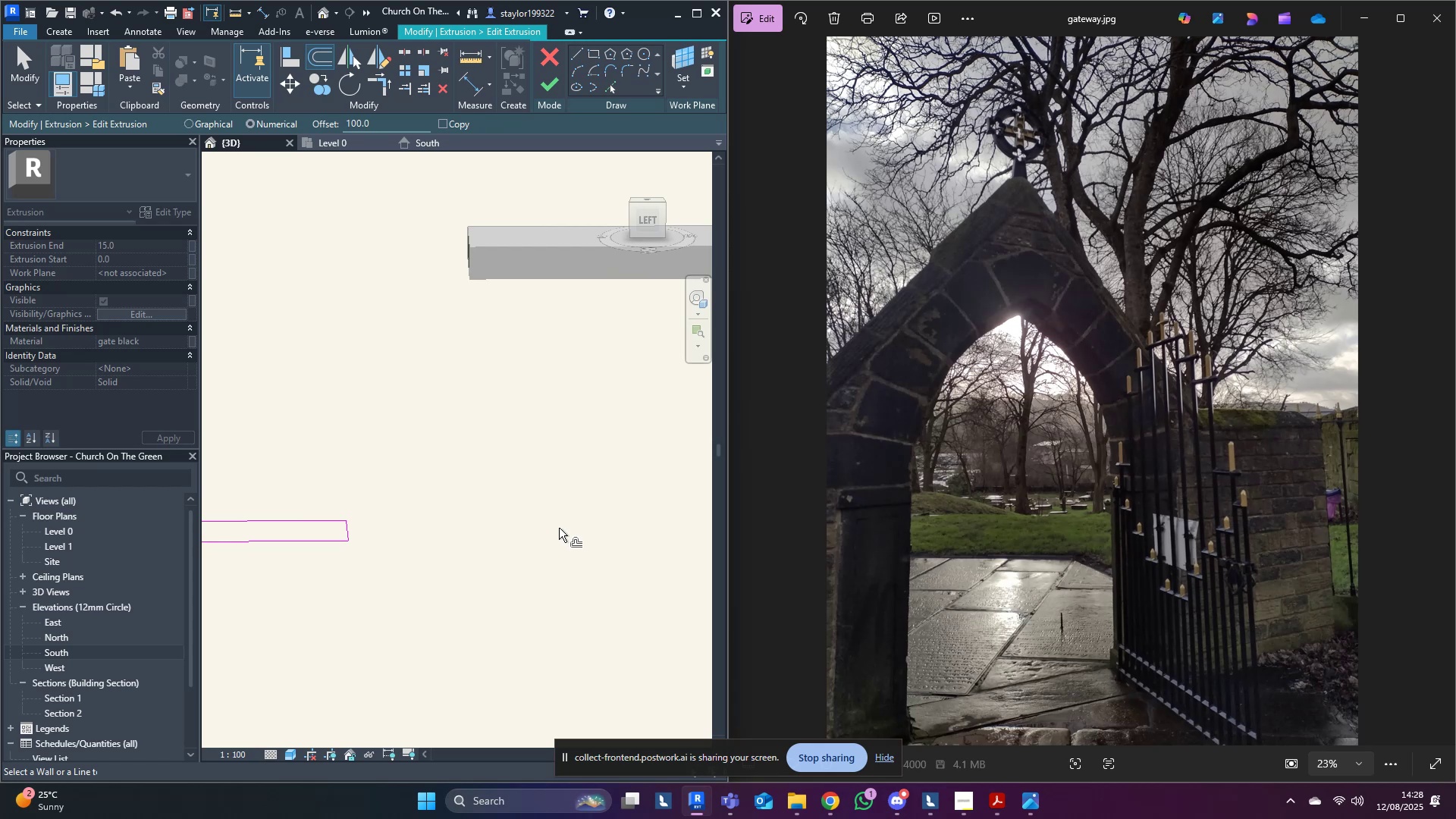 
key(Control+Z)
 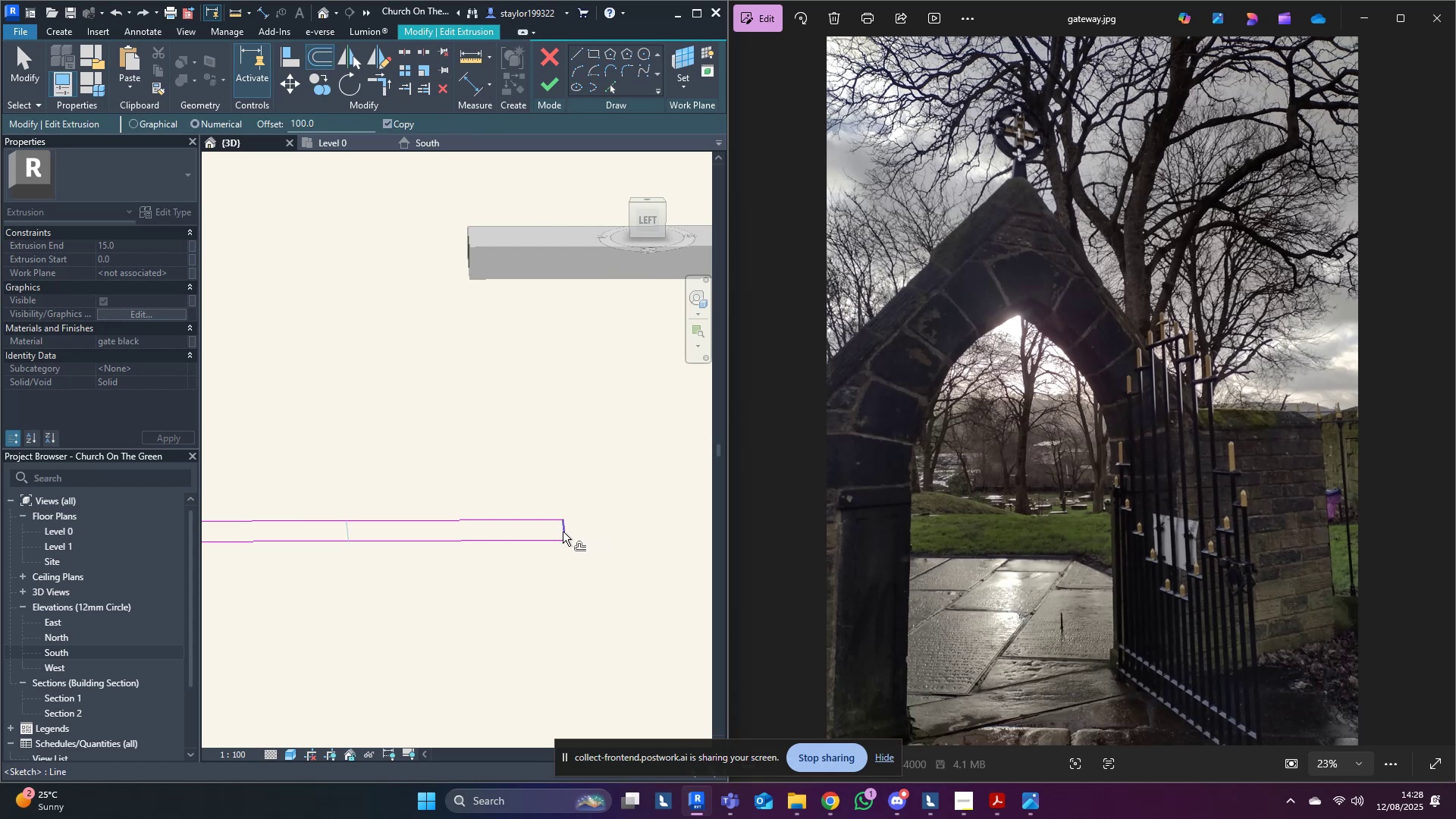 
left_click([558, 530])
 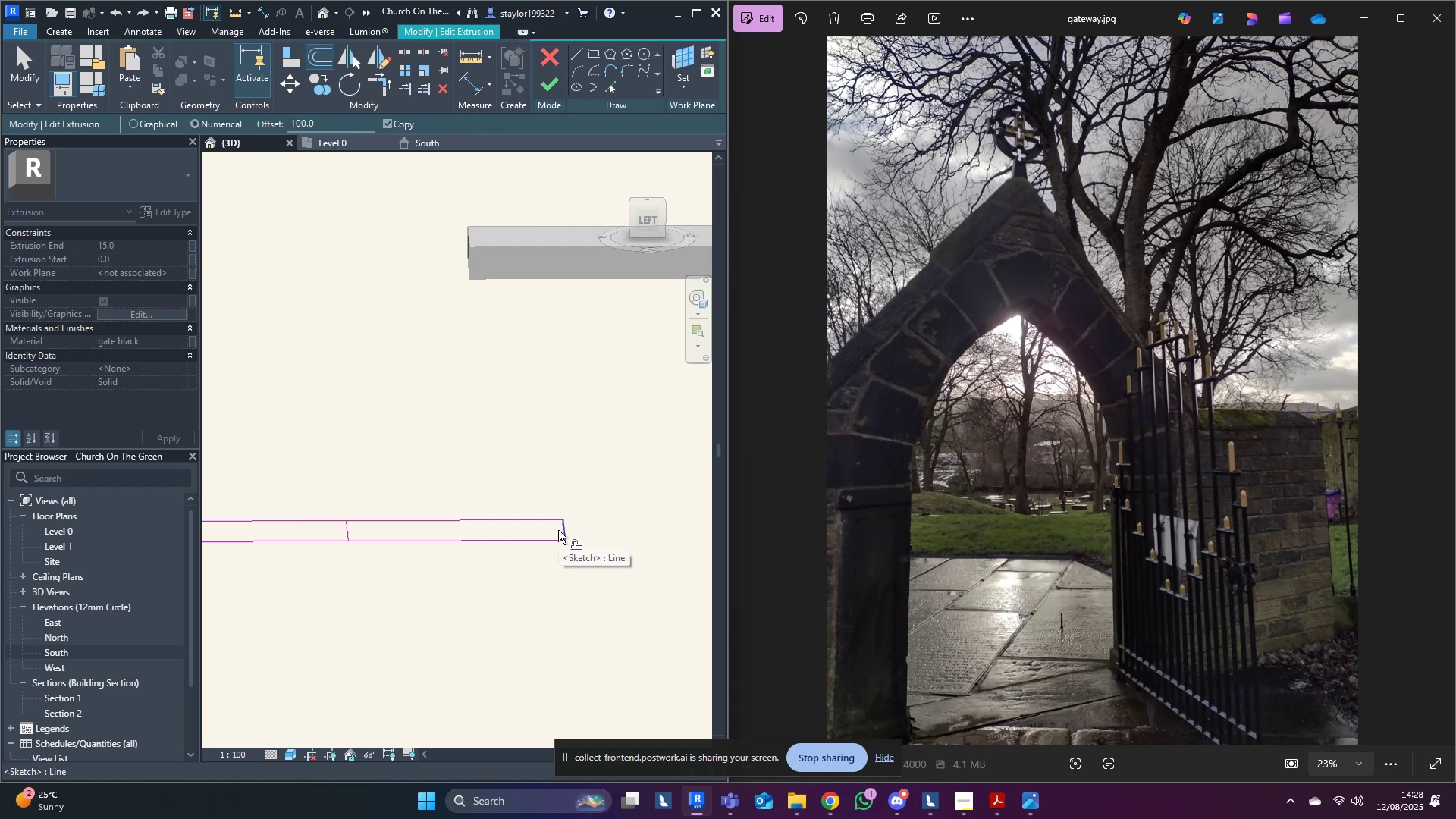 
type(tr)
 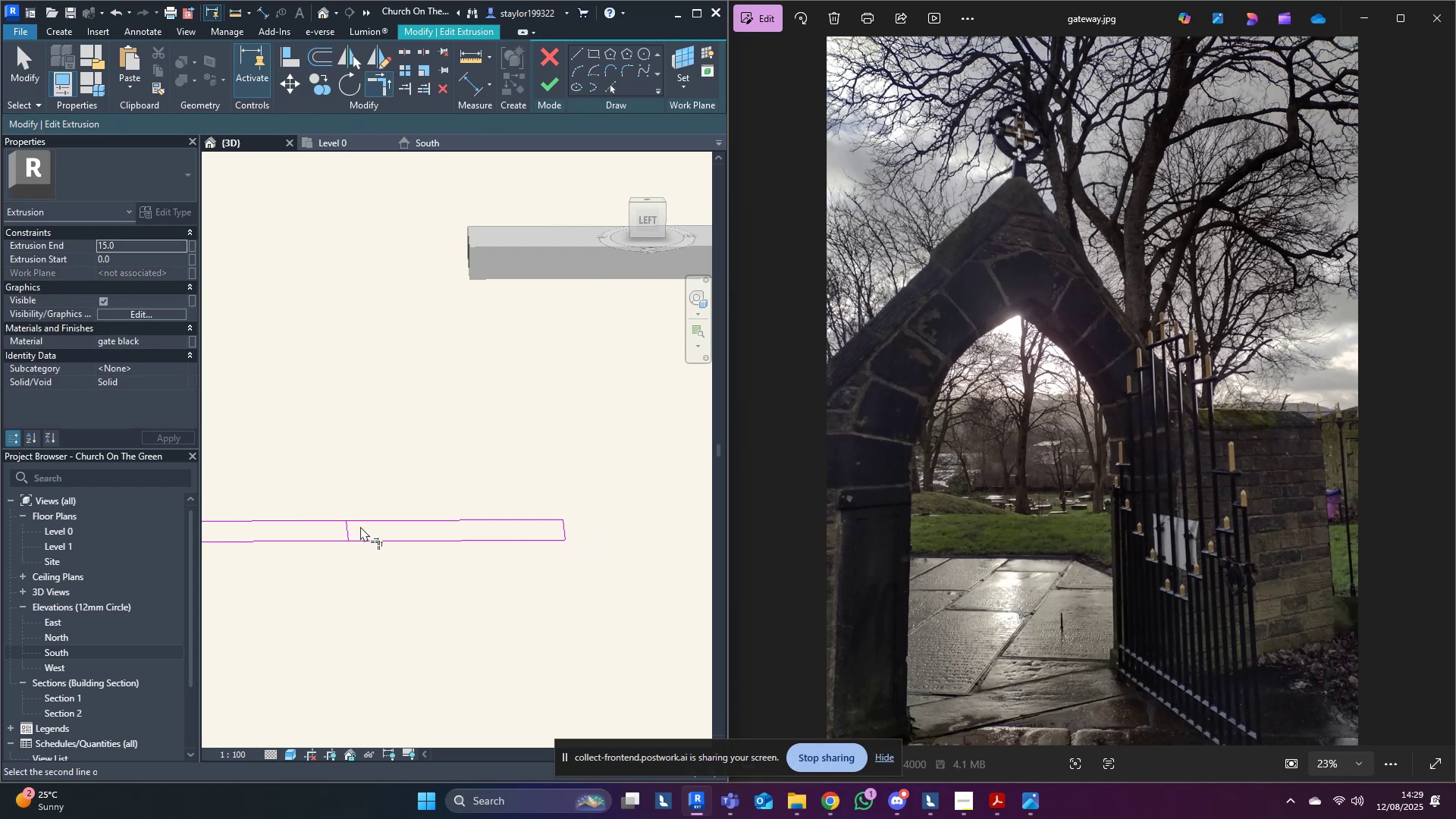 
double_click([369, 520])
 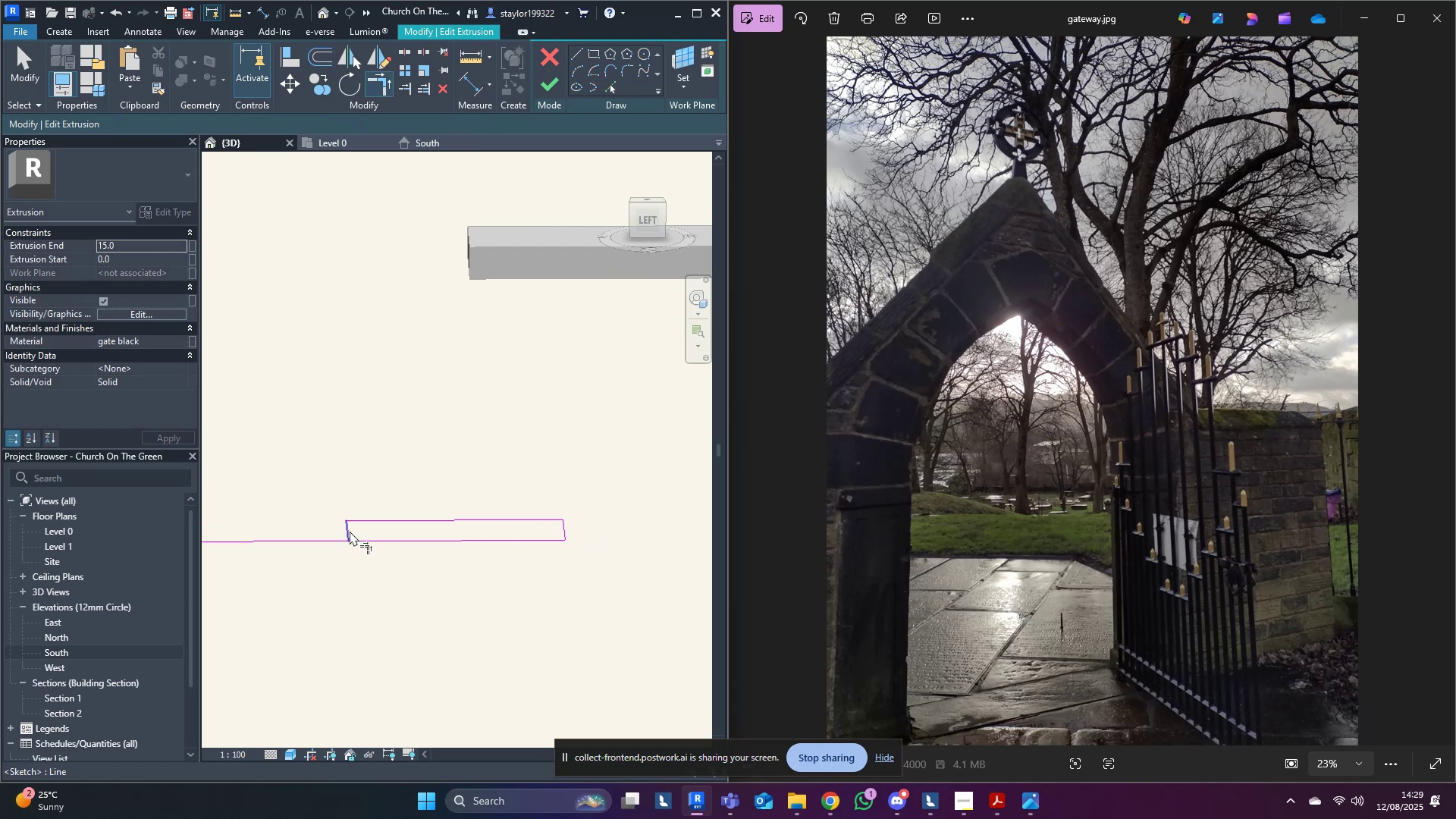 
triple_click([344, 534])
 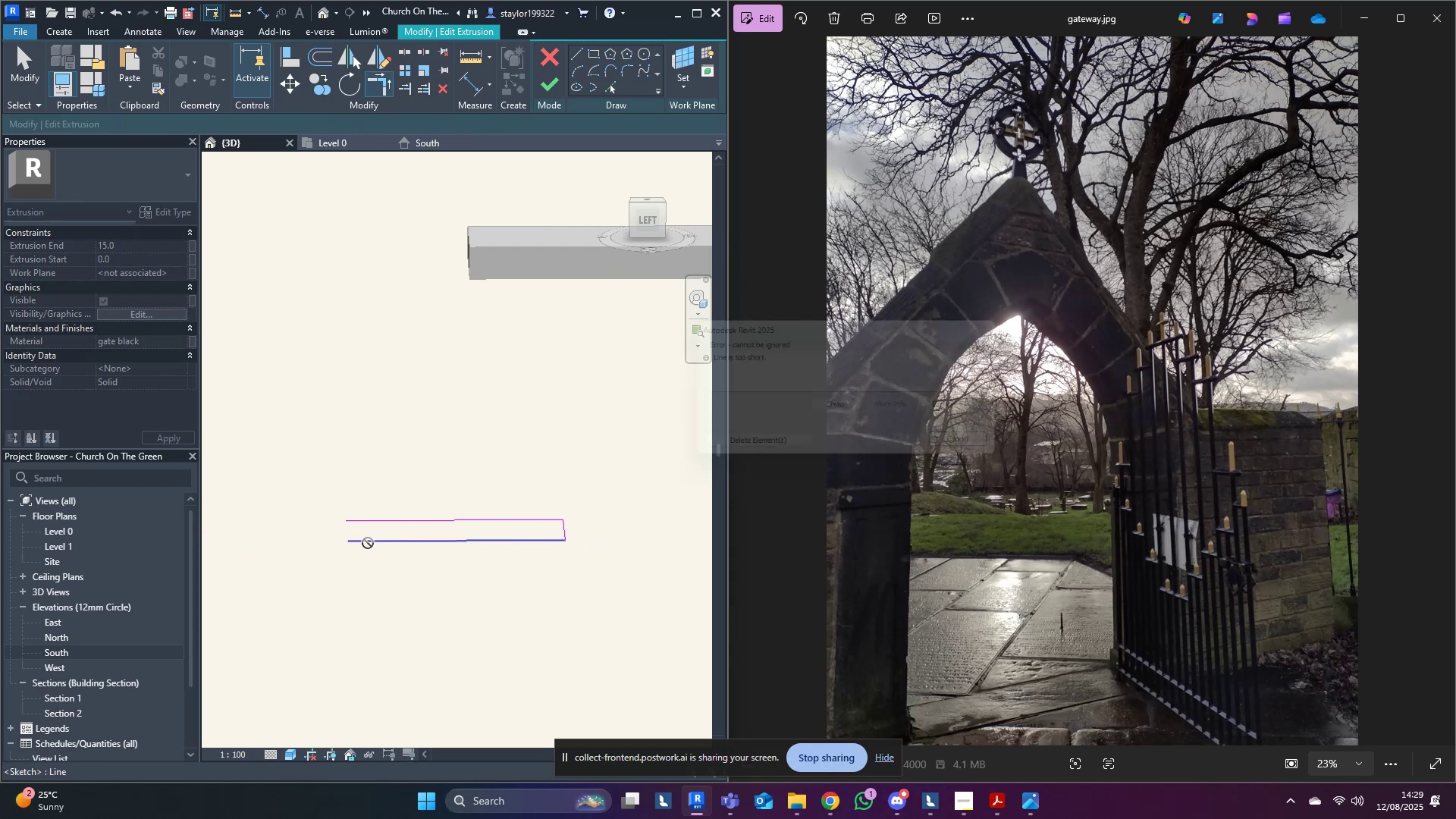 
scroll: coordinate [364, 554], scroll_direction: down, amount: 4.0
 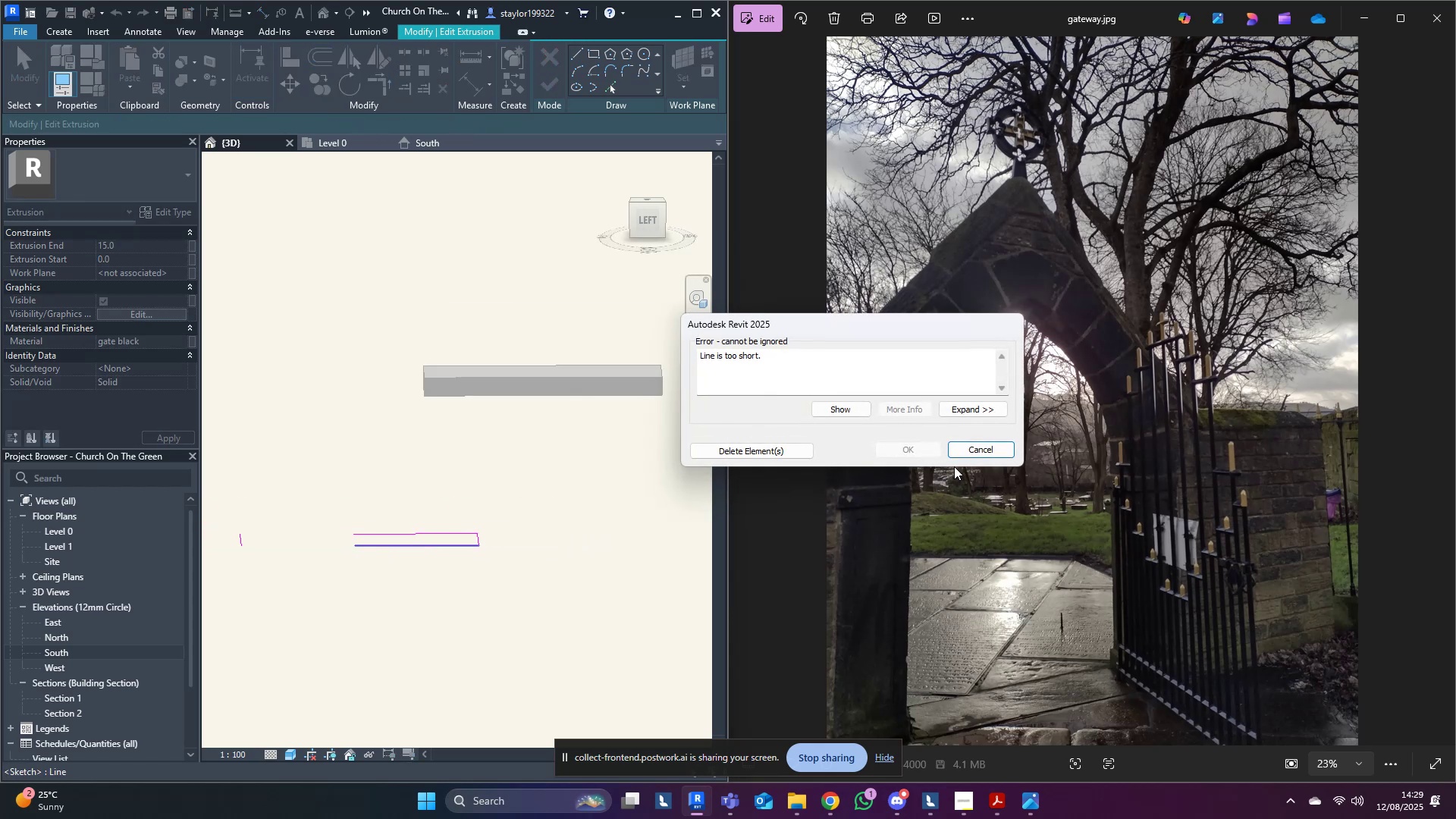 
left_click([985, 449])
 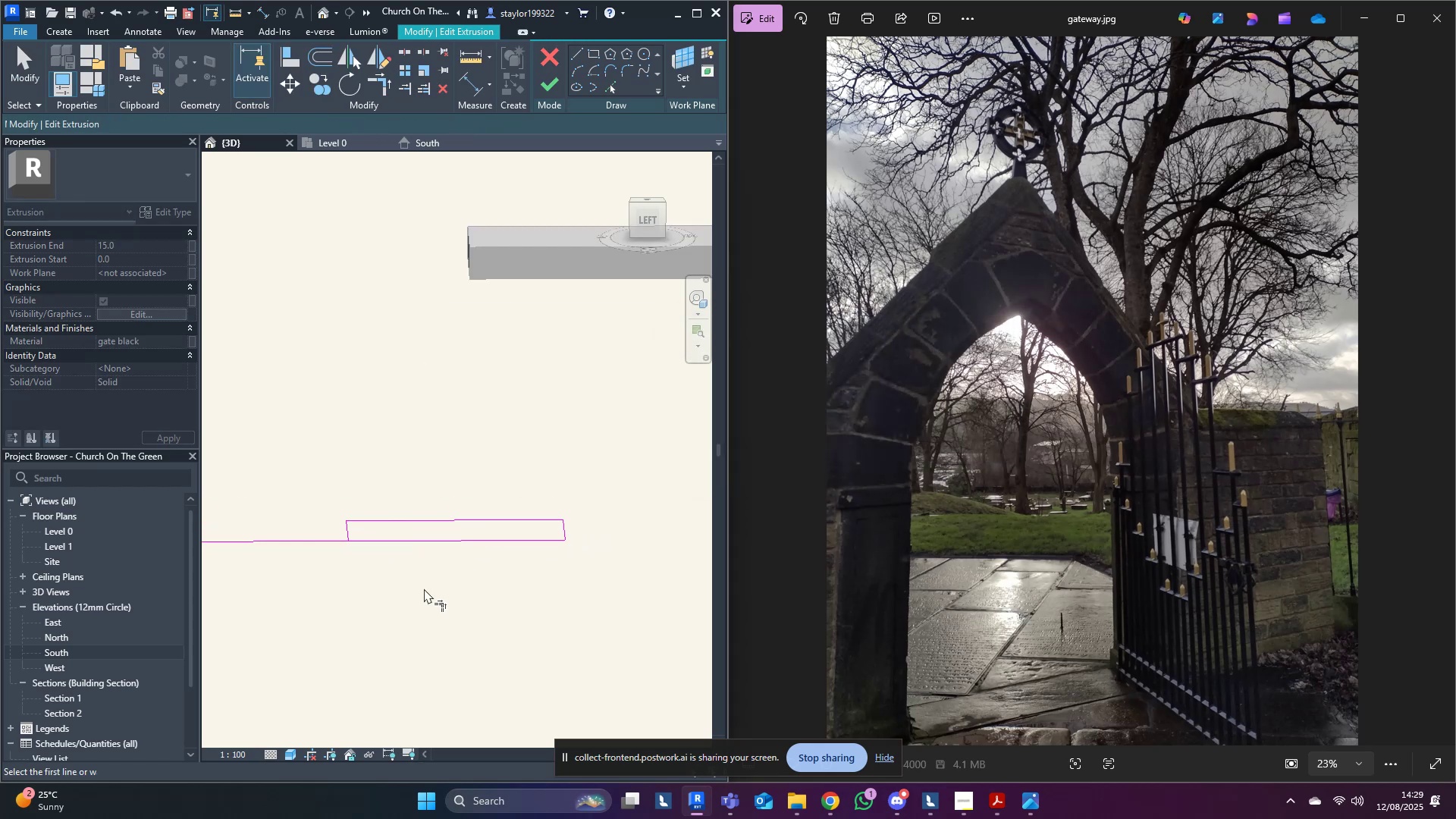 
scroll: coordinate [491, 572], scroll_direction: down, amount: 2.0
 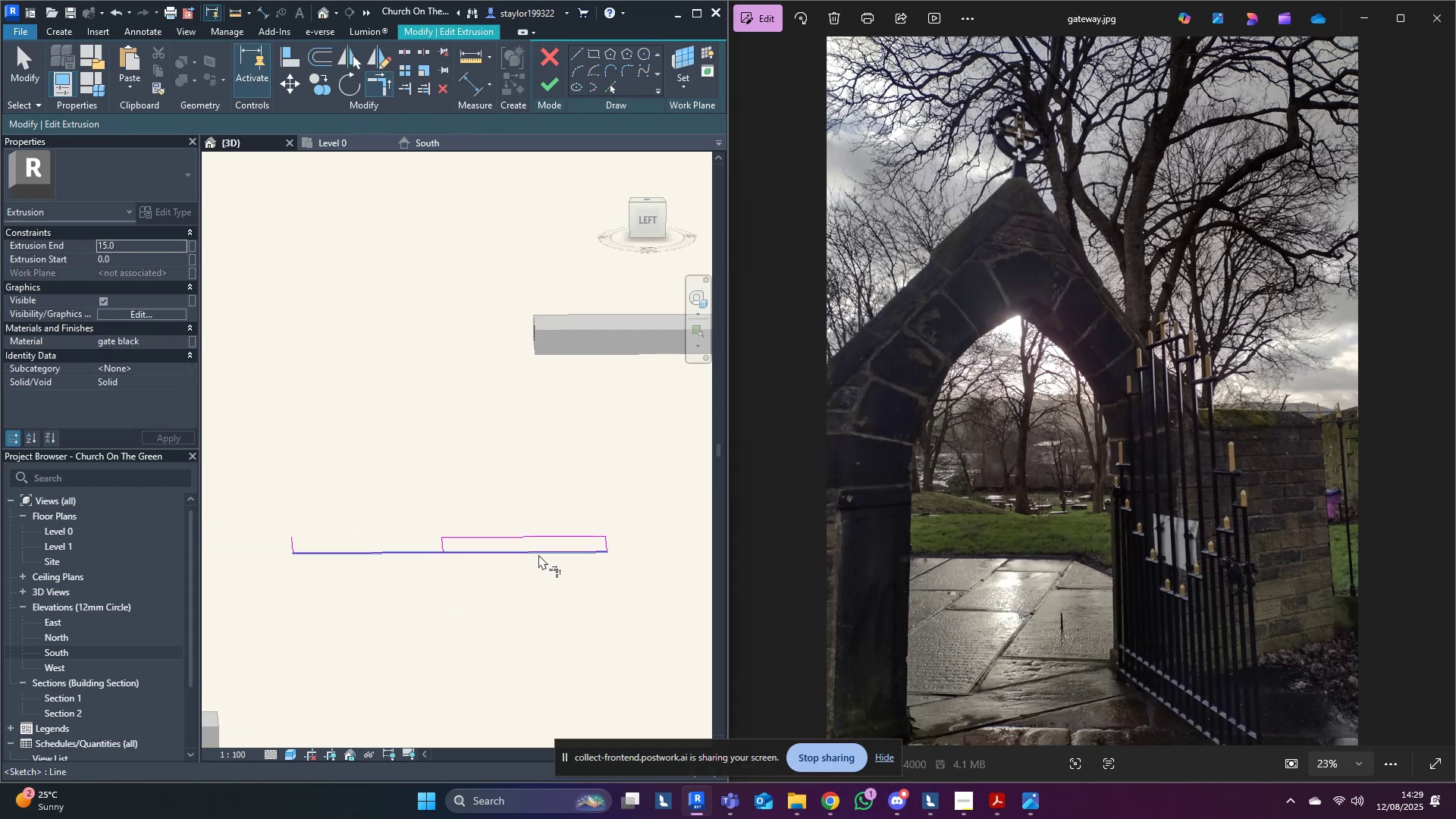 
scroll: coordinate [537, 554], scroll_direction: up, amount: 3.0
 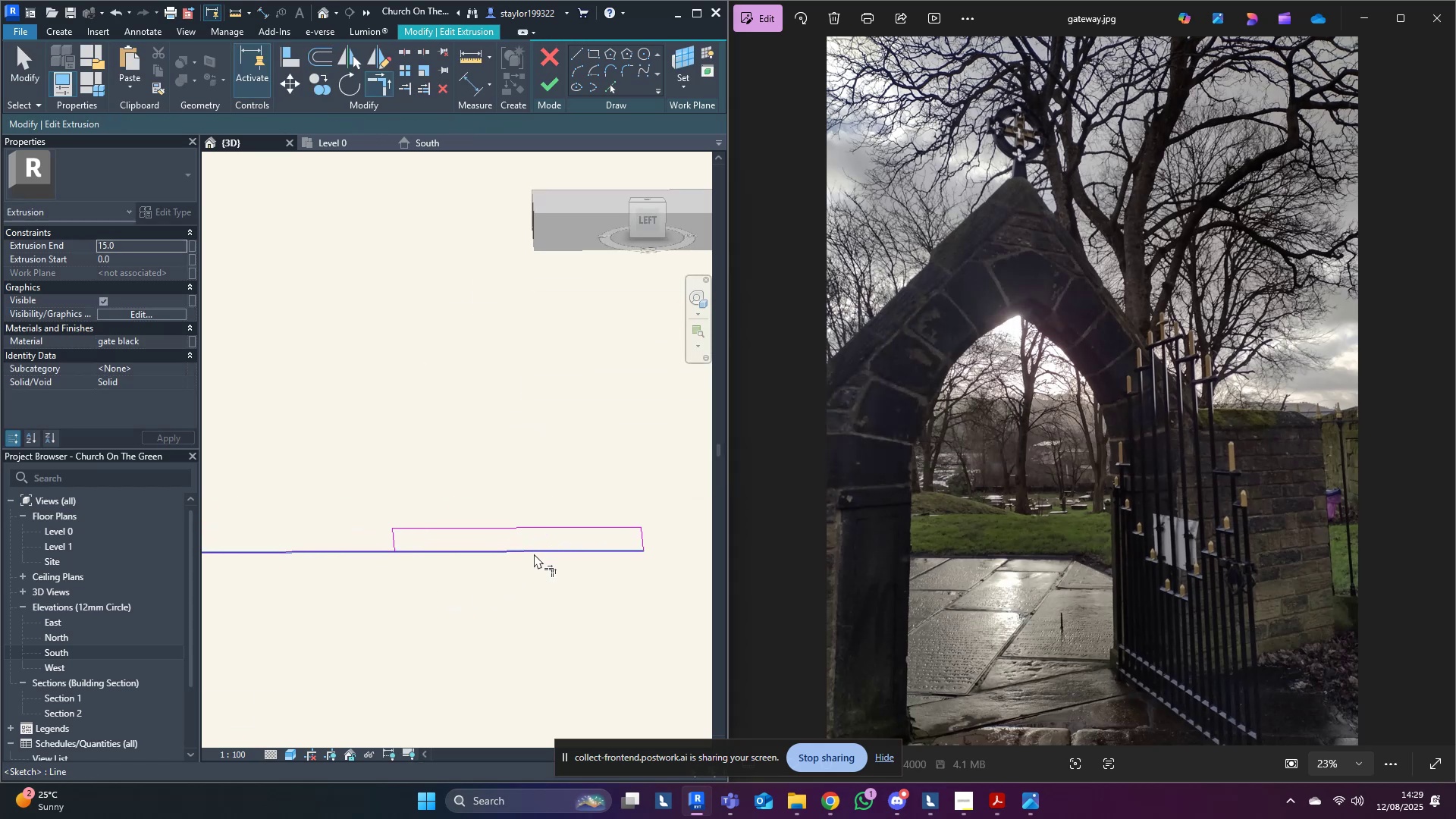 
left_click([534, 554])
 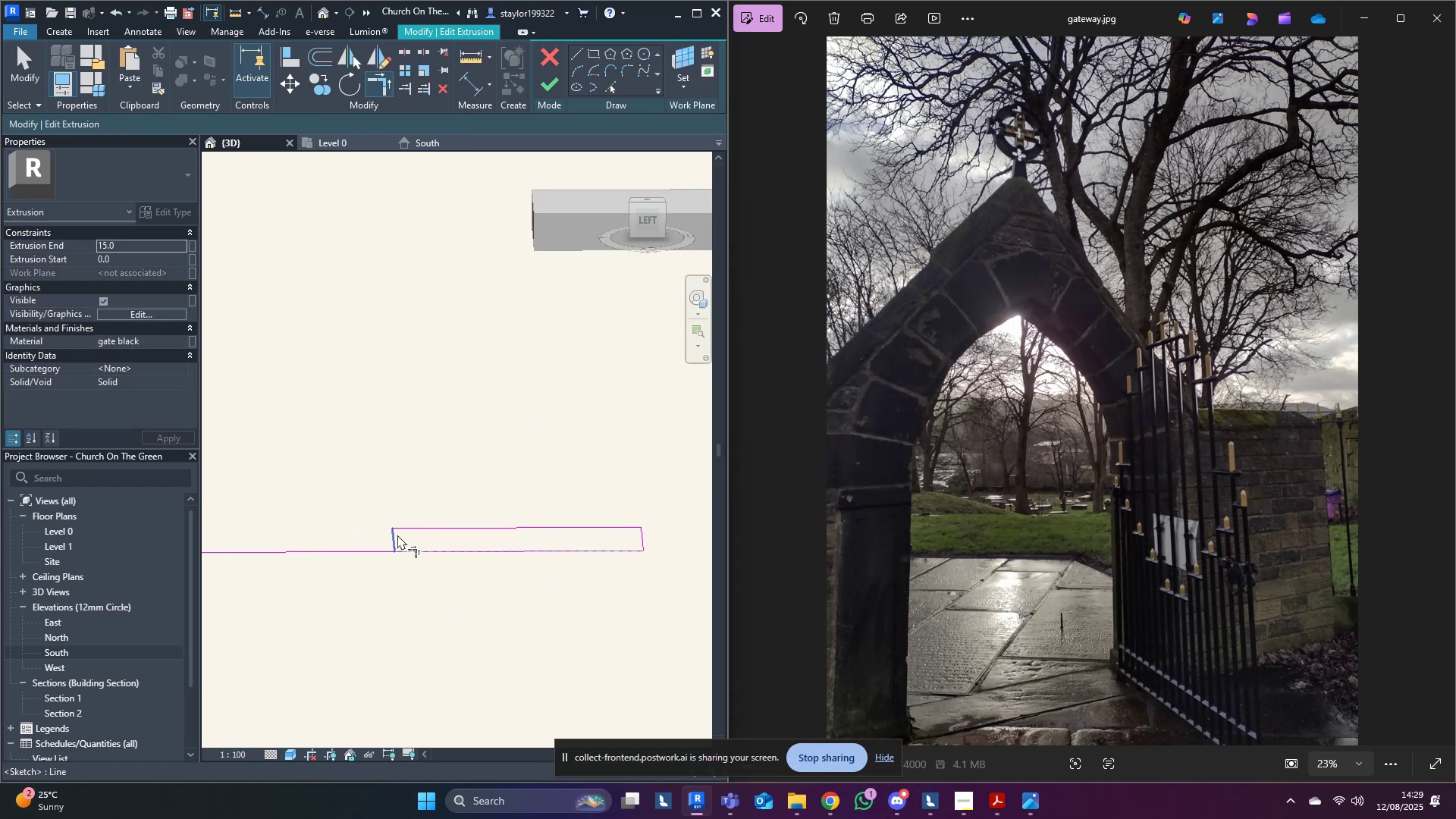 
left_click([394, 534])
 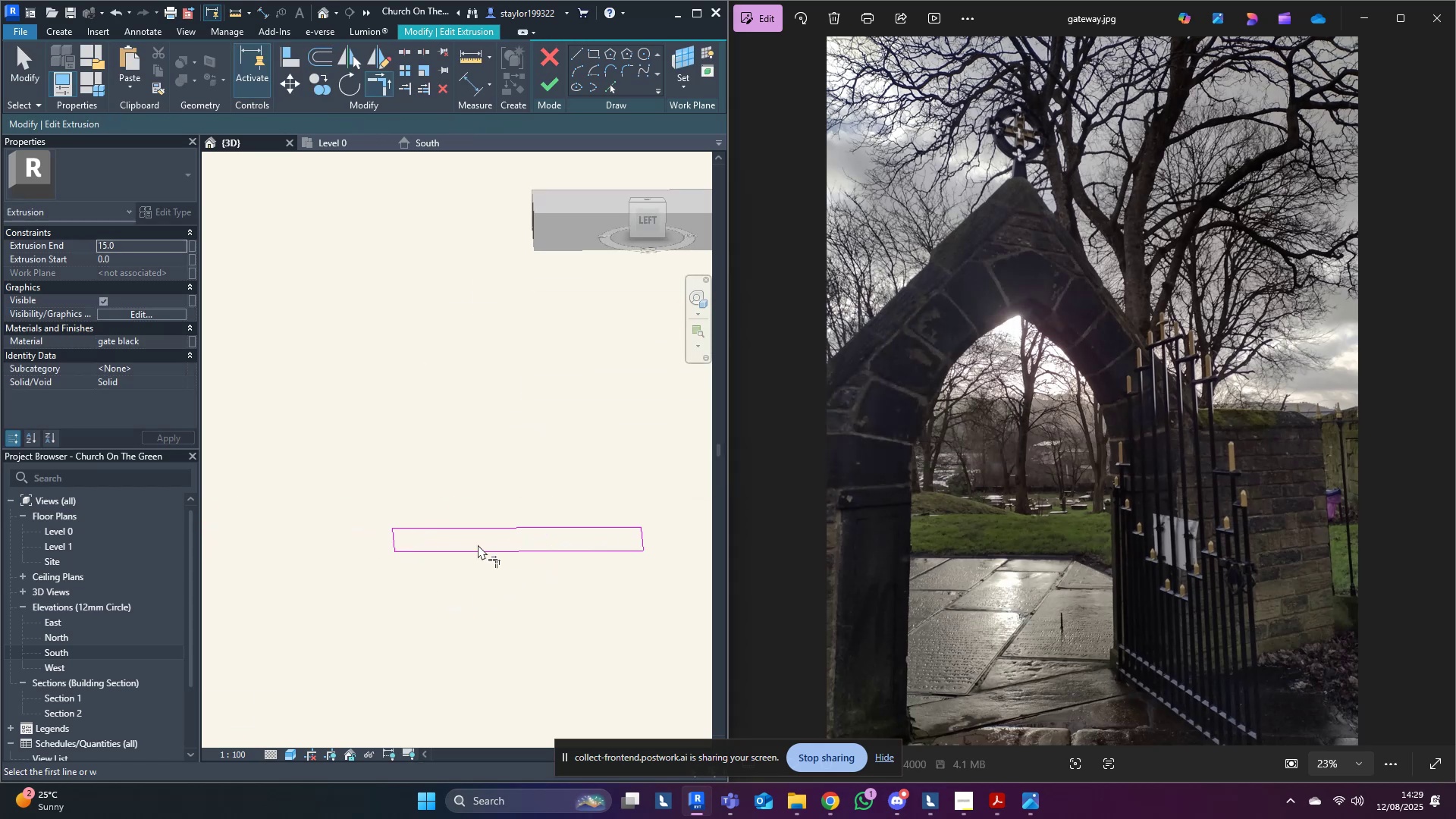 
scroll: coordinate [474, 548], scroll_direction: down, amount: 8.0
 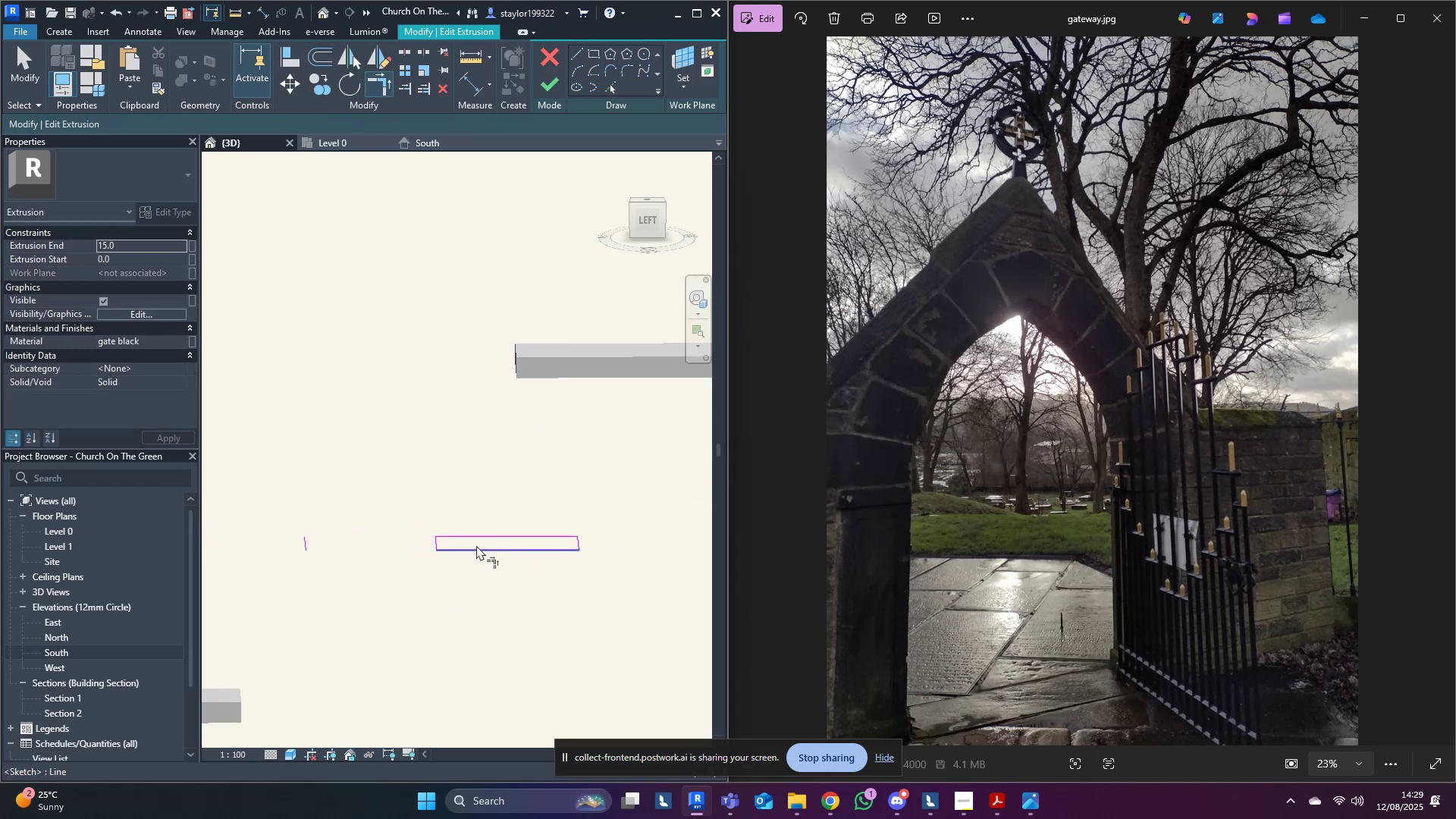 
type(md)
 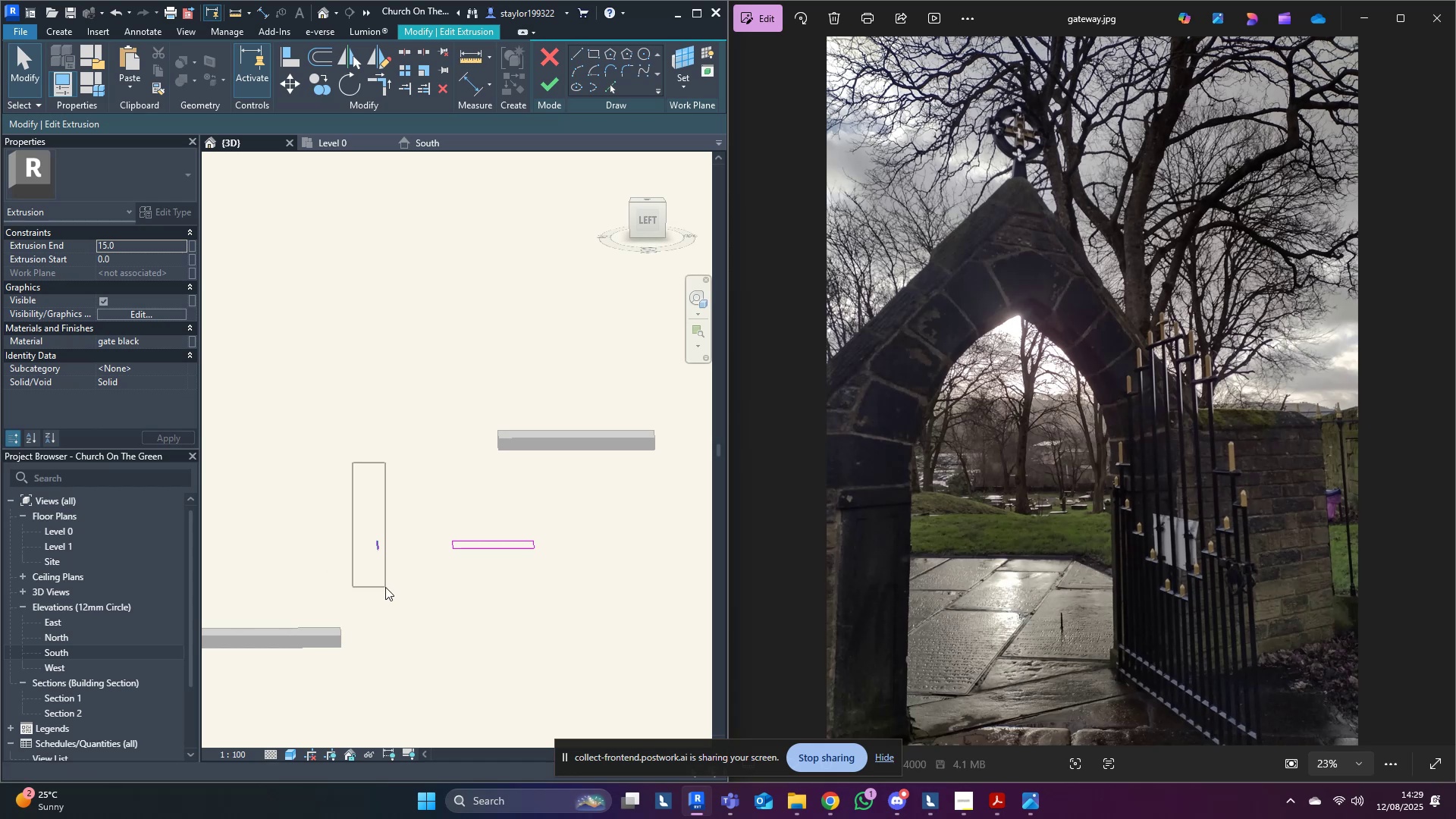 
hold_key(key=Delete, duration=22.1)
 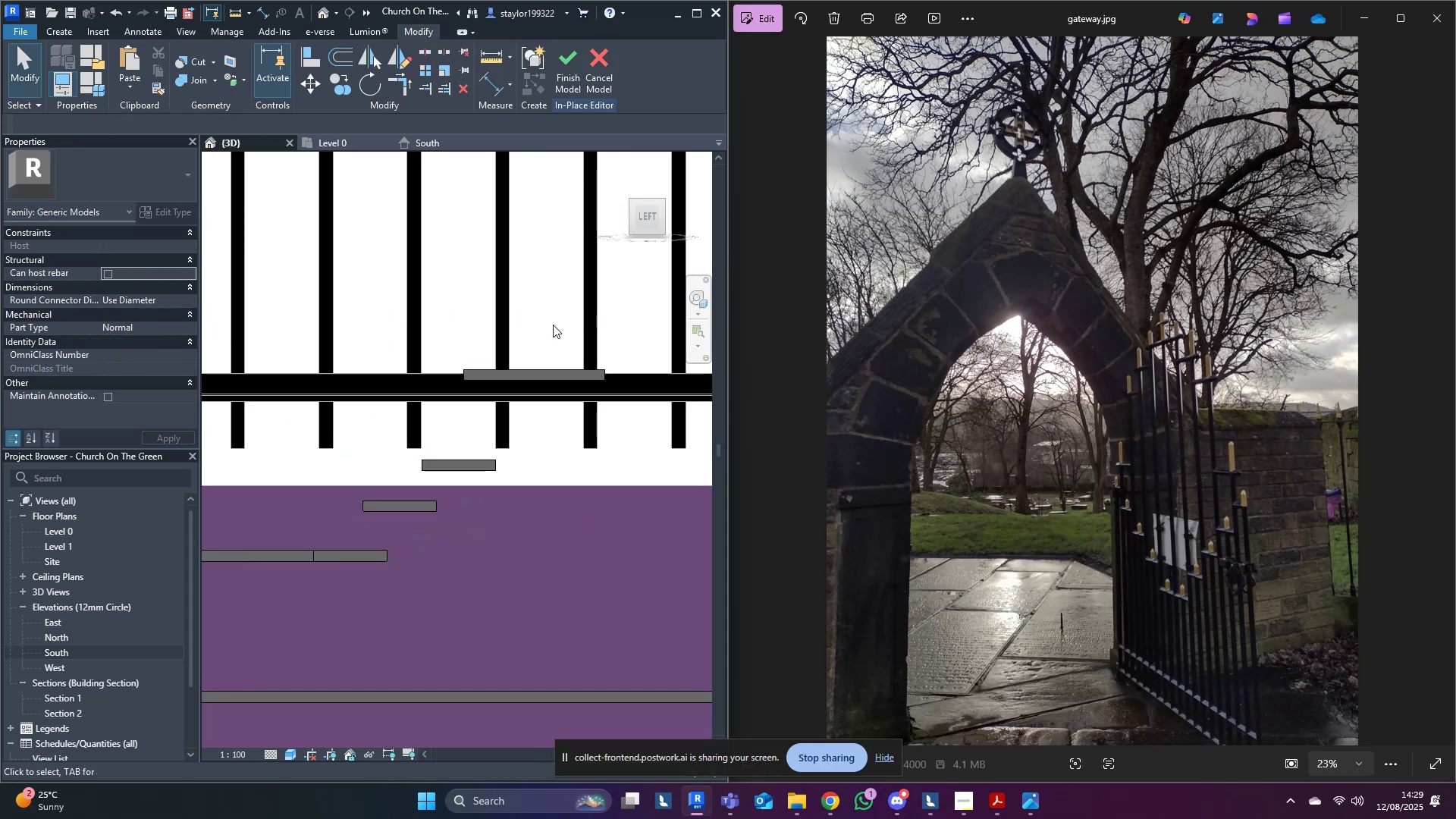 
left_click([560, 86])
 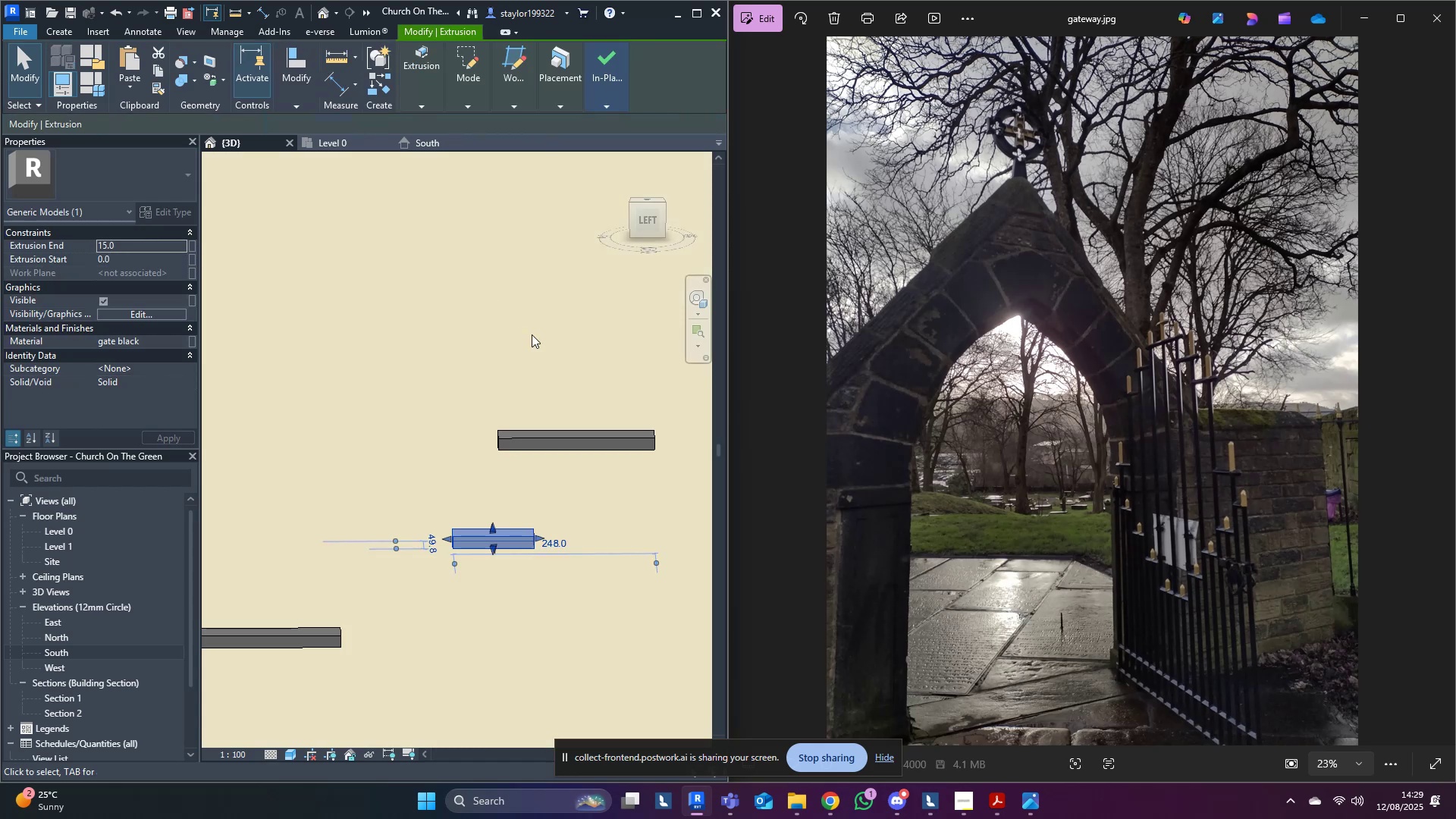 
scroll: coordinate [548, 339], scroll_direction: down, amount: 5.0
 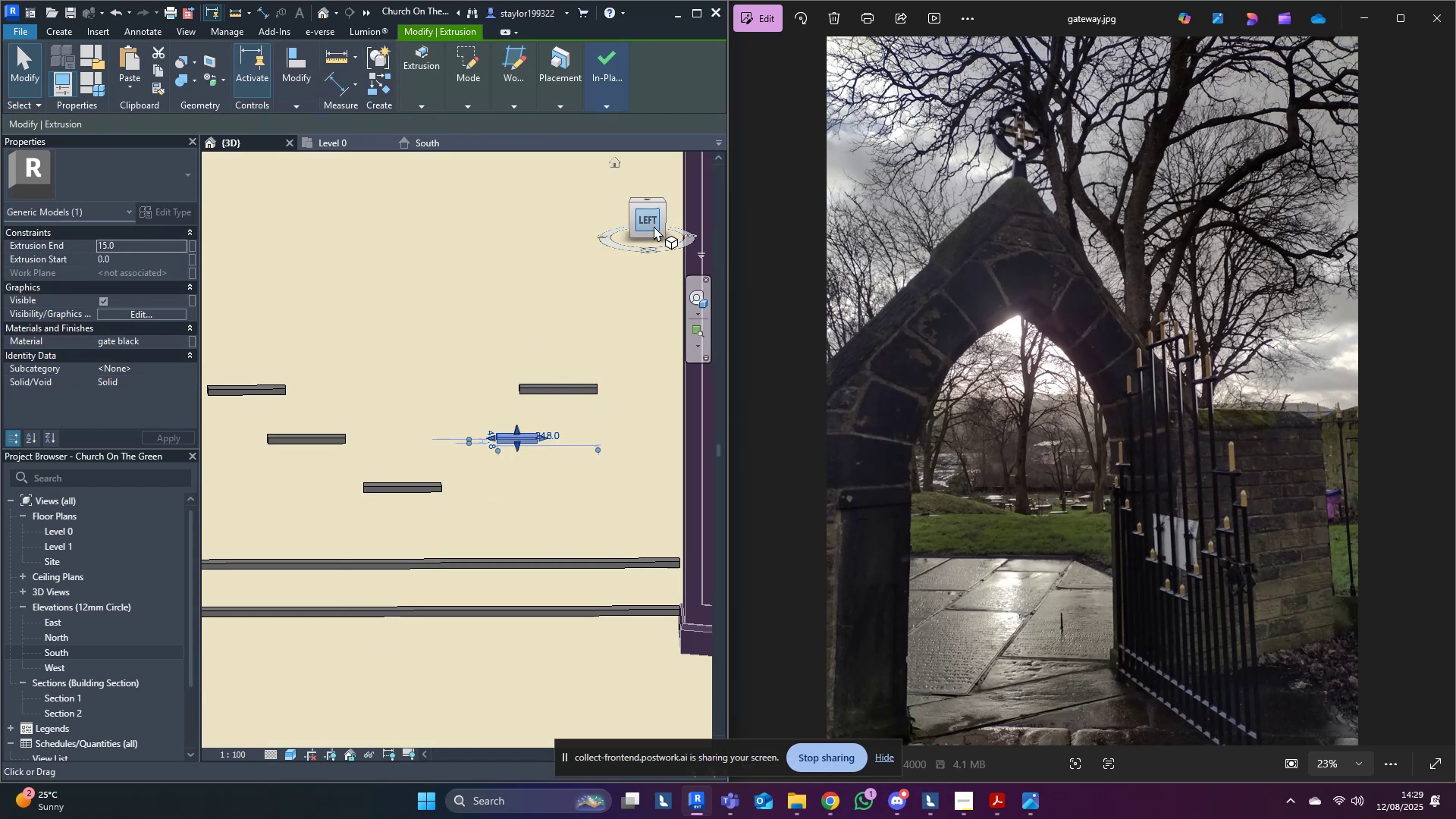 
left_click([642, 222])
 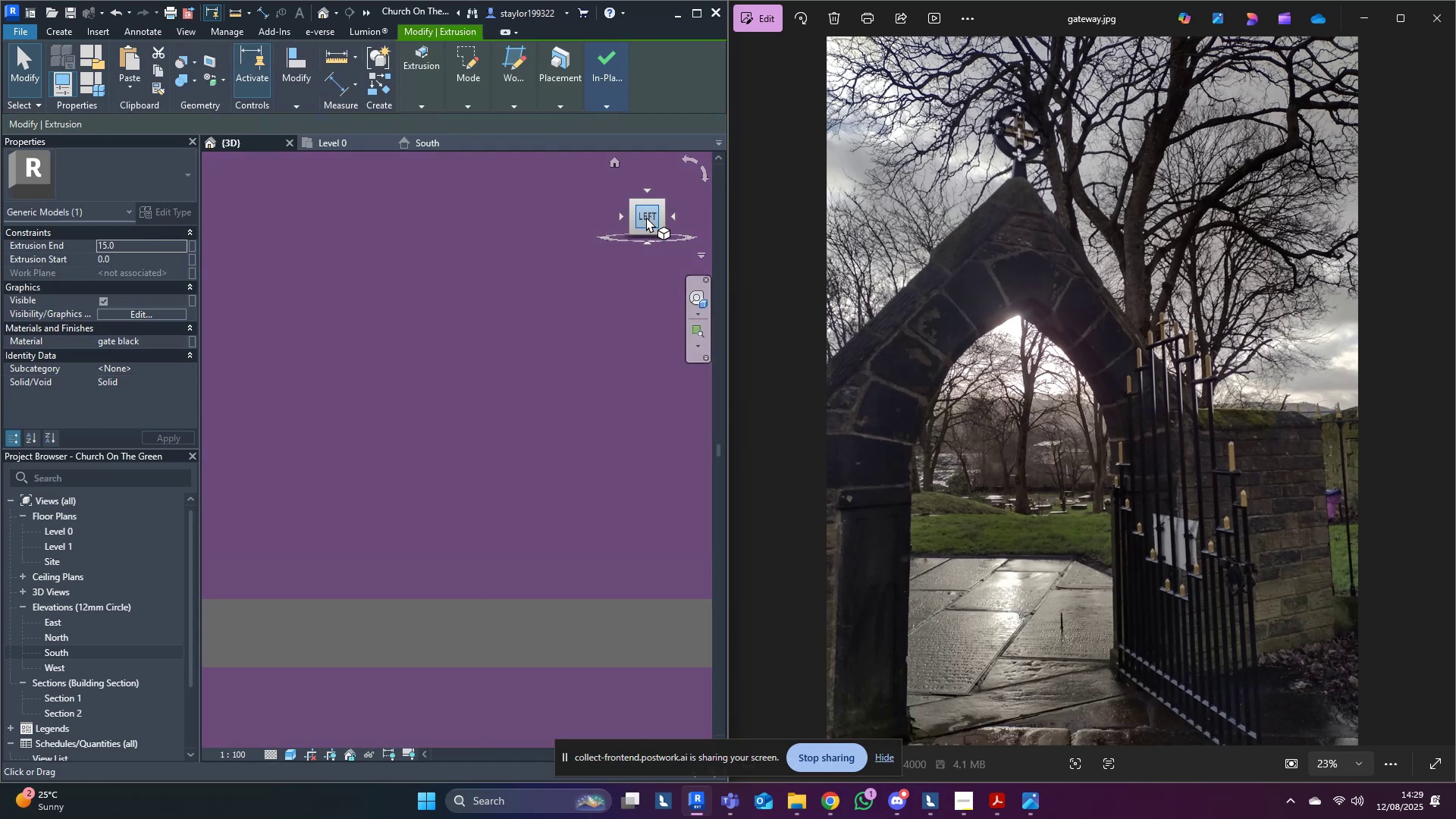 
scroll: coordinate [492, 457], scroll_direction: down, amount: 20.0
 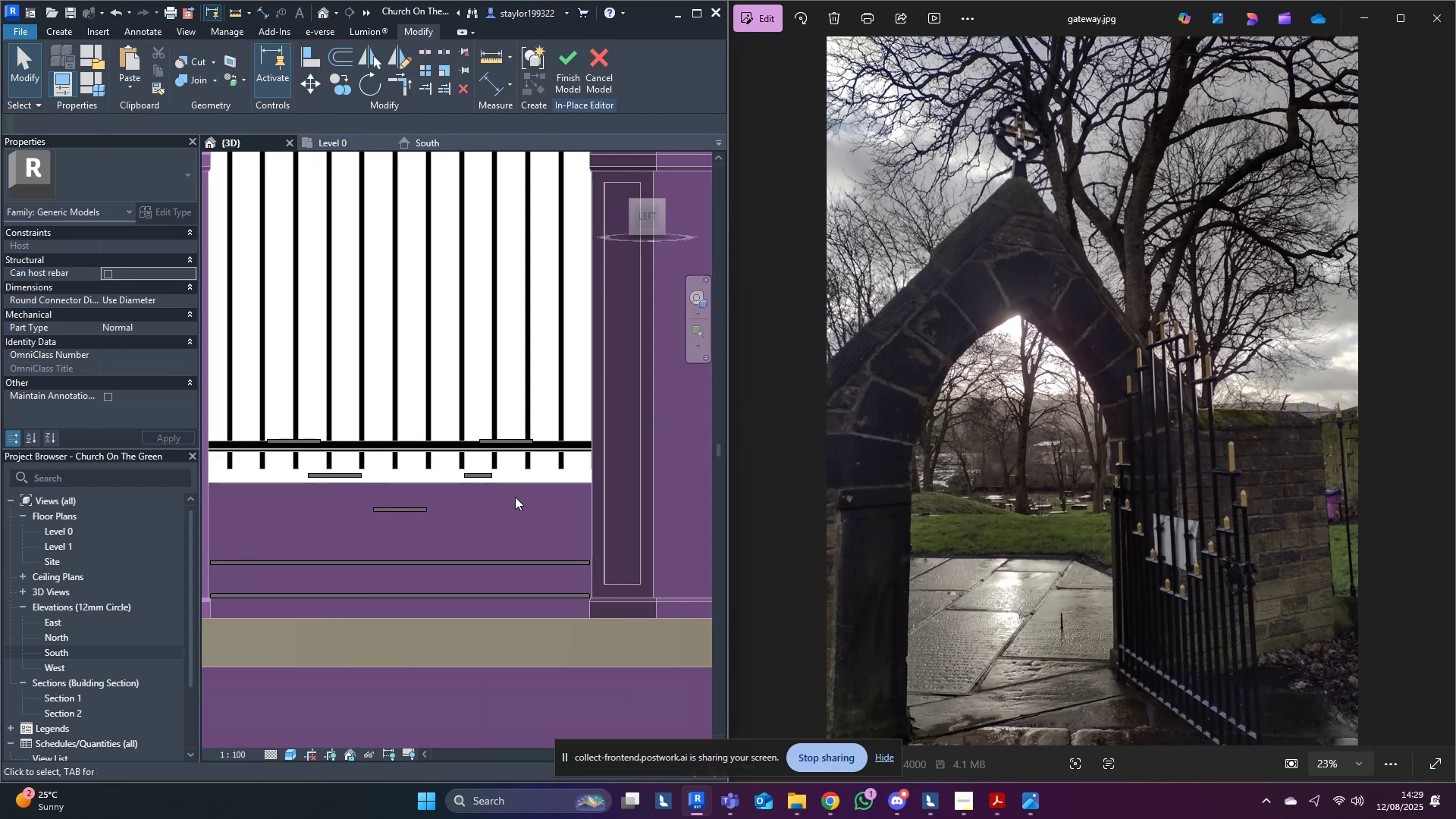 
scroll: coordinate [487, 497], scroll_direction: up, amount: 4.0
 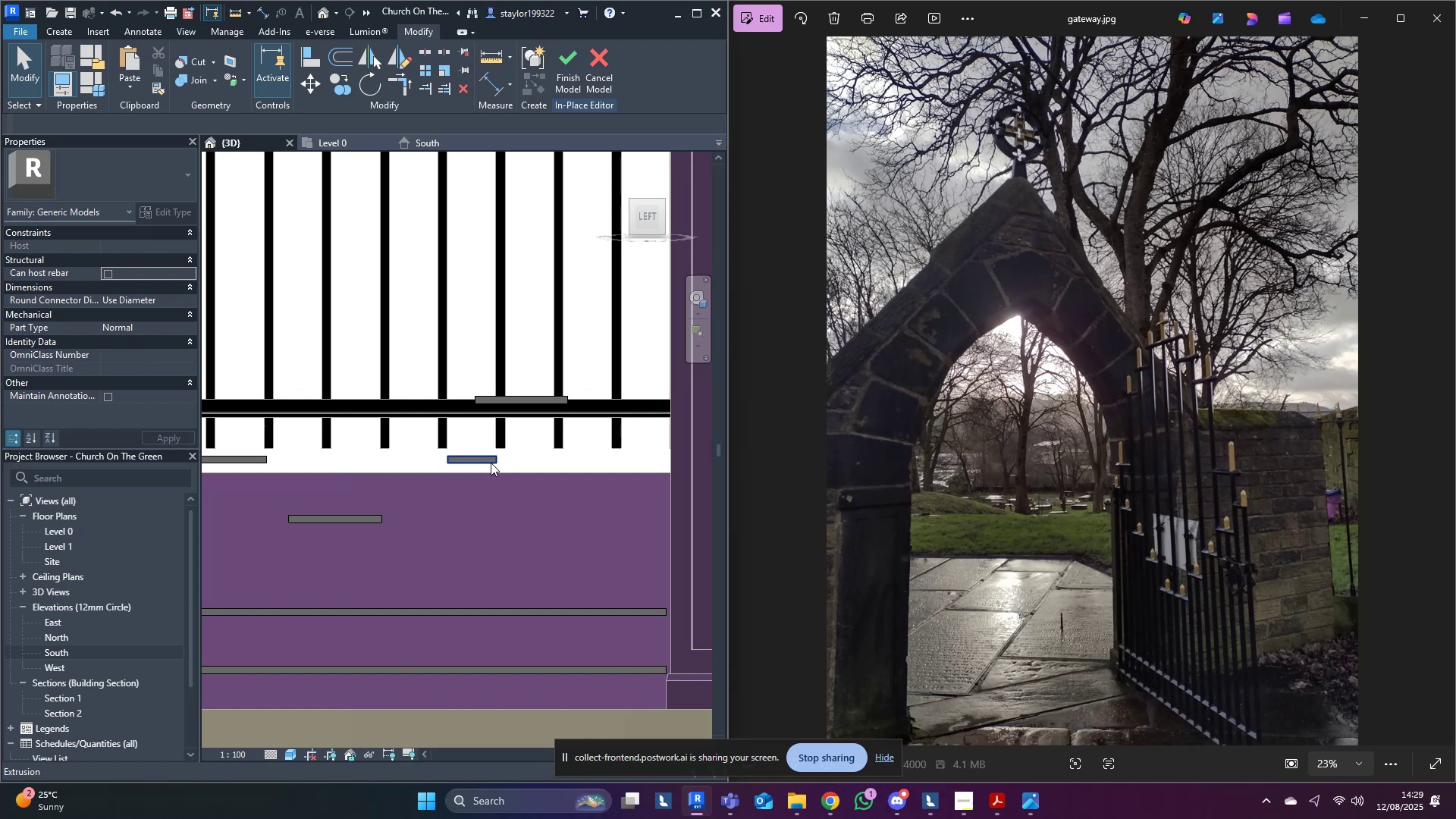 
left_click([491, 463])
 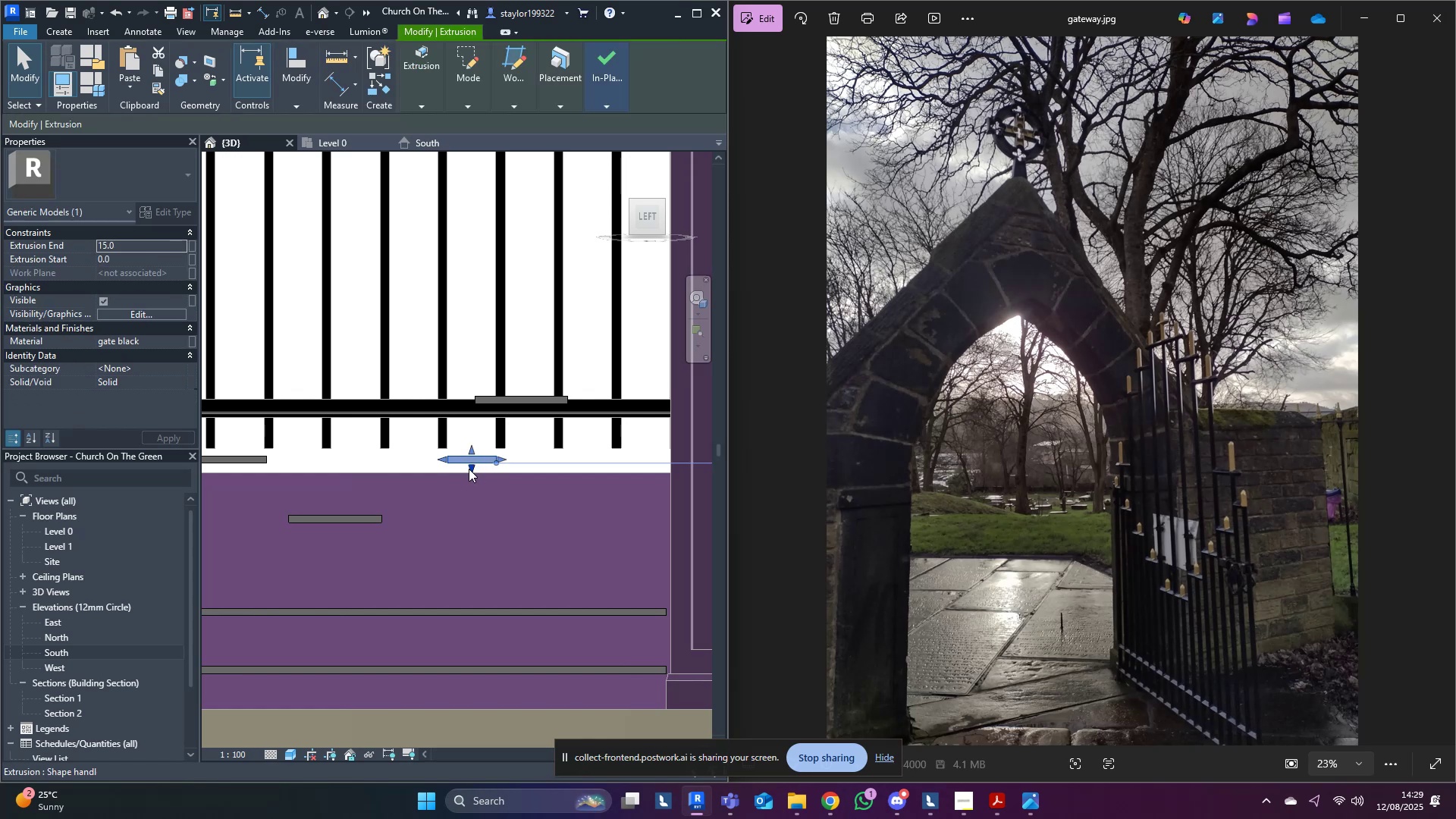 
type(mv)
 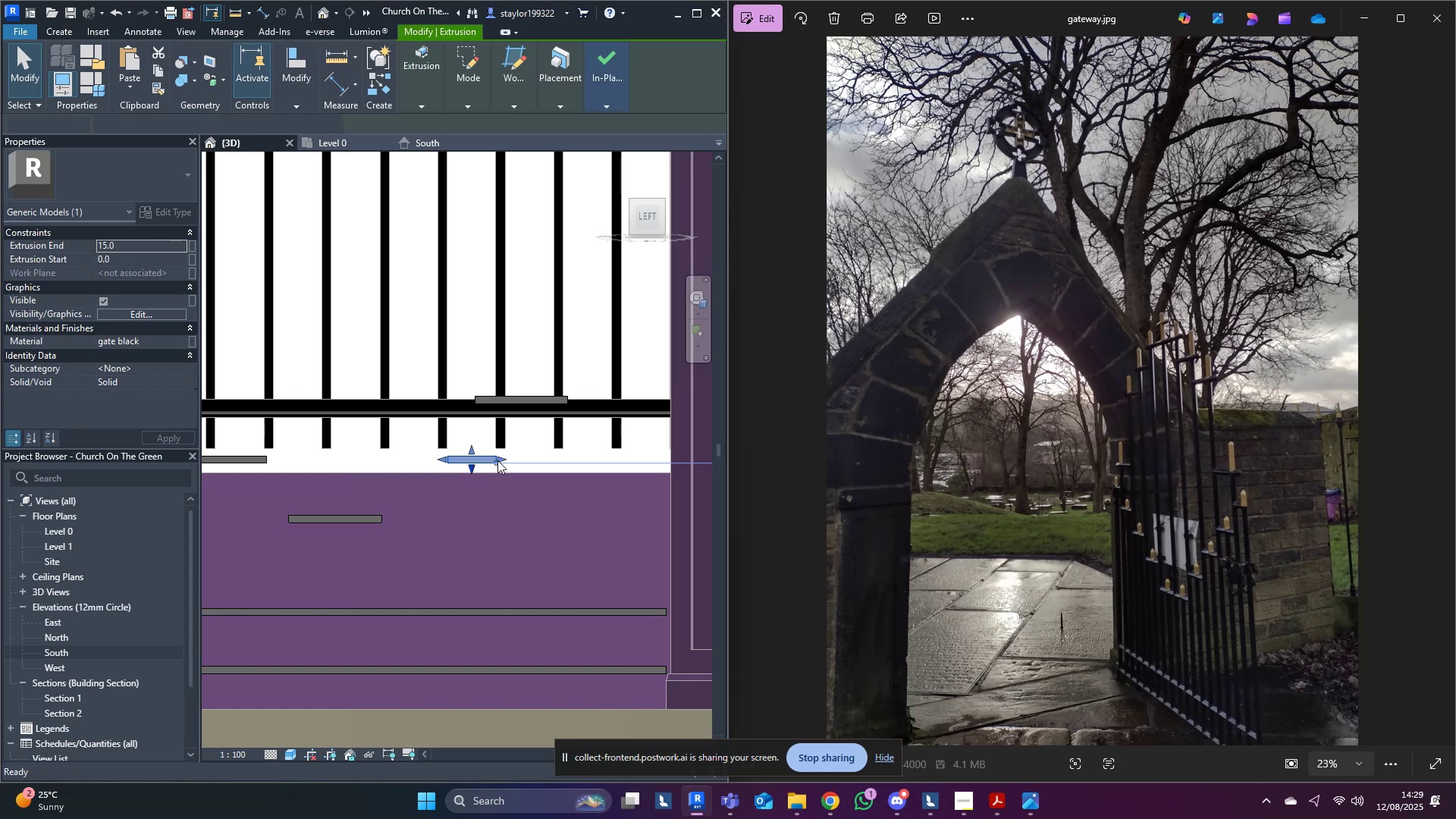 
scroll: coordinate [518, 460], scroll_direction: up, amount: 3.0
 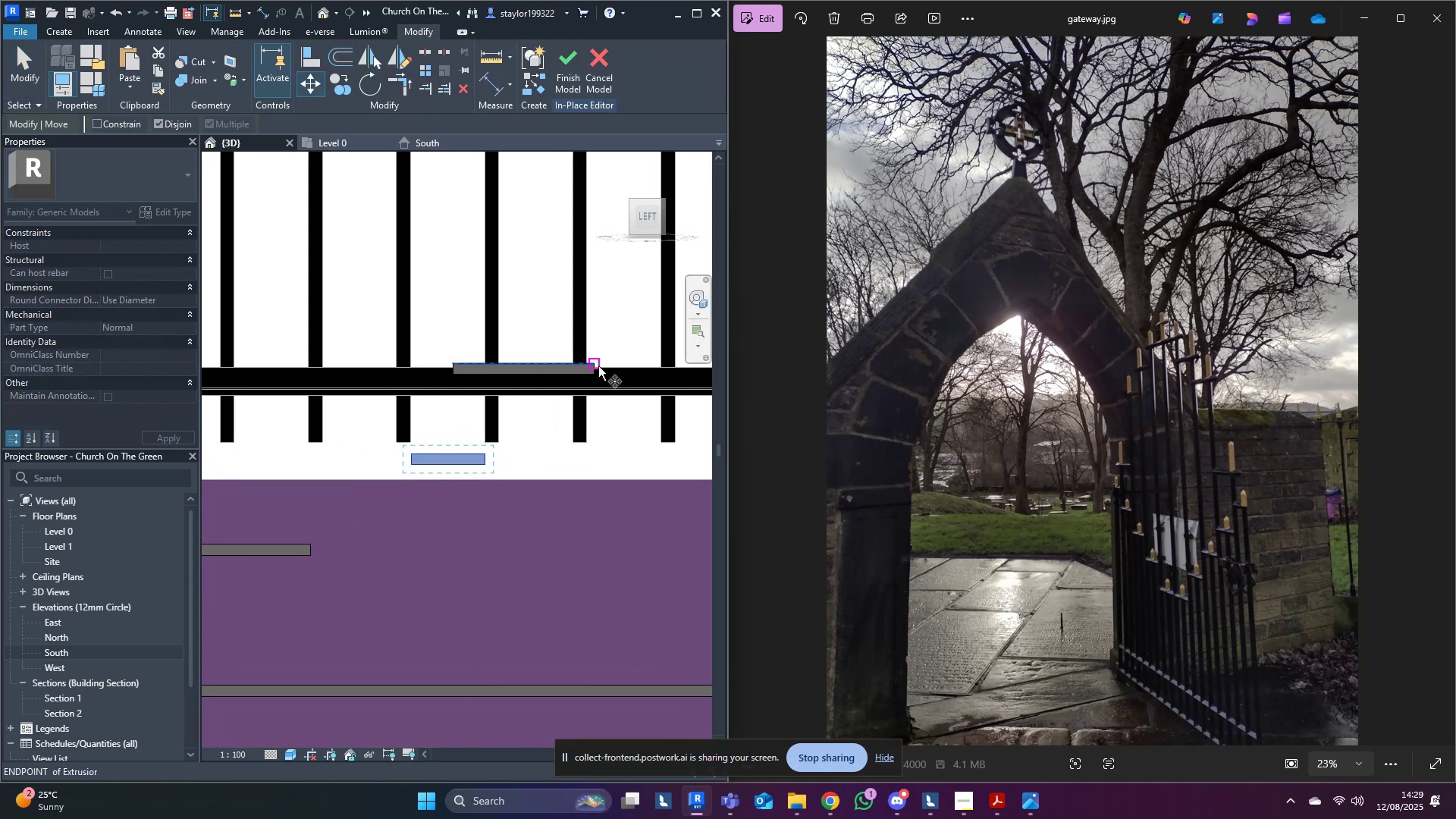 
left_click([598, 366])
 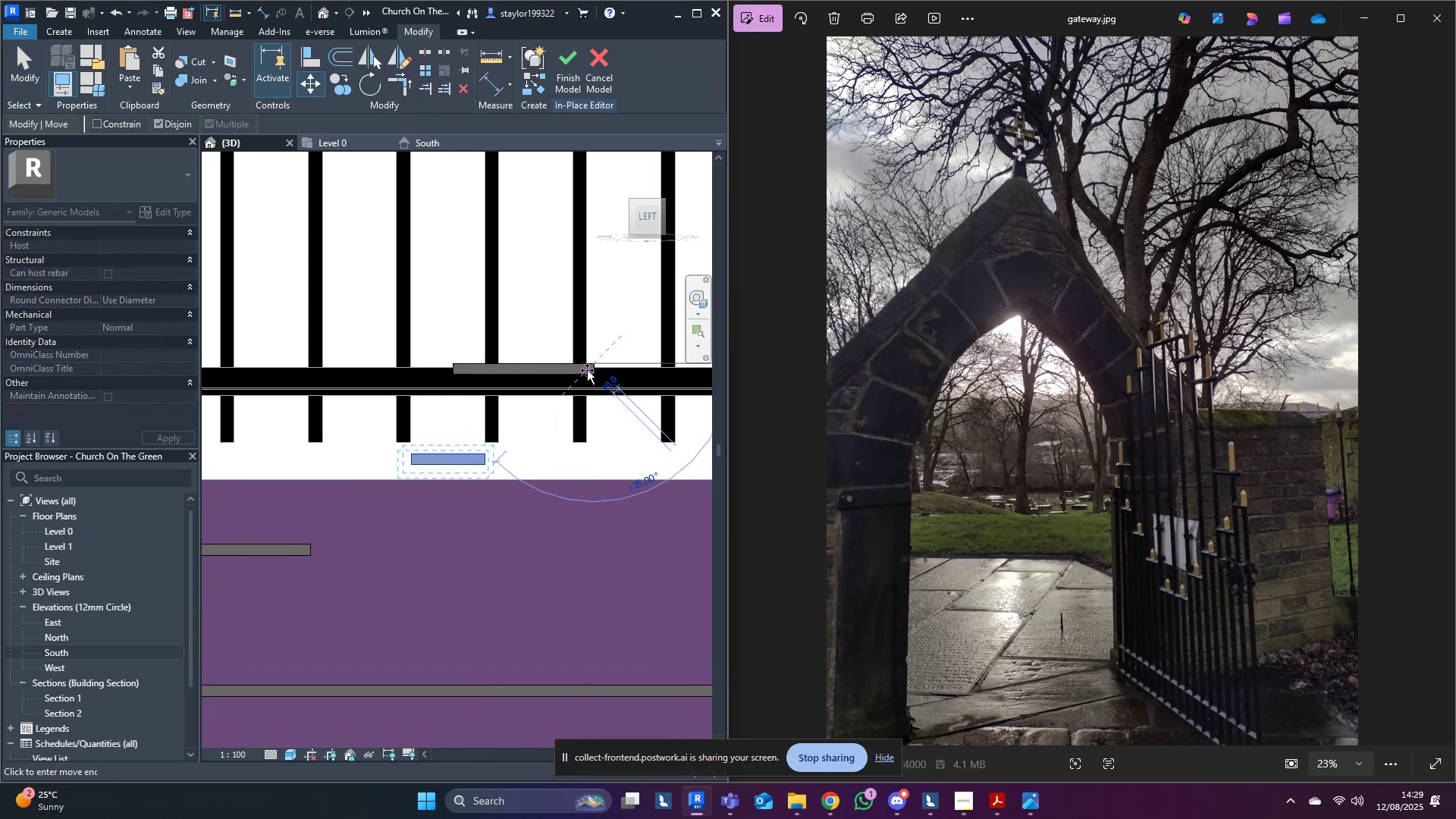 
hold_key(key=ControlLeft, duration=1.53)
 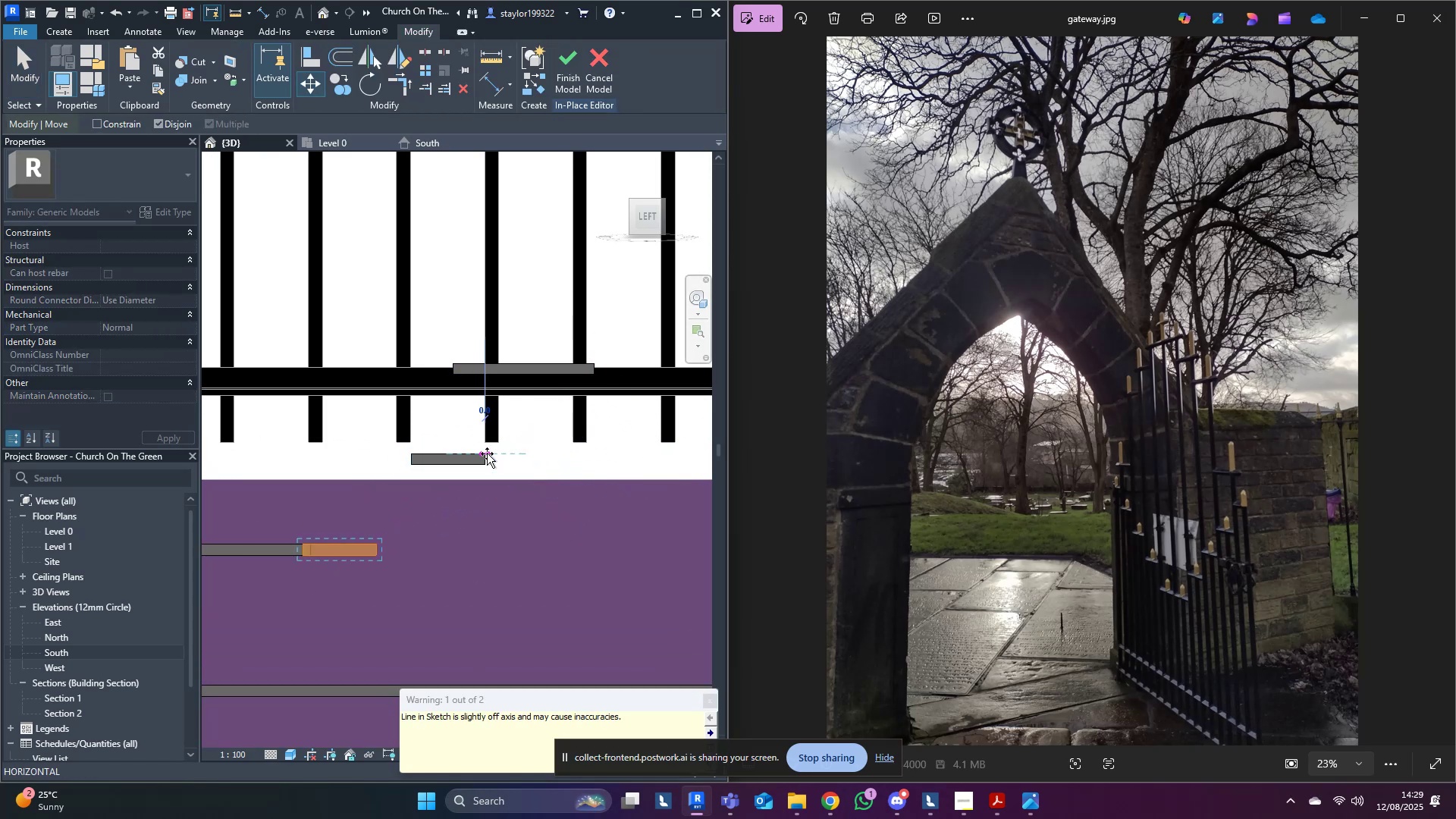 
hold_key(key=ControlLeft, duration=0.35)
left_click([487, 453])
 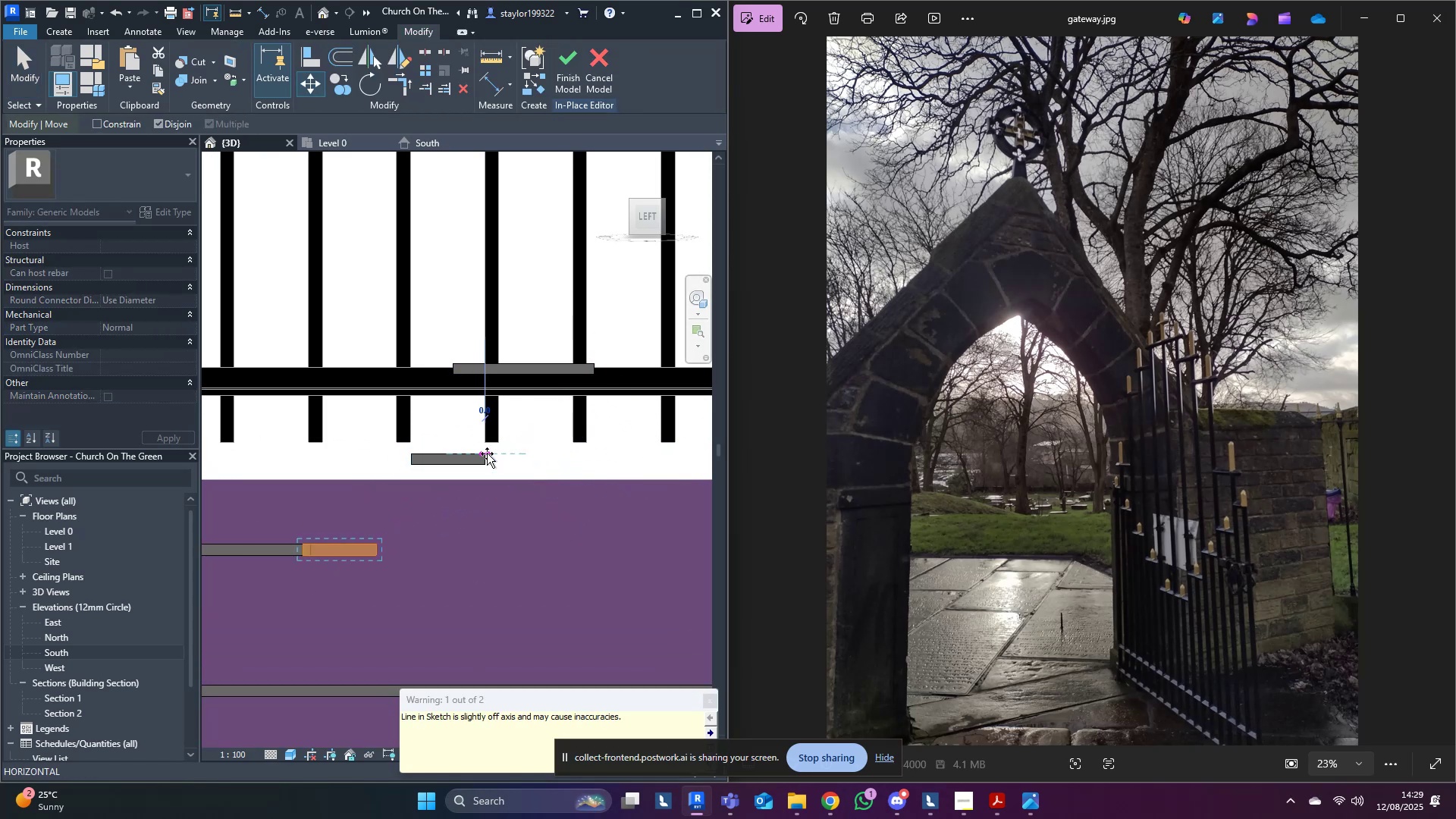 
key(Escape)
 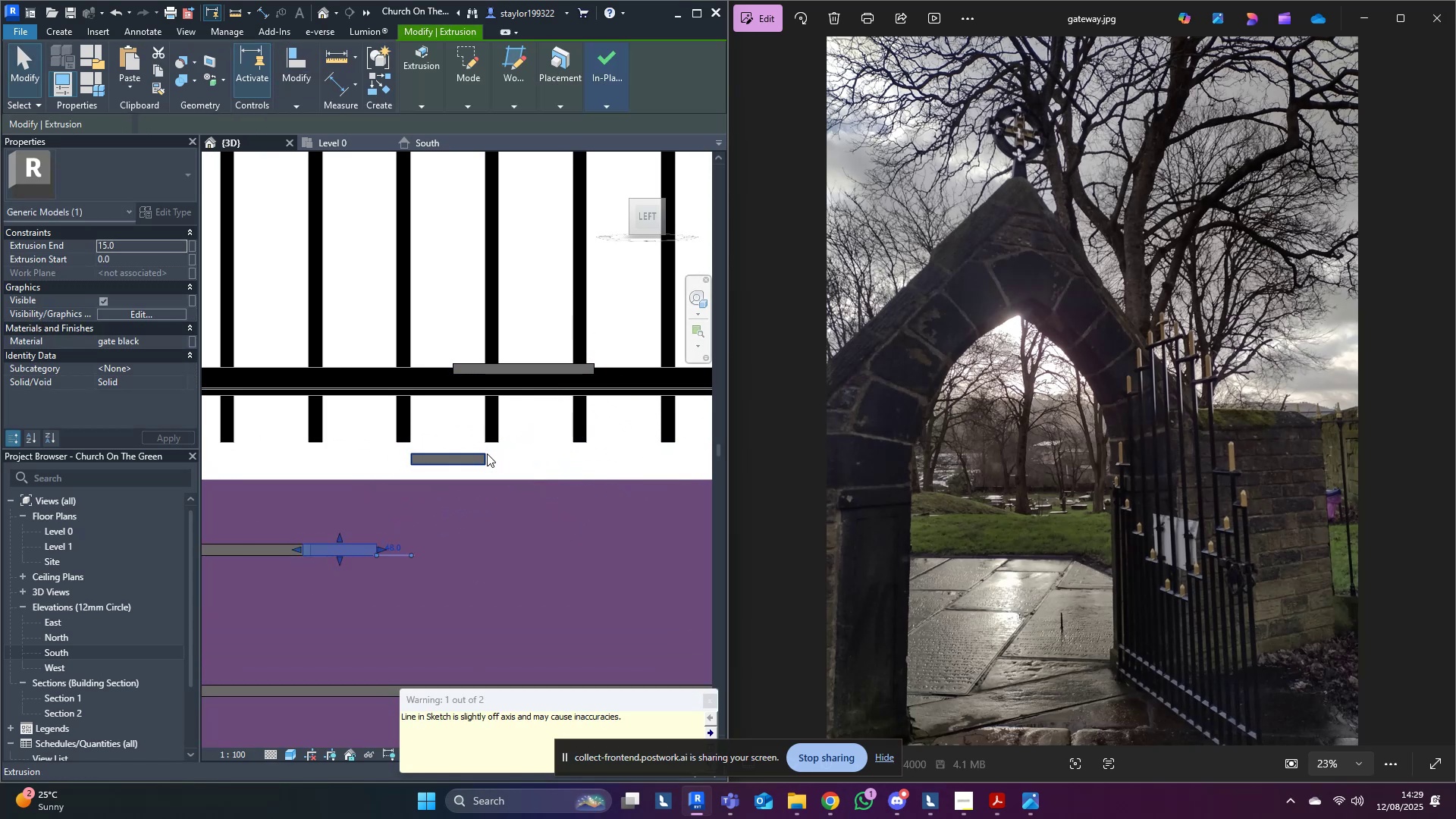 
hold_key(key=ControlLeft, duration=0.64)
left_click([506, 374])
 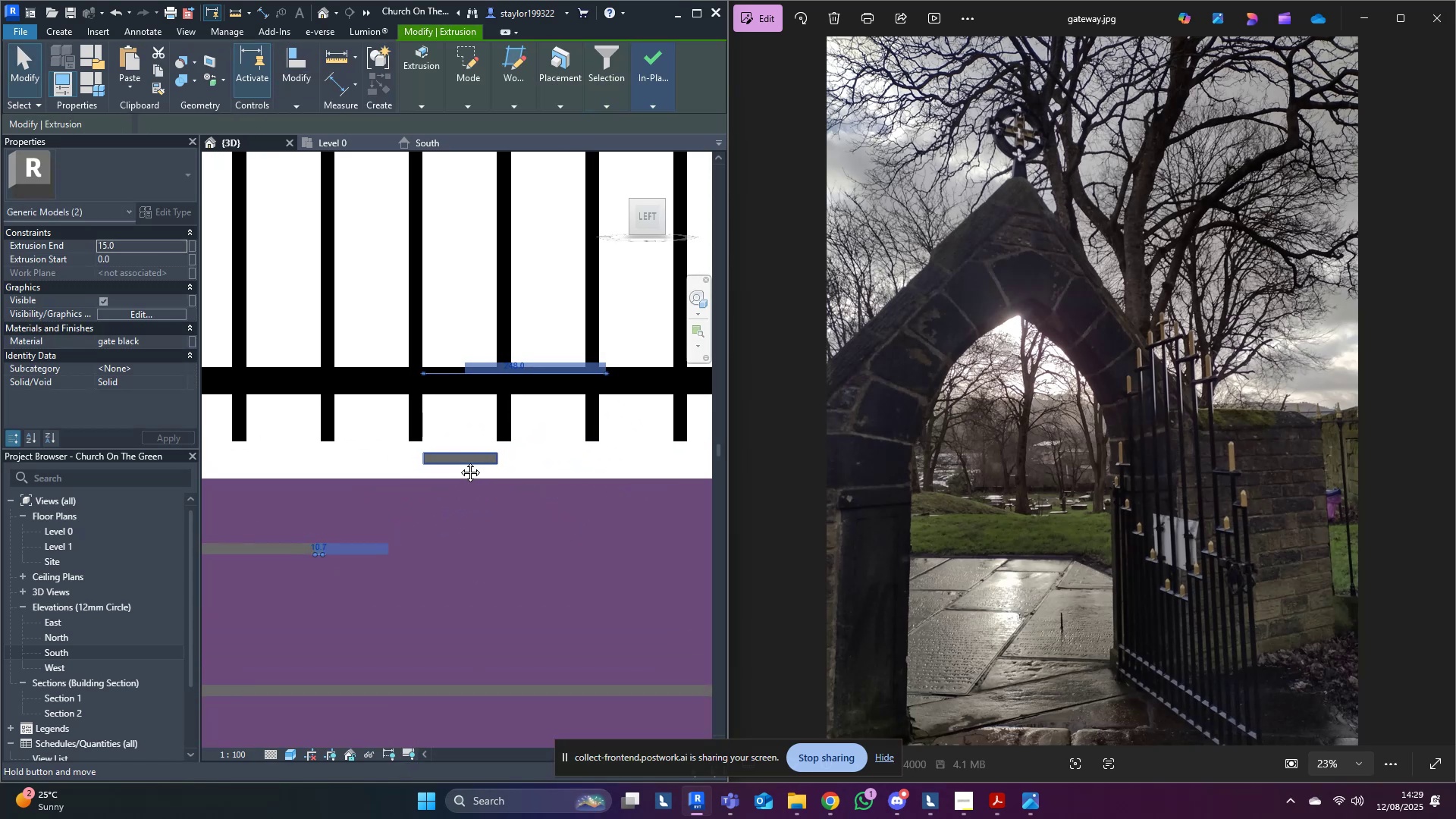 
type(mv)
 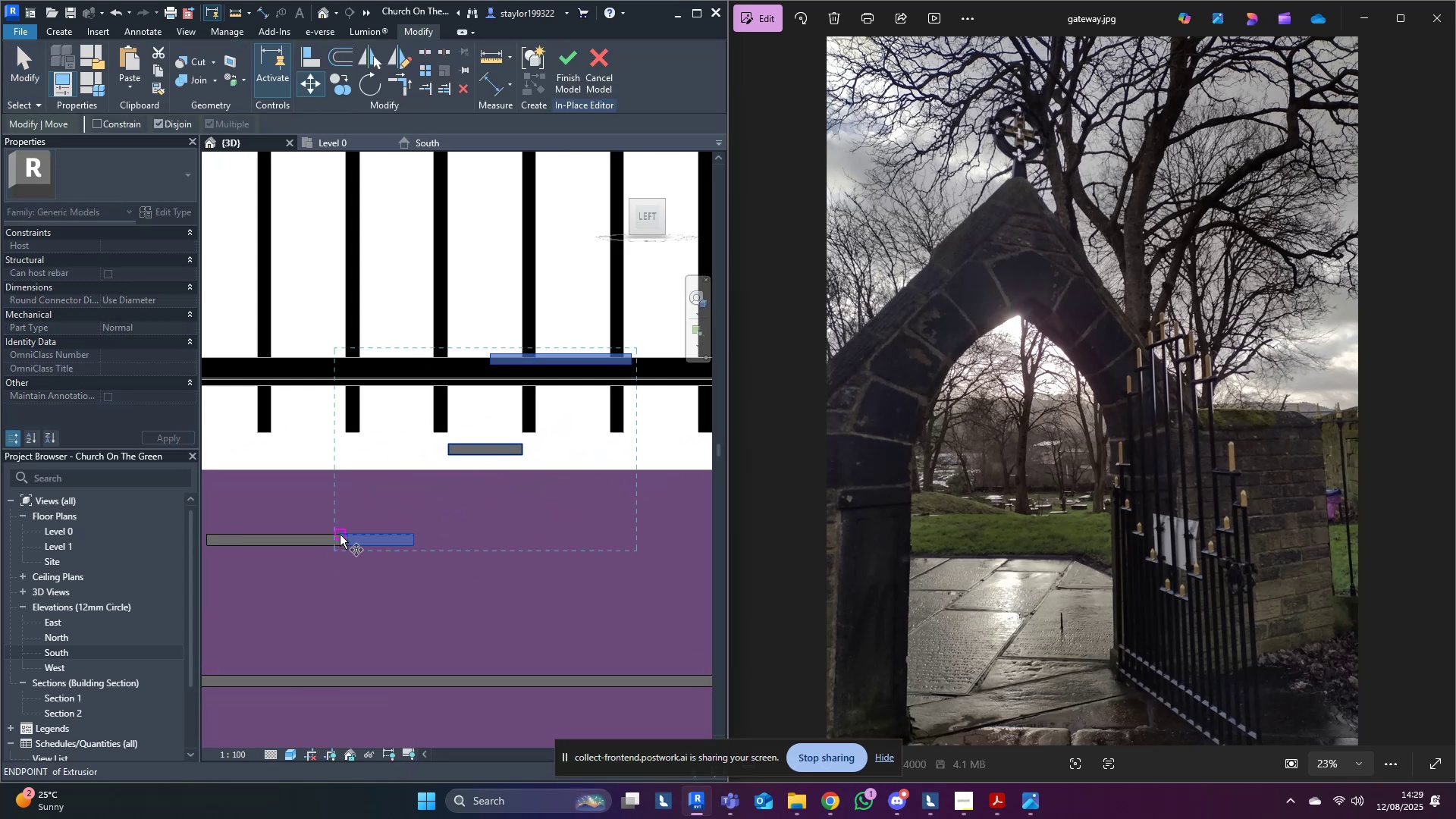 
left_click([340, 535])
 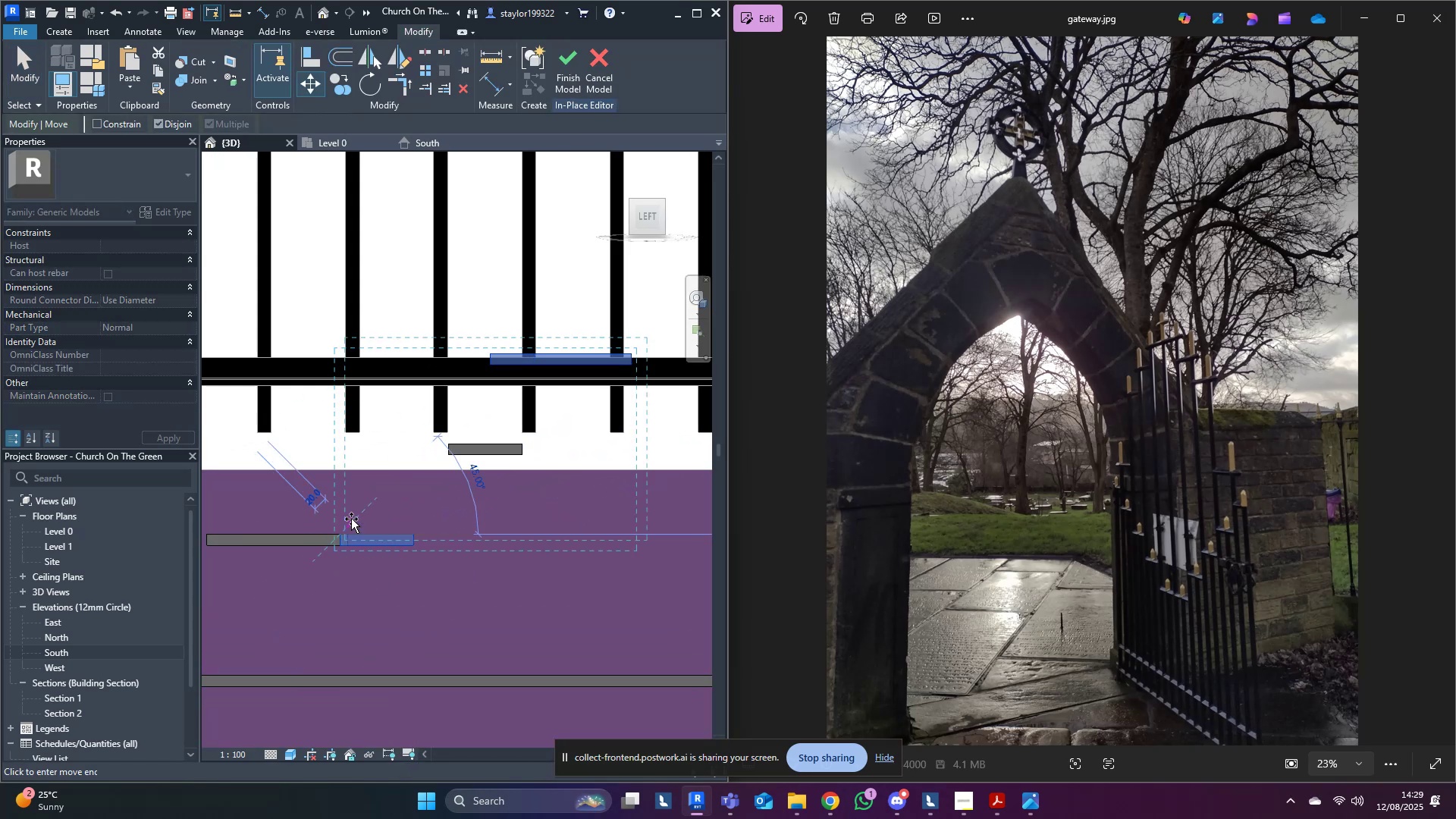 
hold_key(key=ControlLeft, duration=1.38)
left_click([393, 488])
 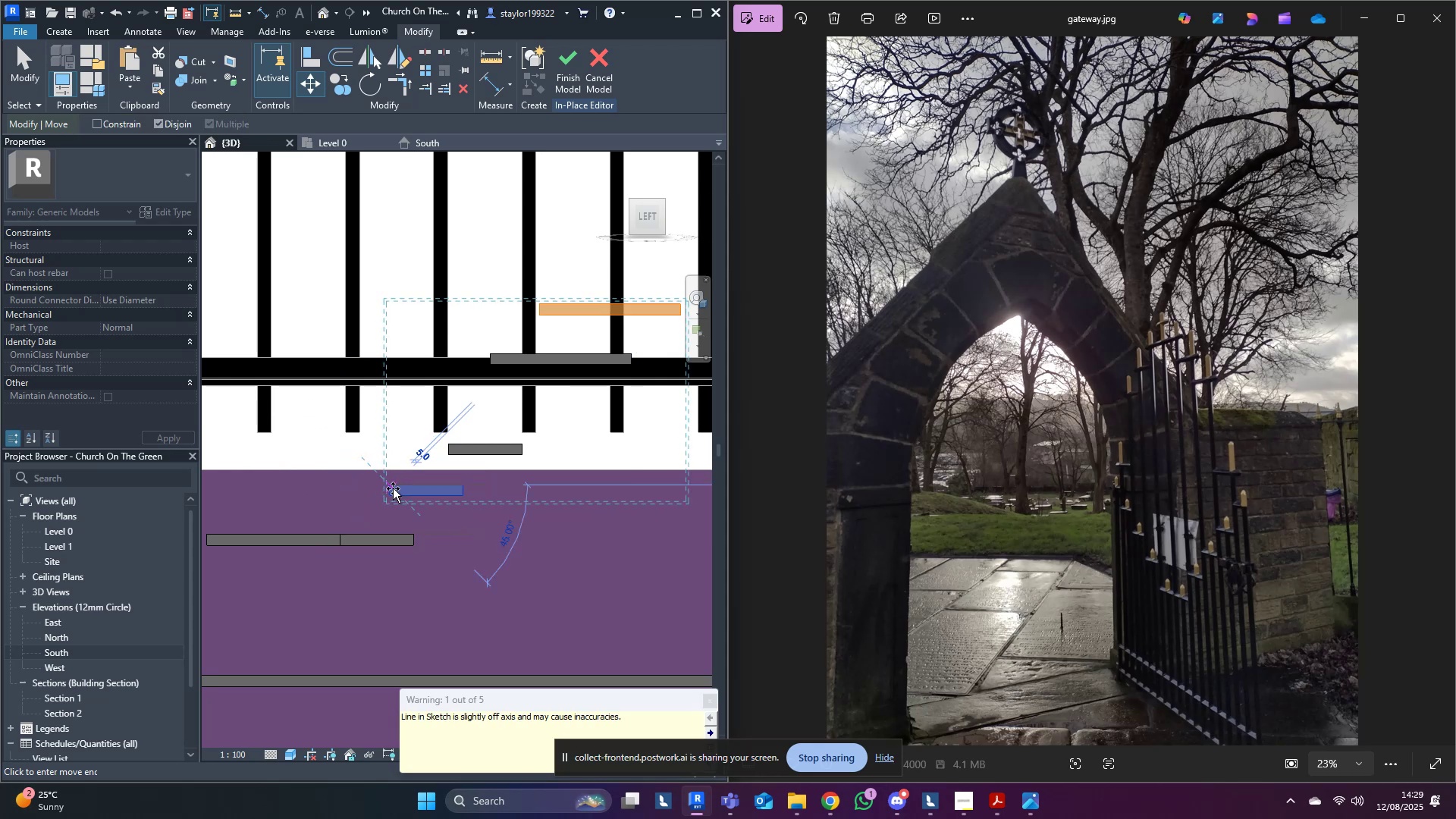 
key(Escape)
 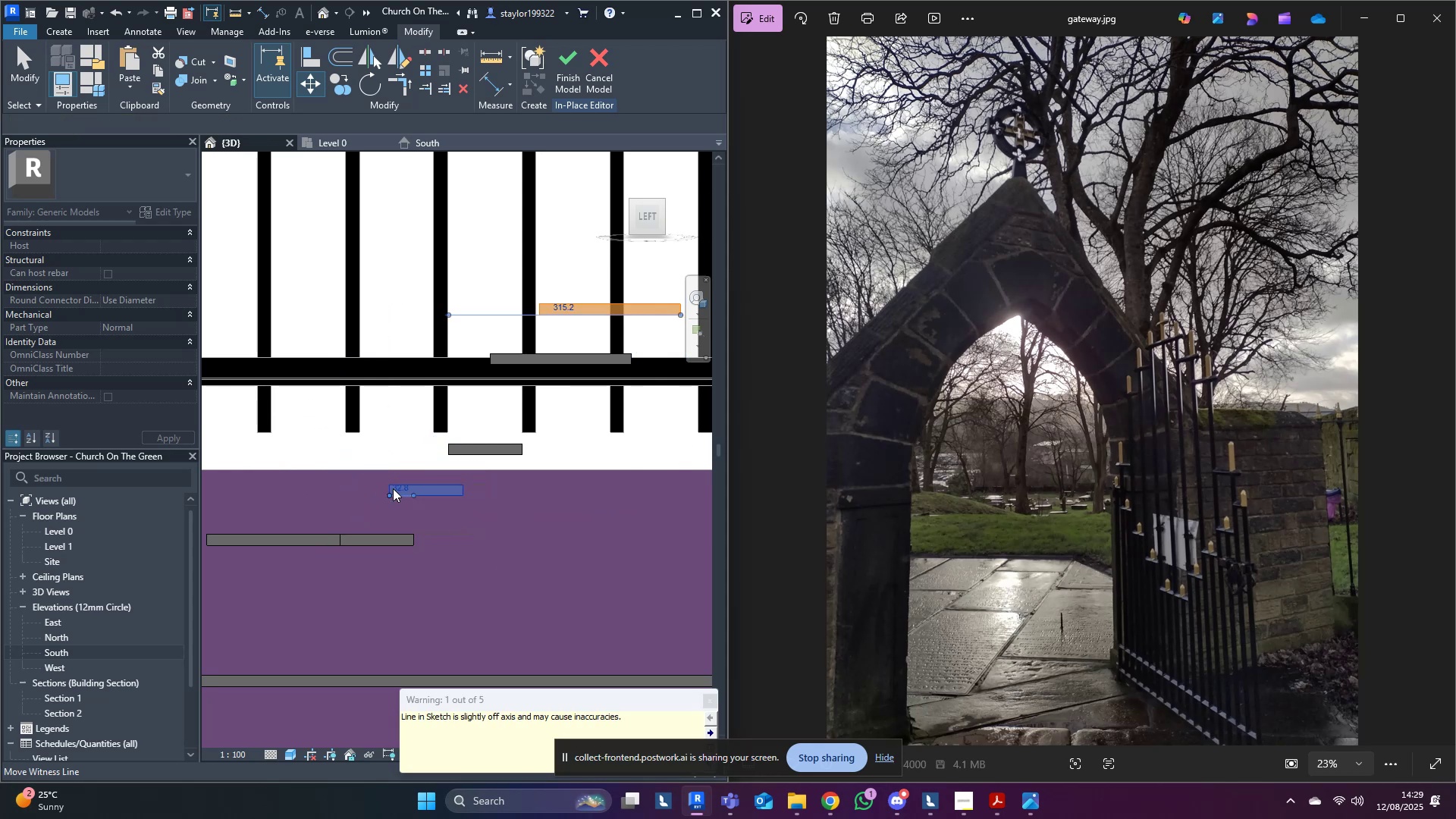 
key(Escape)
 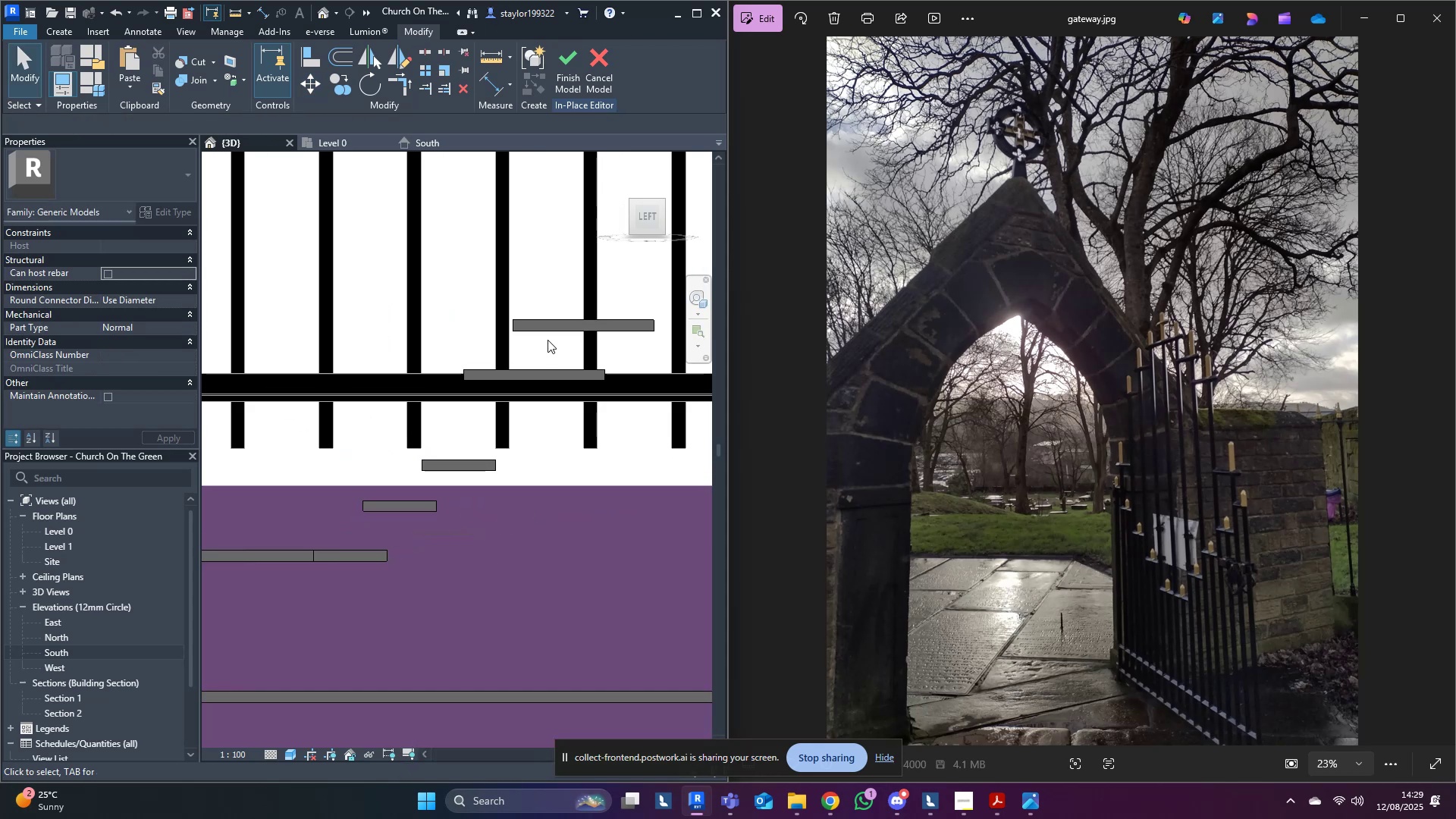 
left_click([559, 318])
 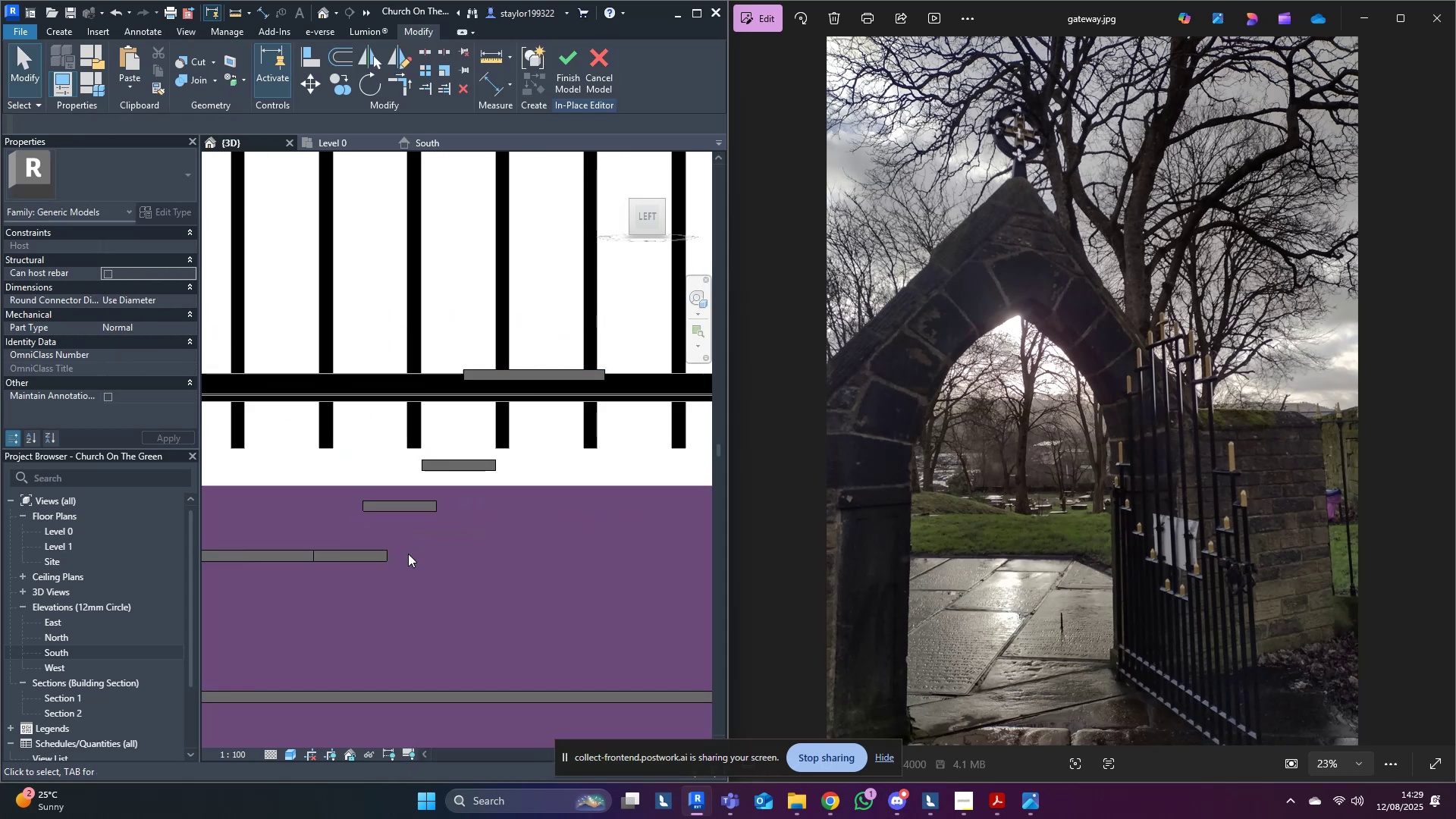 
left_click([353, 562])
 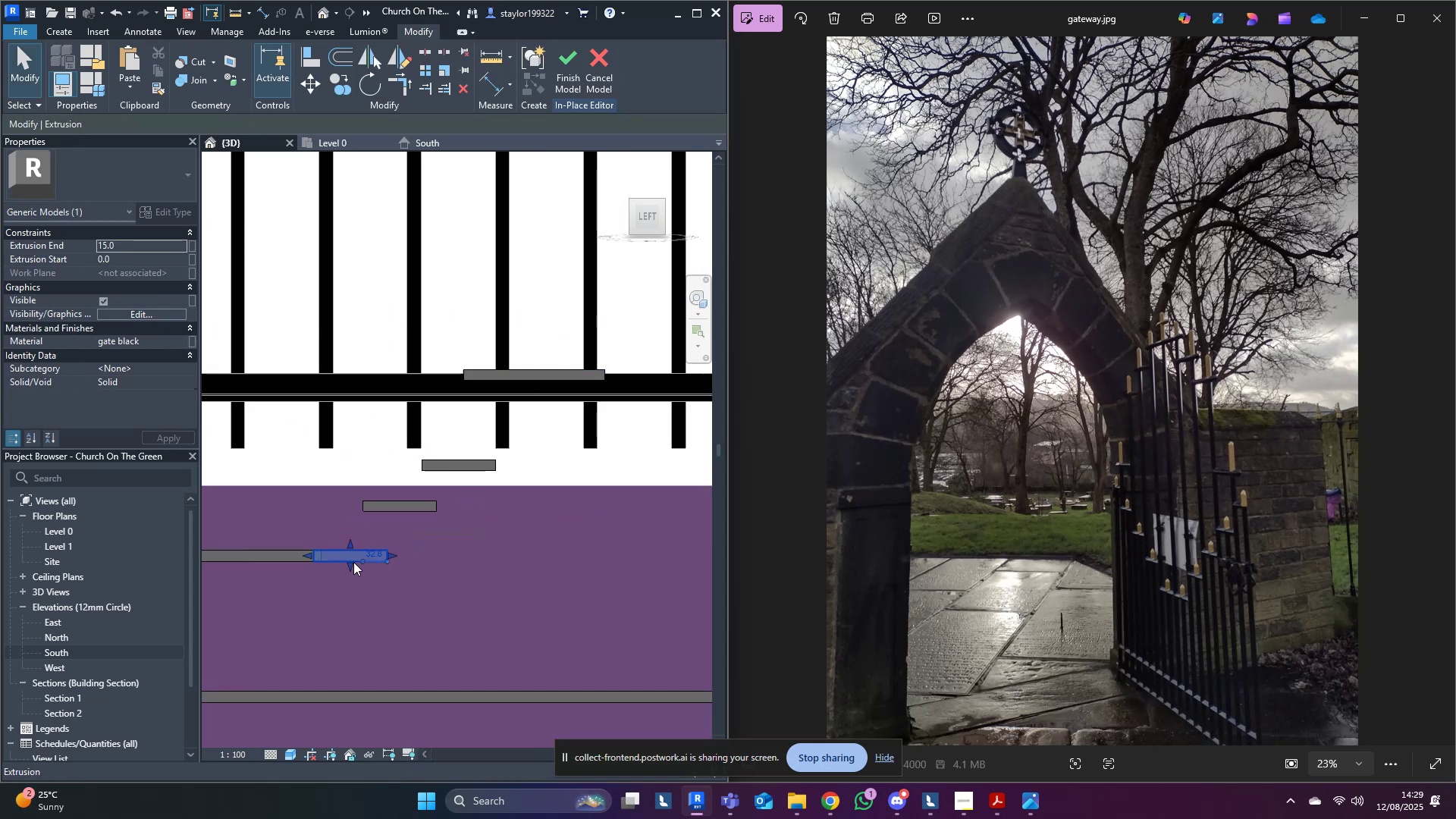 
key(Delete)
 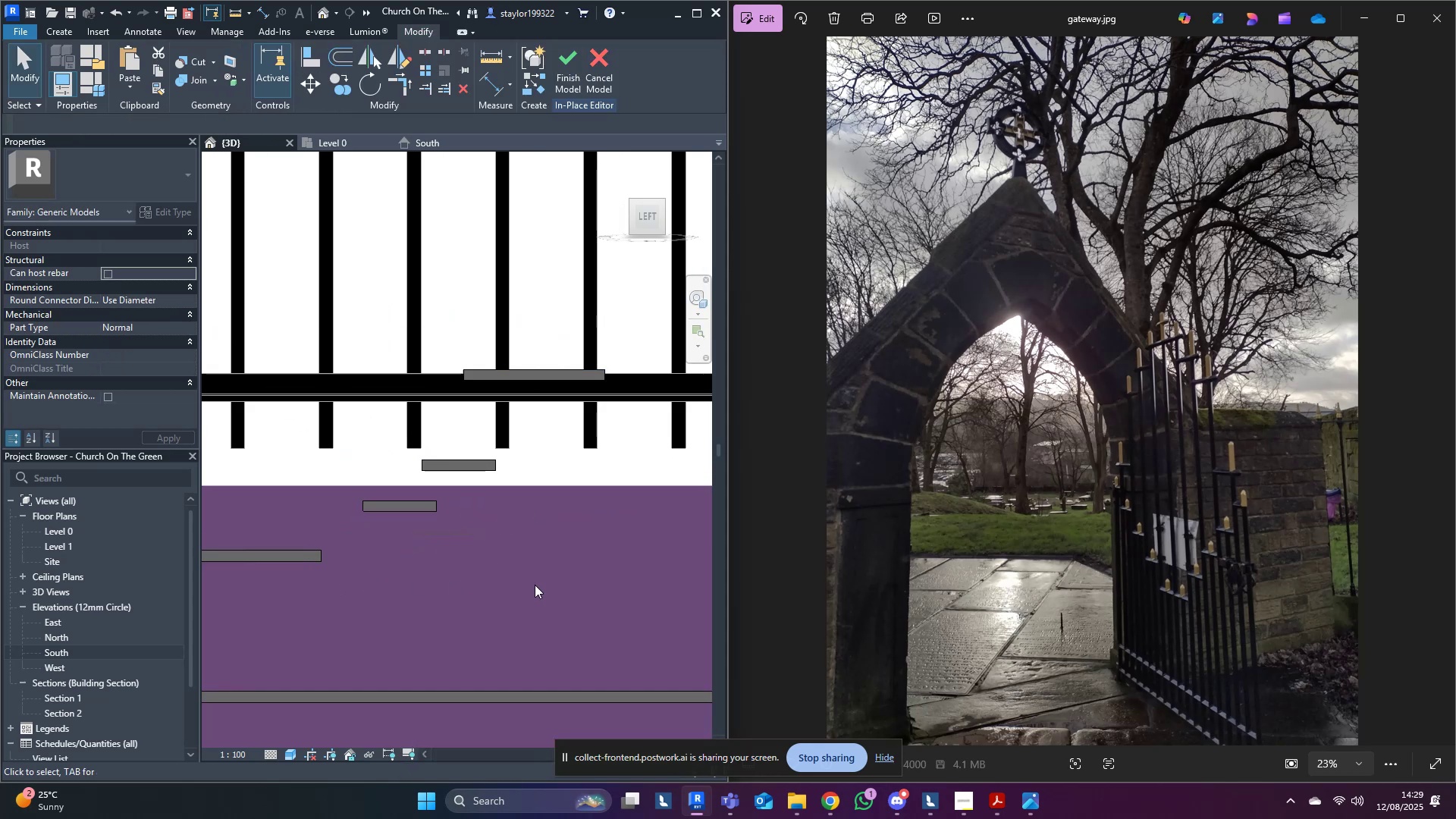 
scroll: coordinate [537, 582], scroll_direction: down, amount: 5.0
 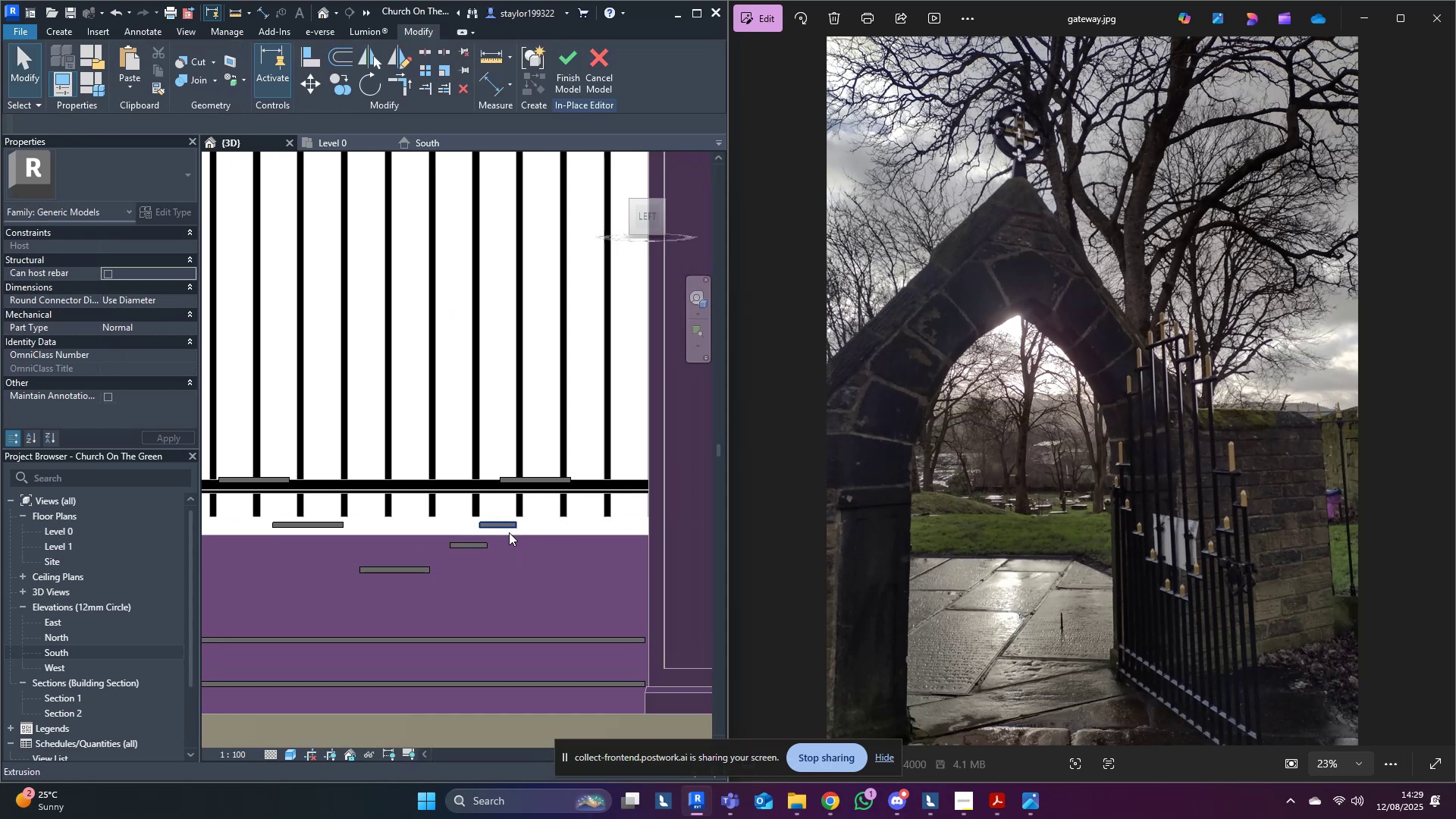 
left_click([511, 527])
 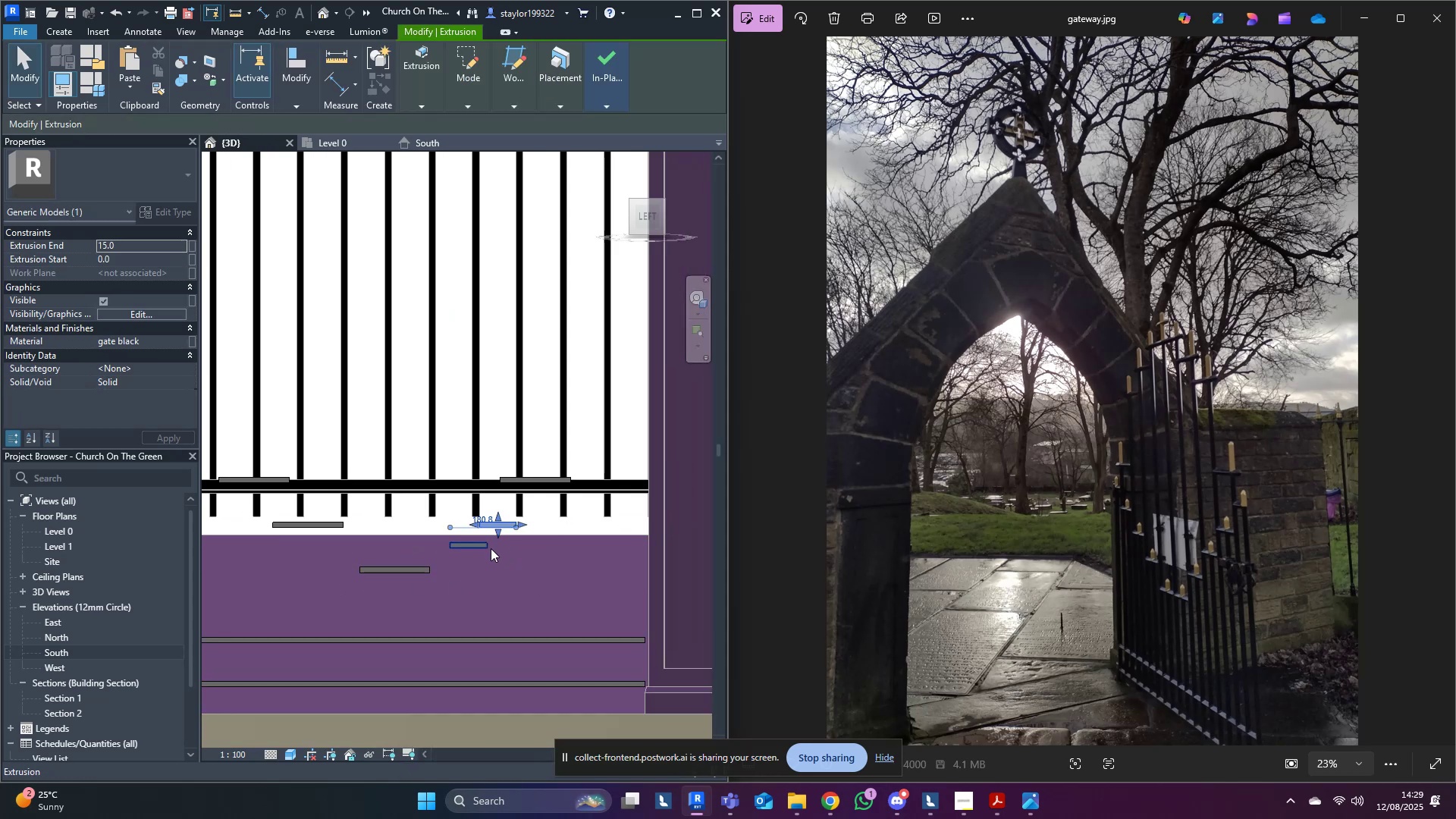 
scroll: coordinate [482, 552], scroll_direction: up, amount: 1.0
 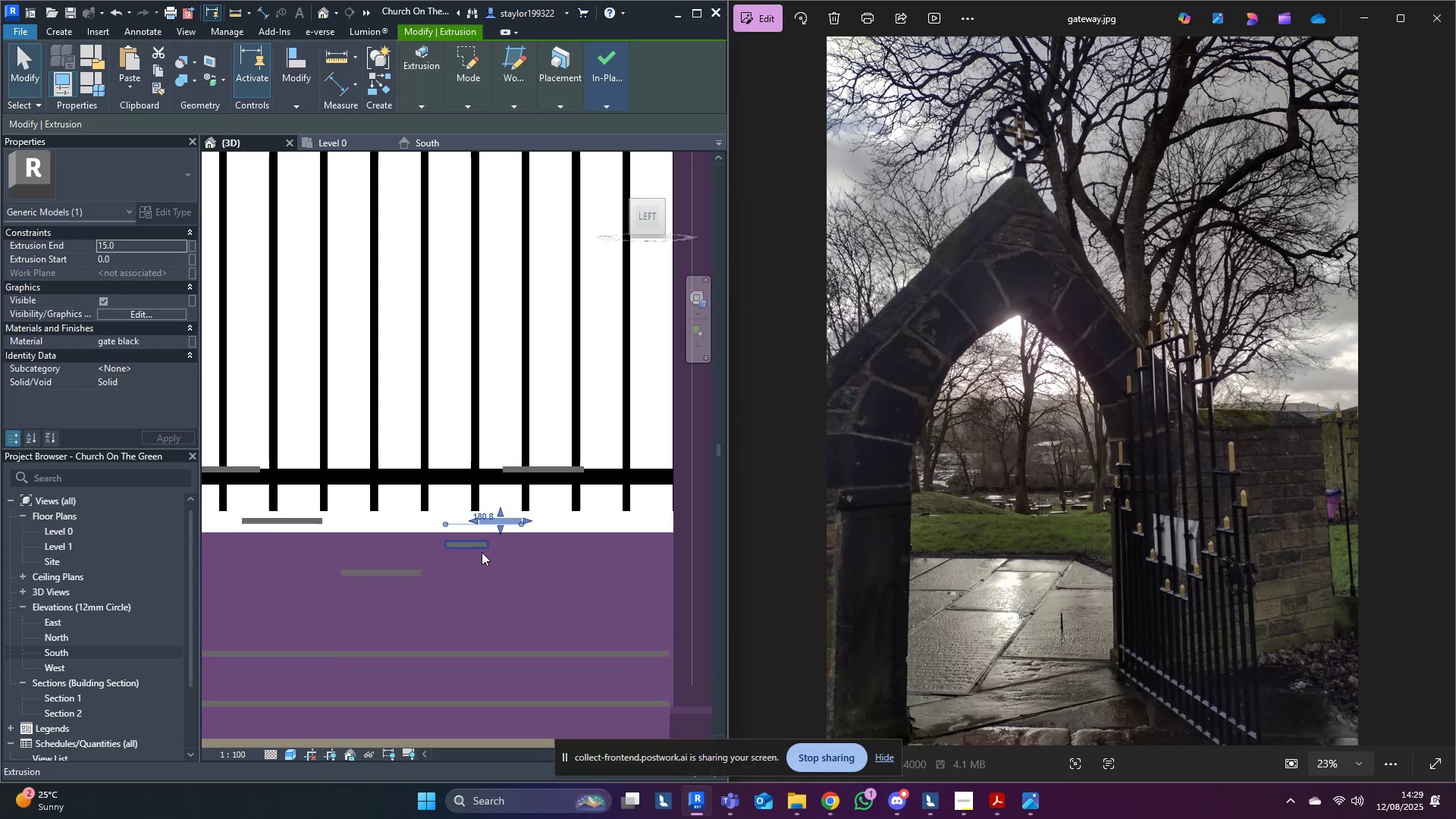 
key(ArrowUp)
 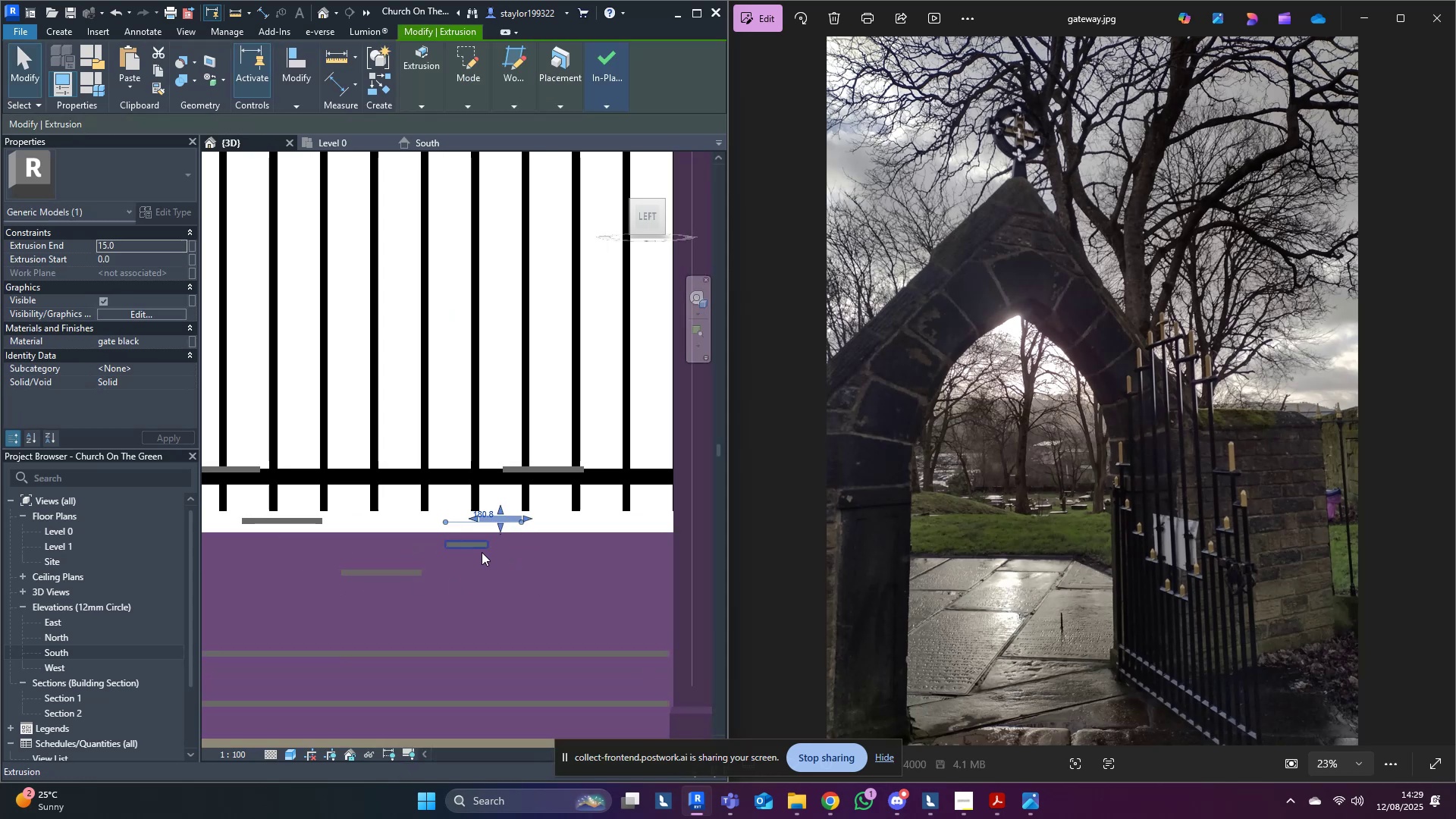 
key(ArrowUp)
 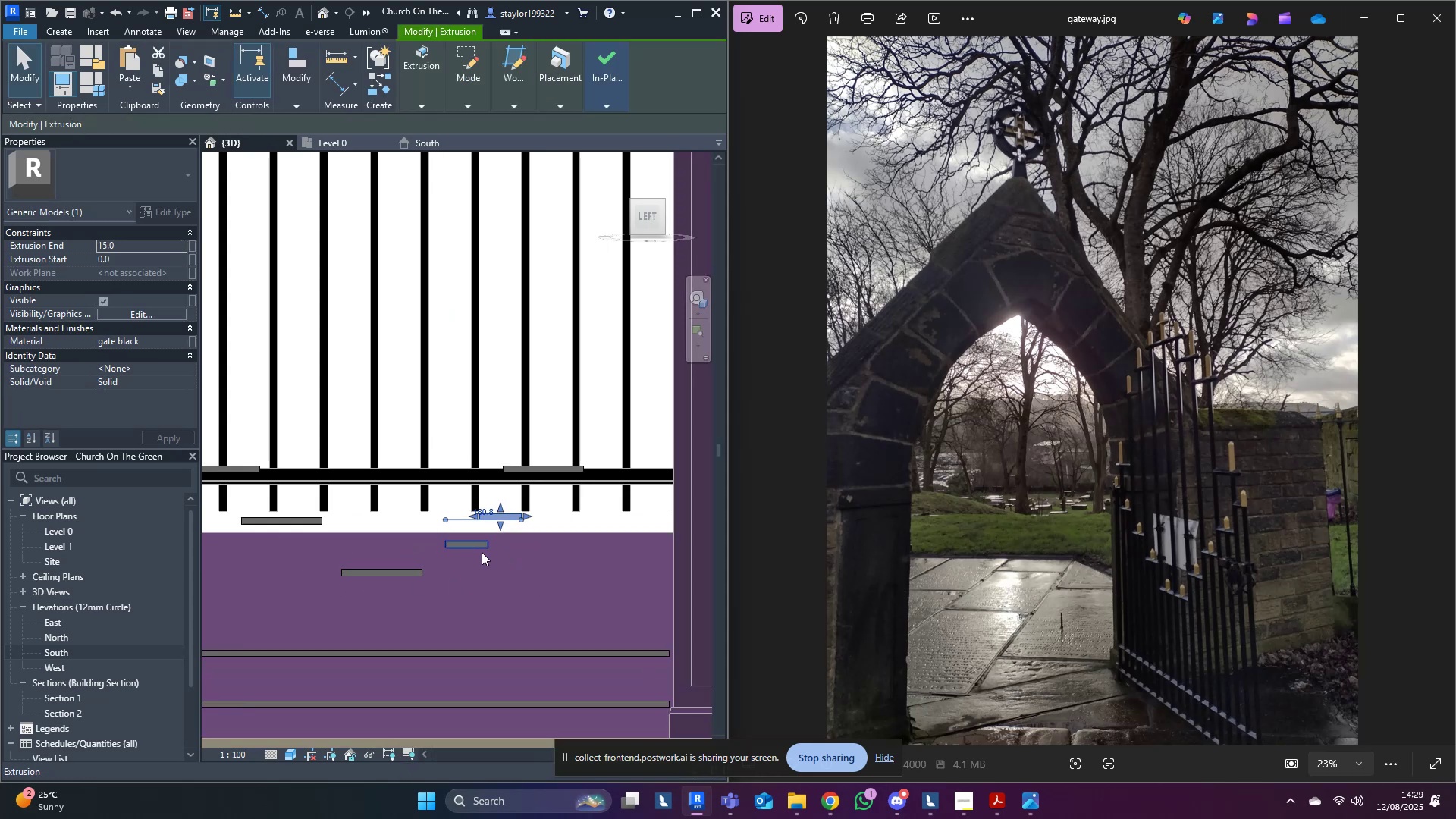 
key(ArrowUp)
 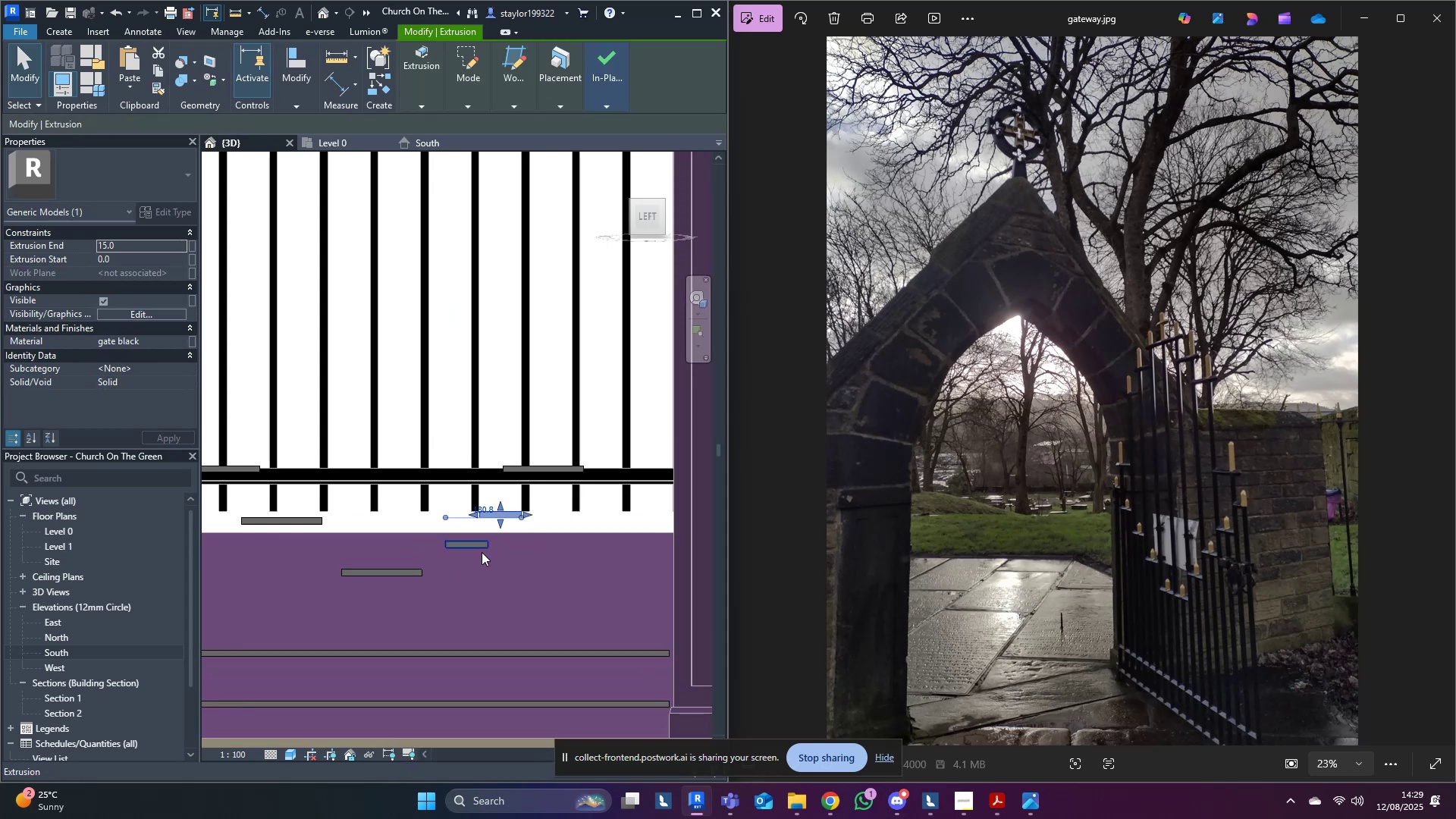 
key(ArrowUp)
 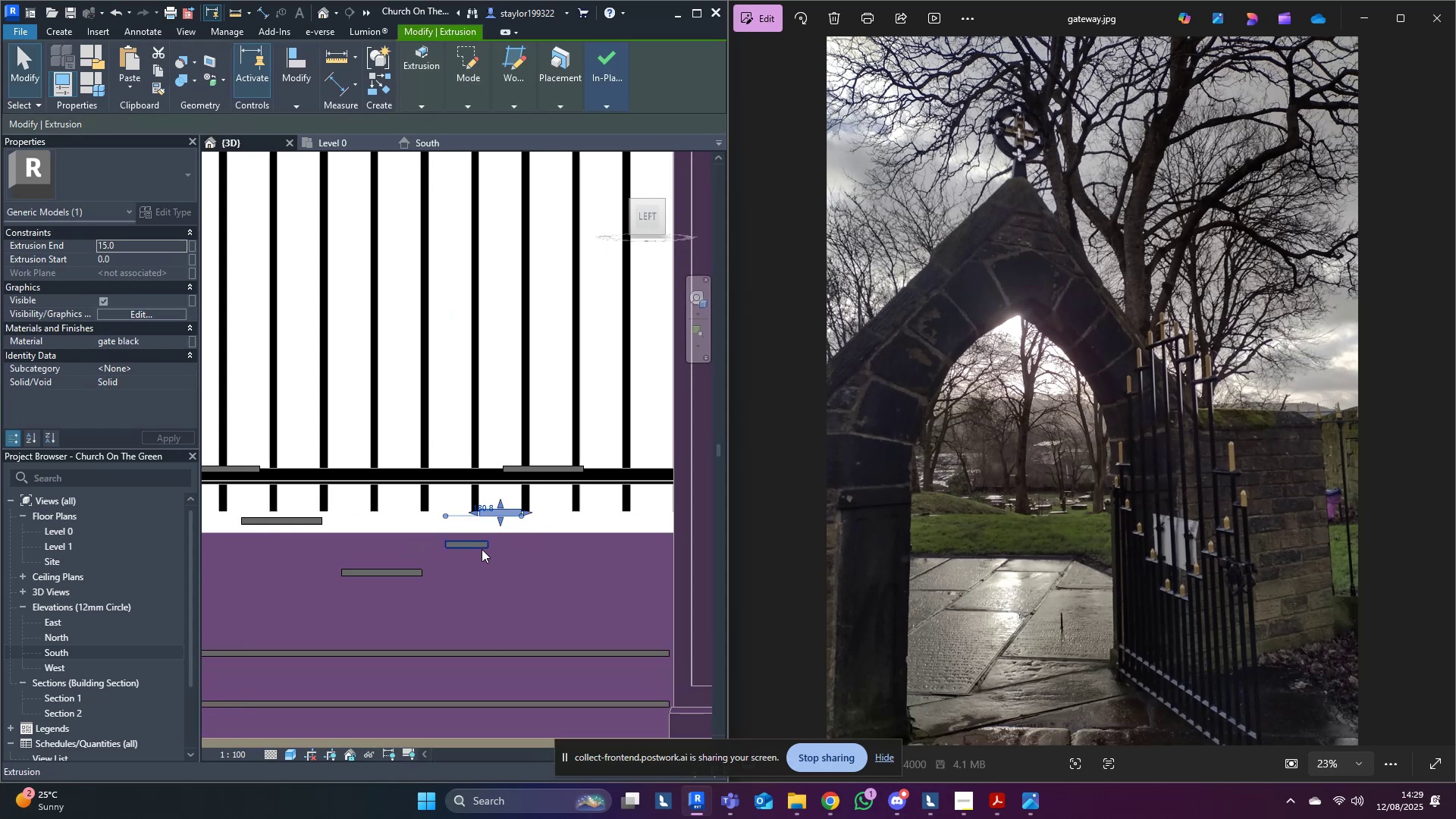 
key(ArrowRight)
 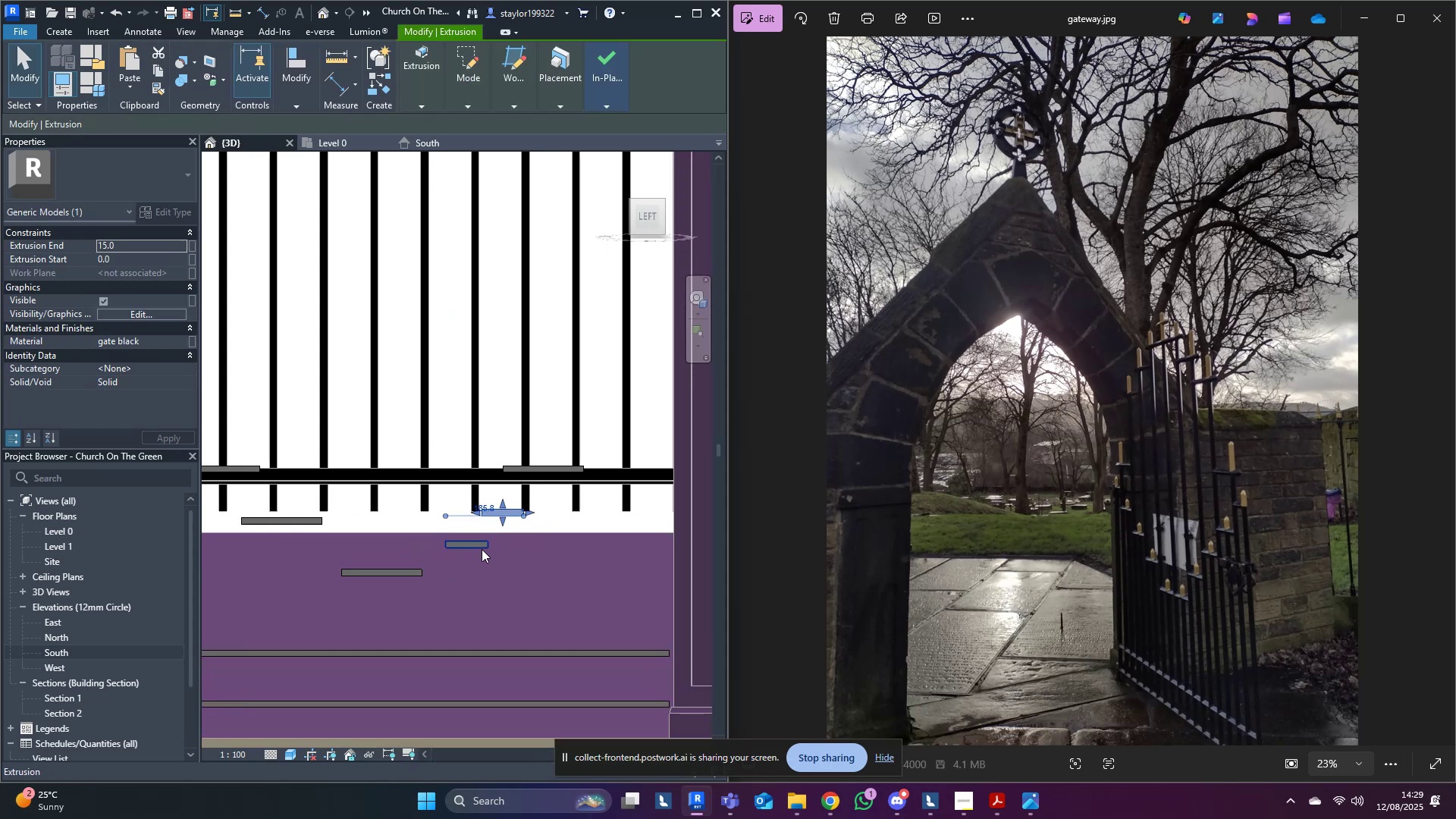 
key(ArrowRight)
 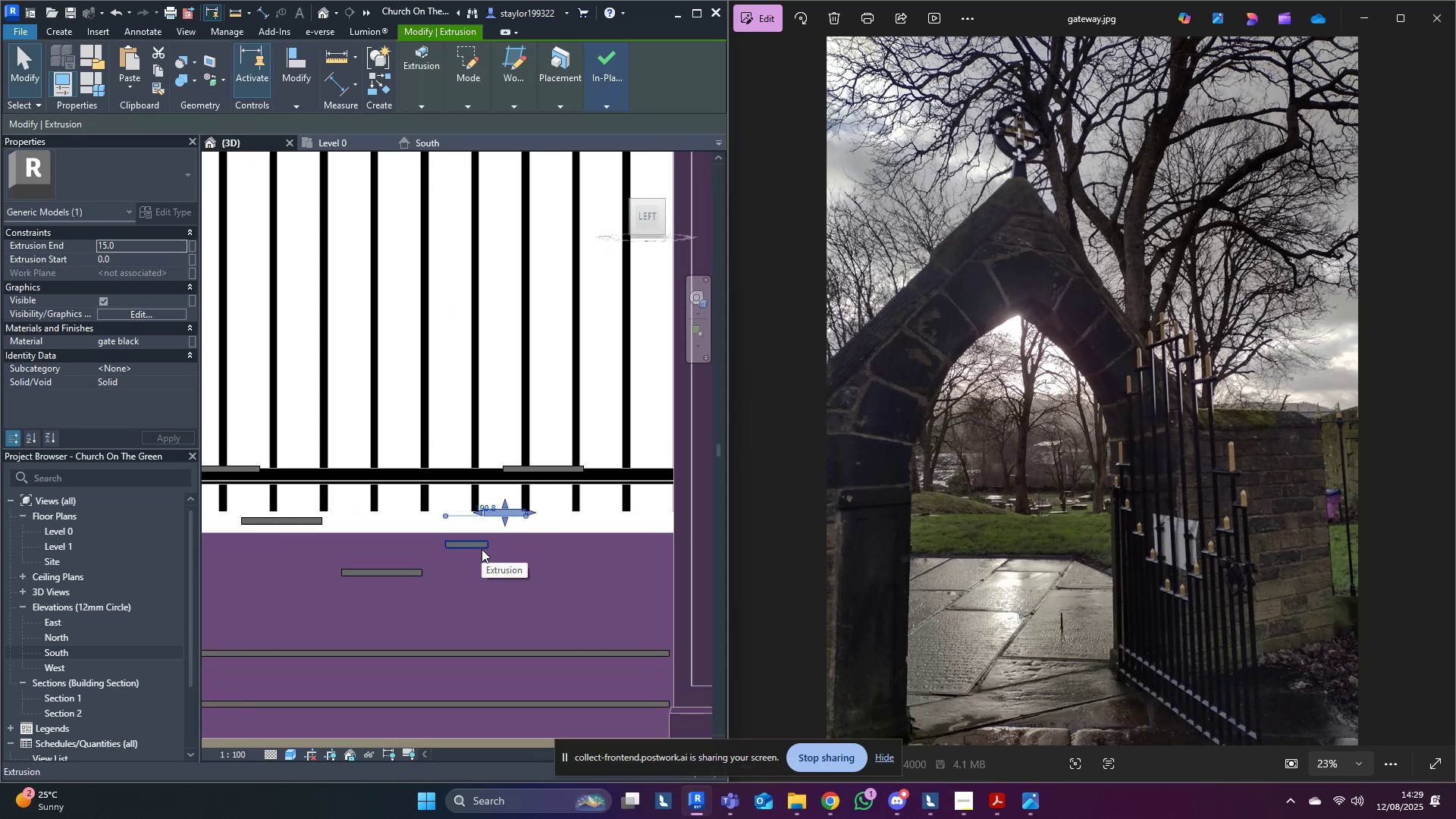 
key(ArrowRight)
 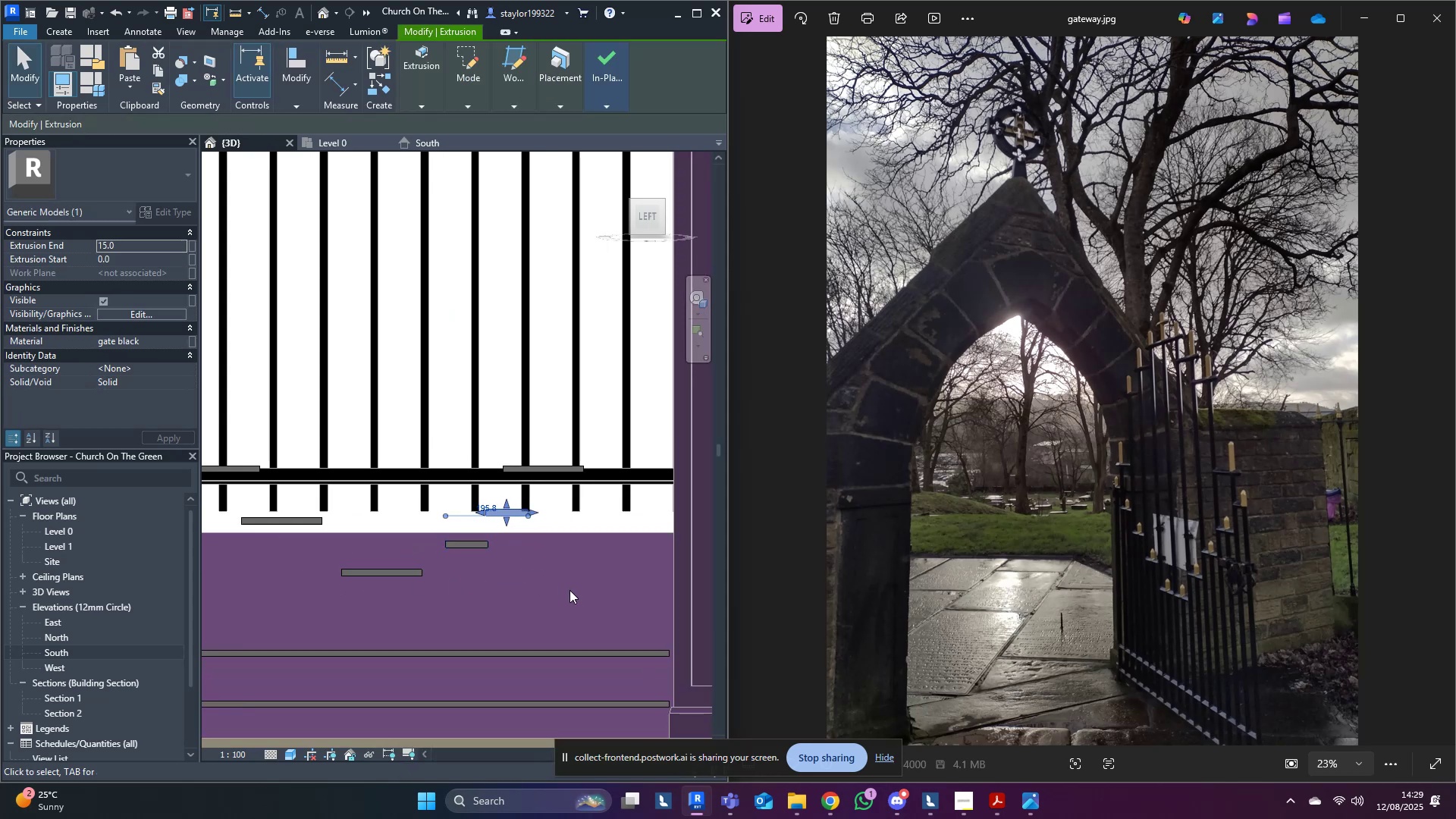 
key(ArrowLeft)
 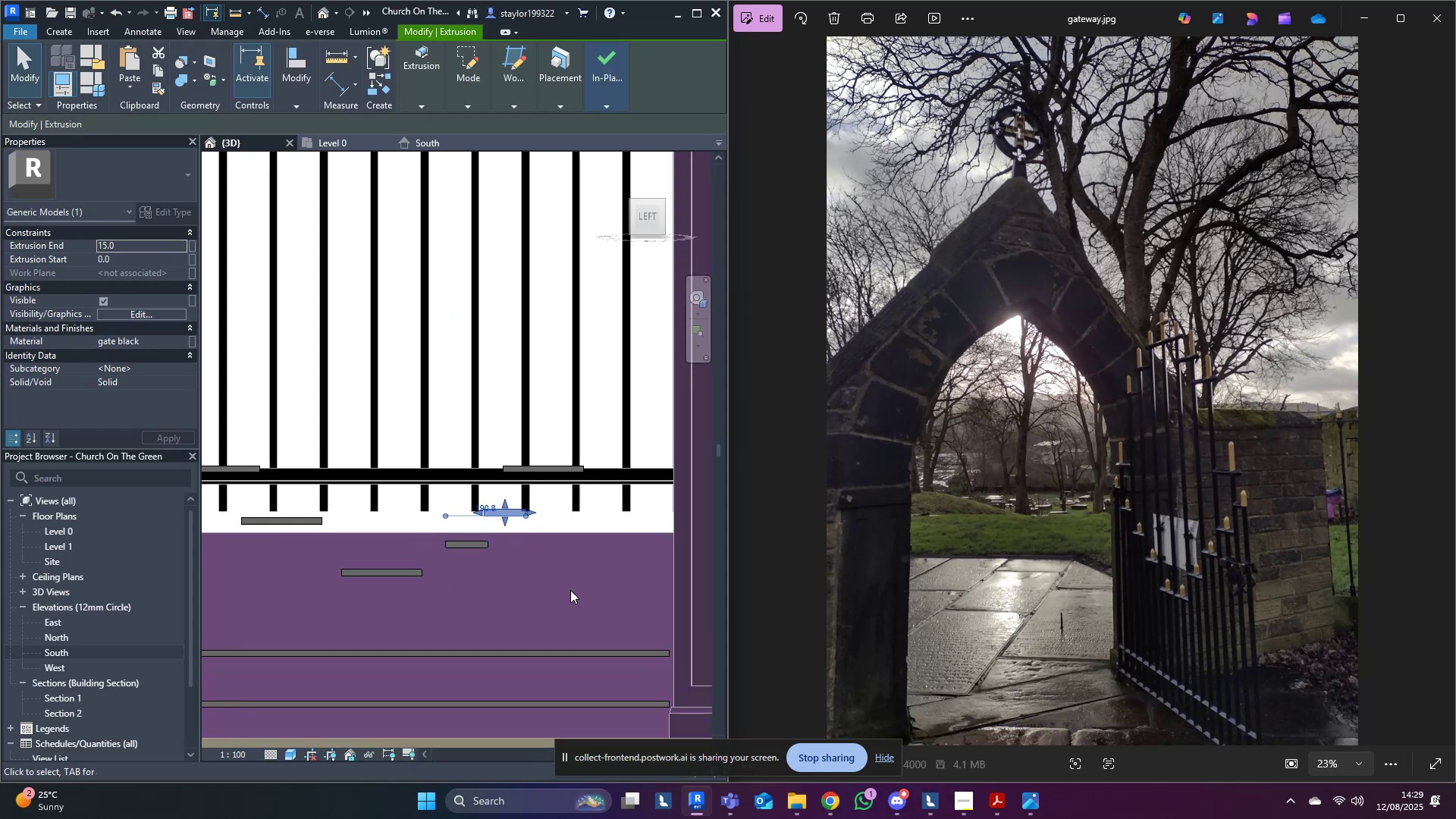 
left_click([570, 590])
 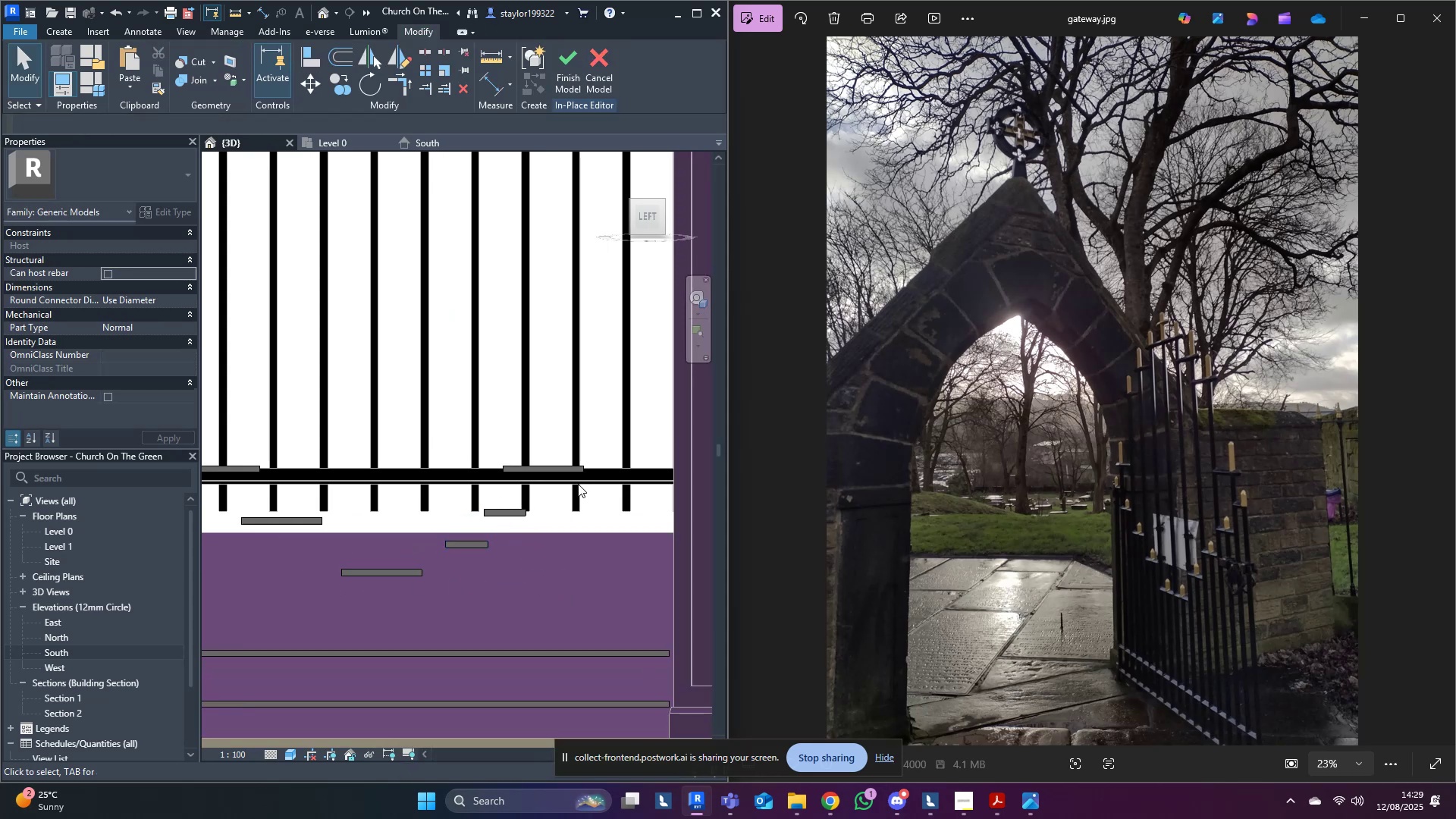 
left_click([573, 471])
 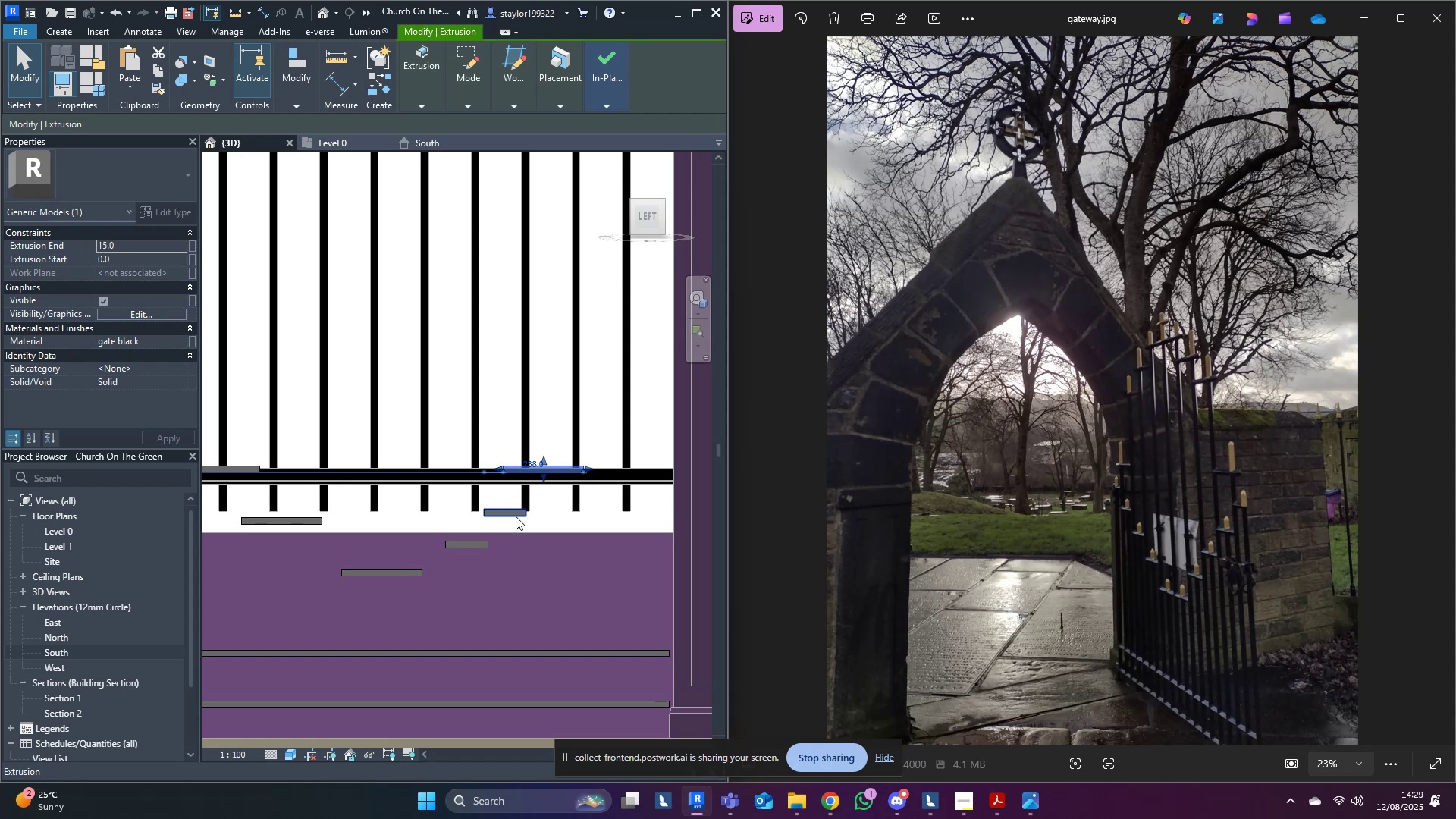 
left_click([510, 516])
 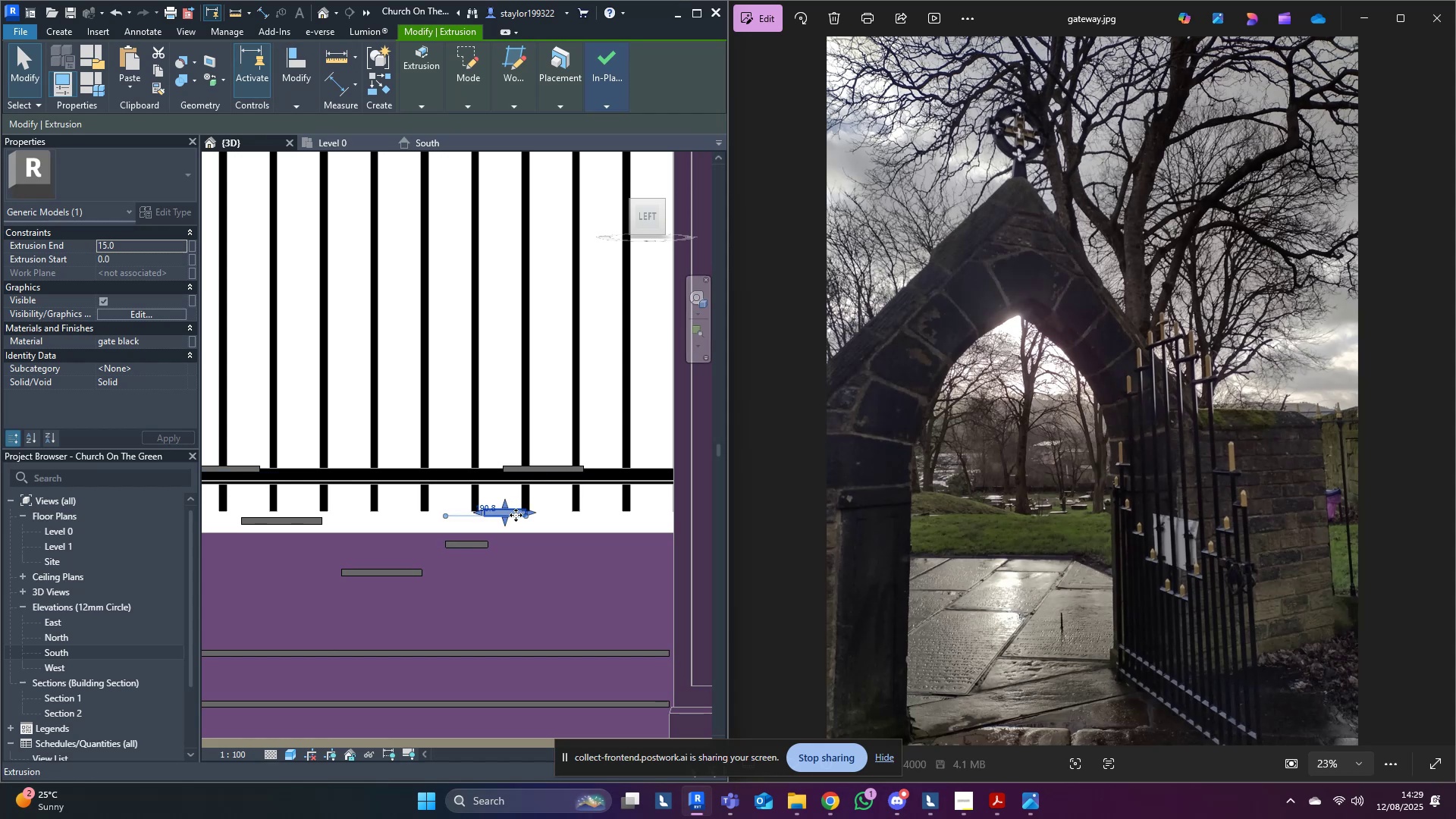 
scroll: coordinate [516, 516], scroll_direction: up, amount: 4.0
 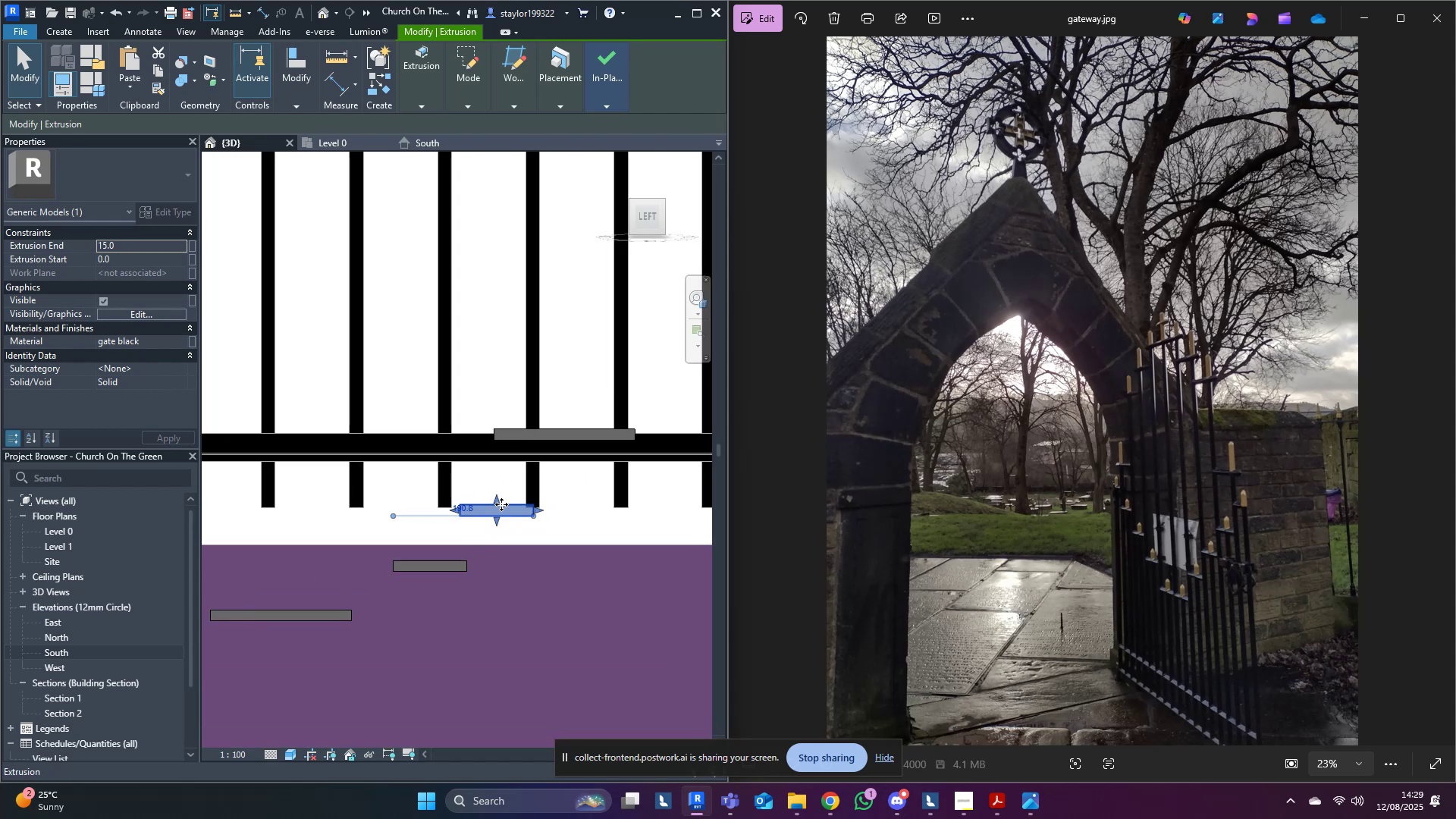 
left_click([542, 428])
 